 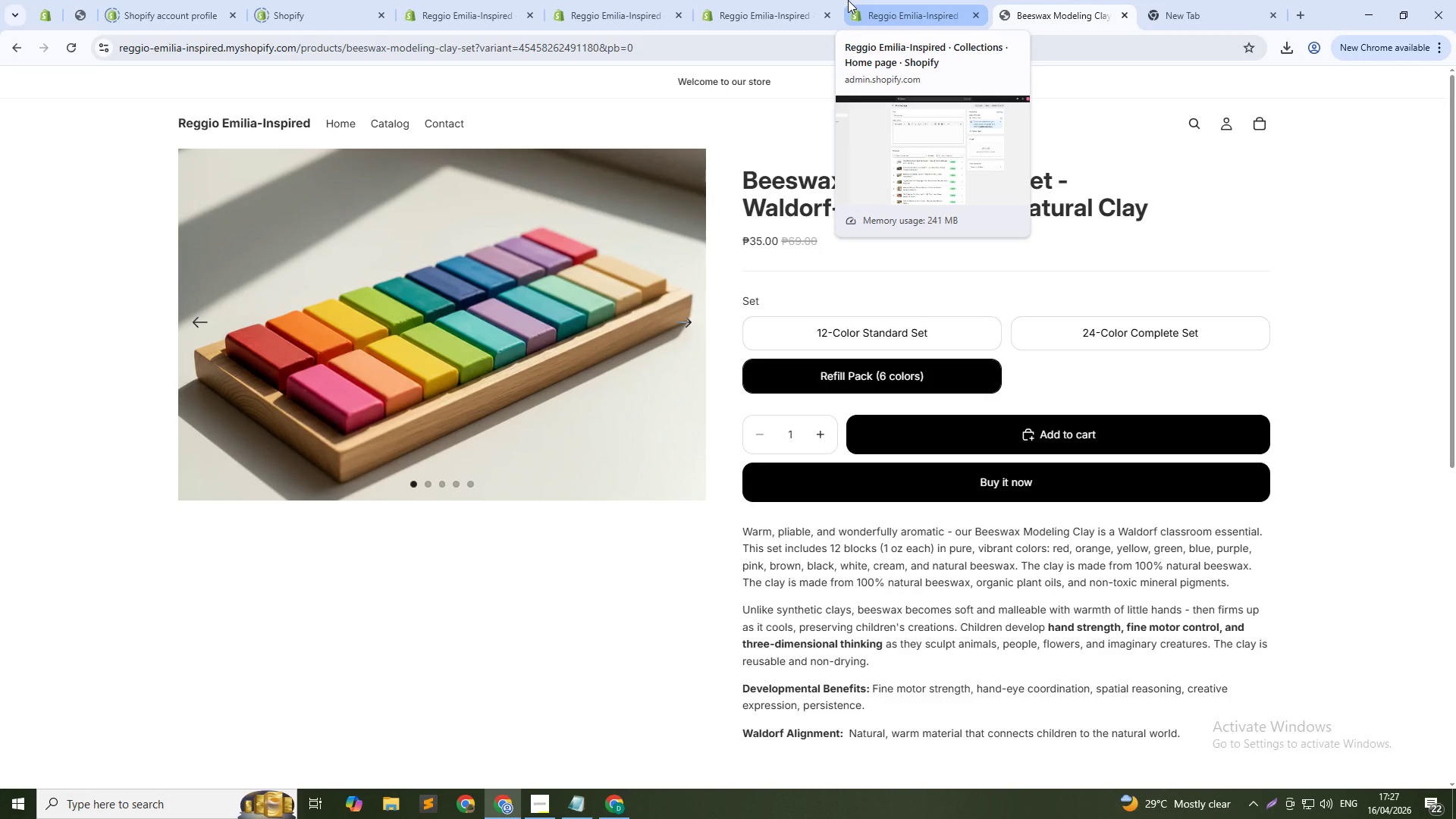 
scroll: coordinate [883, 93], scroll_direction: up, amount: 2.0
 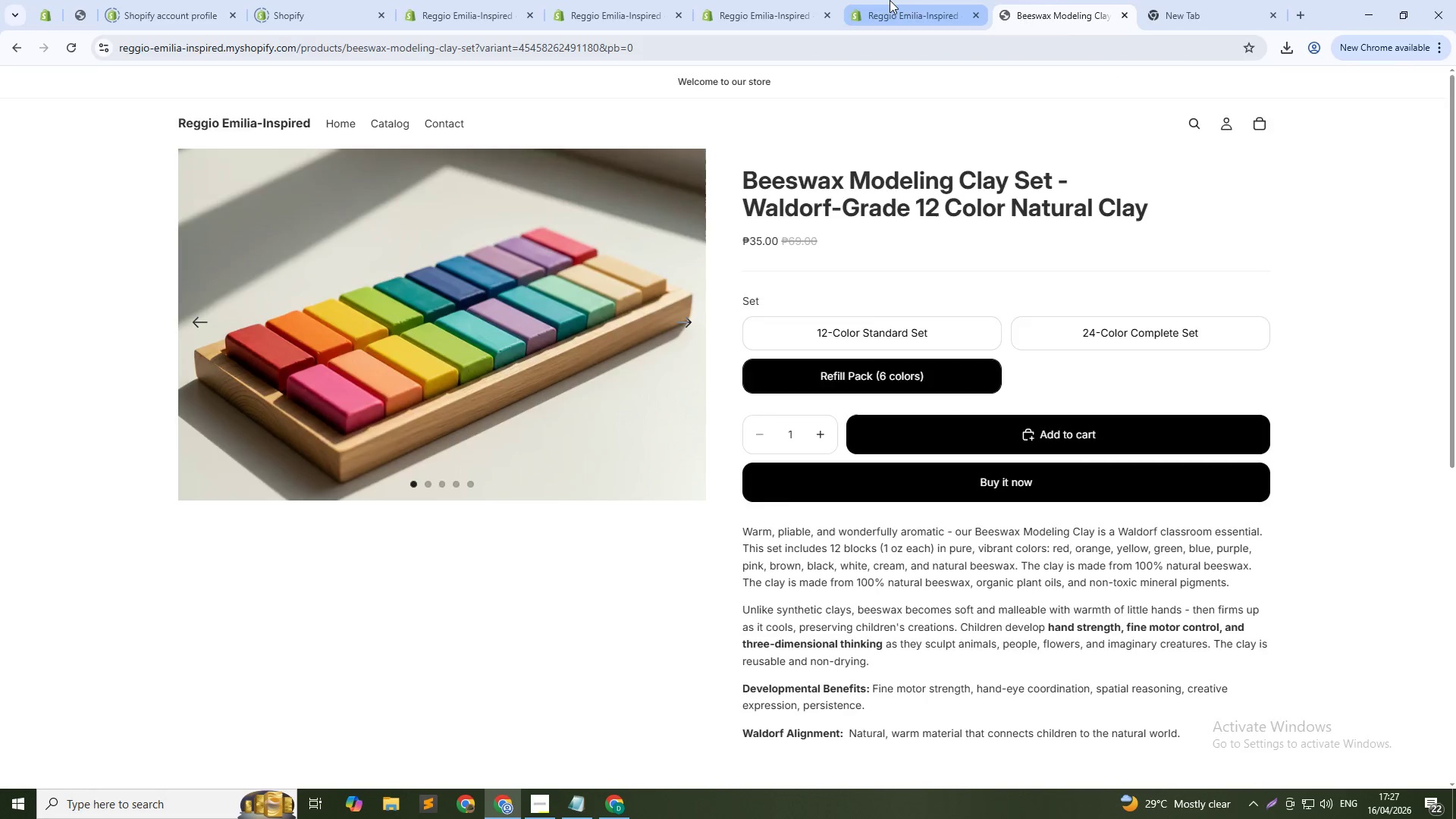 
left_click([1055, 0])
 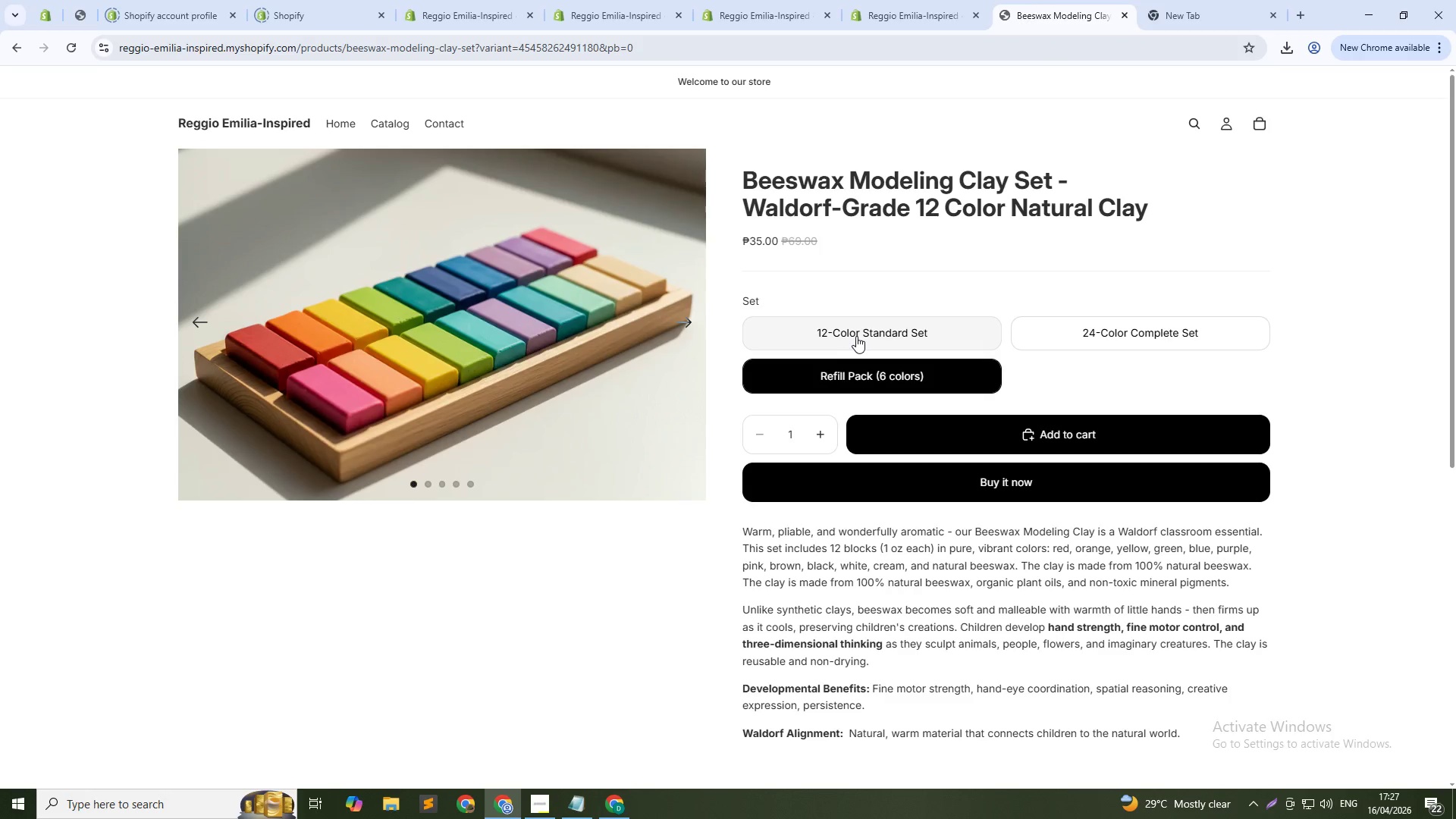 
left_click([862, 332])
 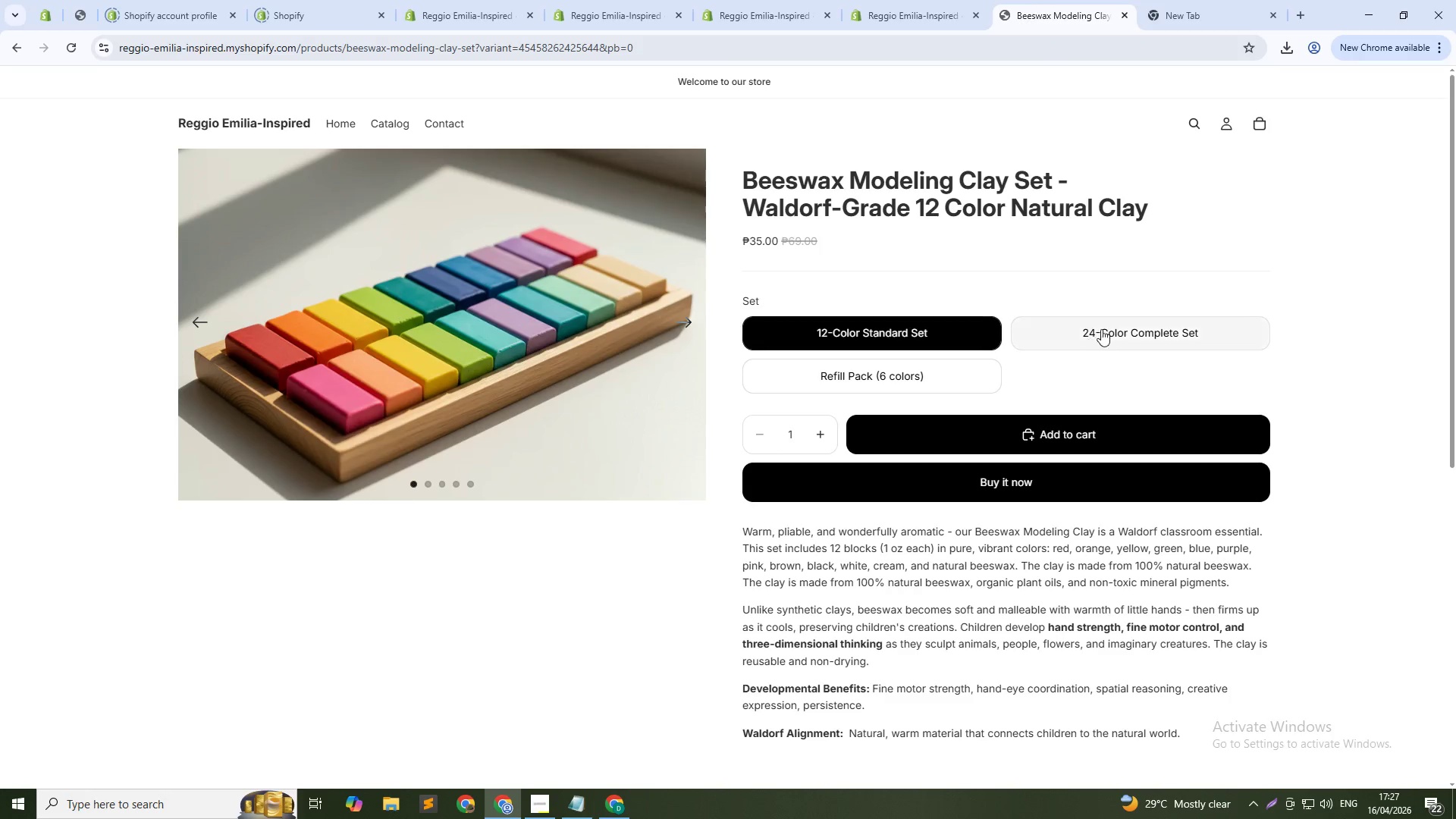 
left_click([1102, 329])
 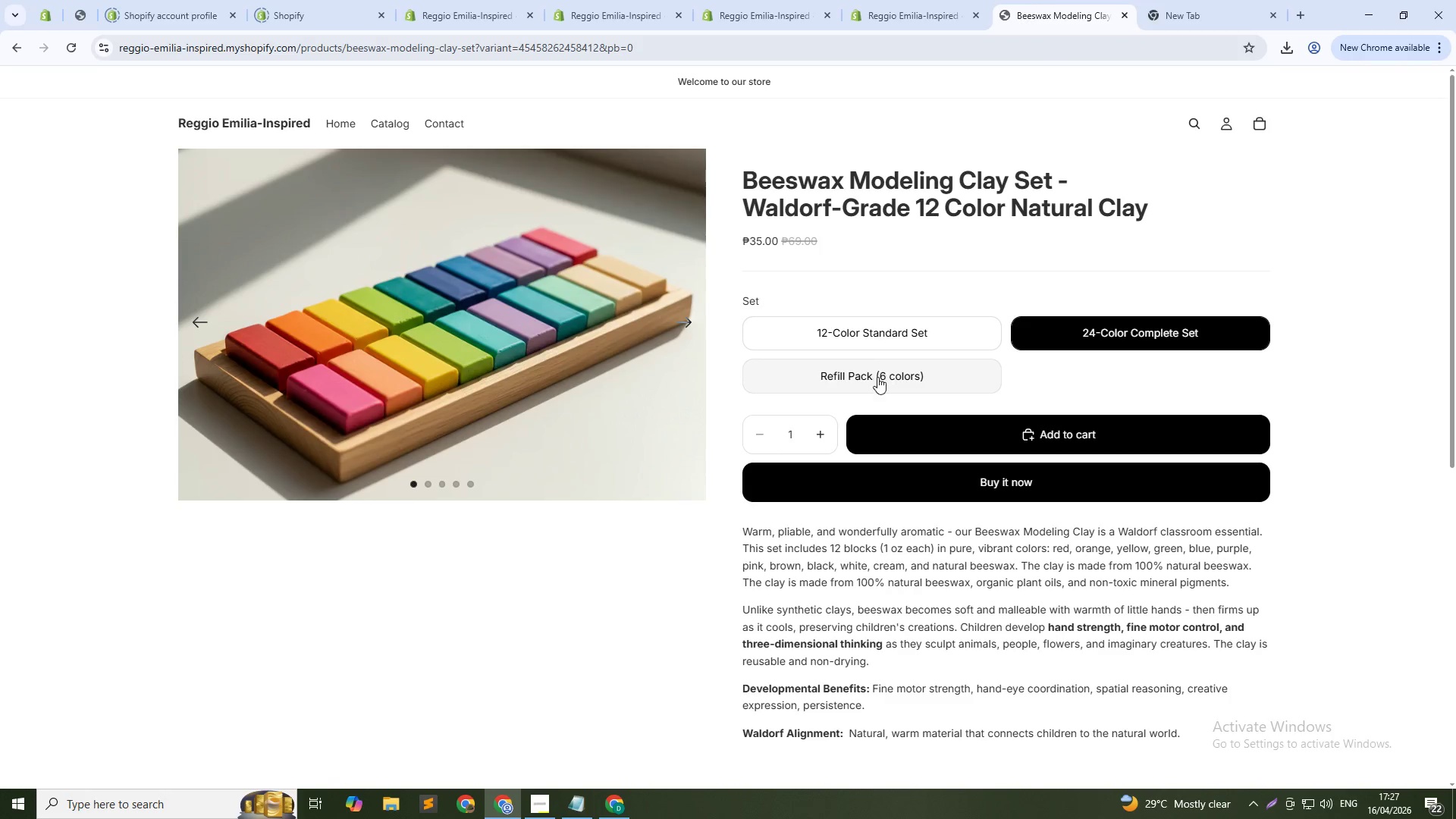 
left_click([877, 377])
 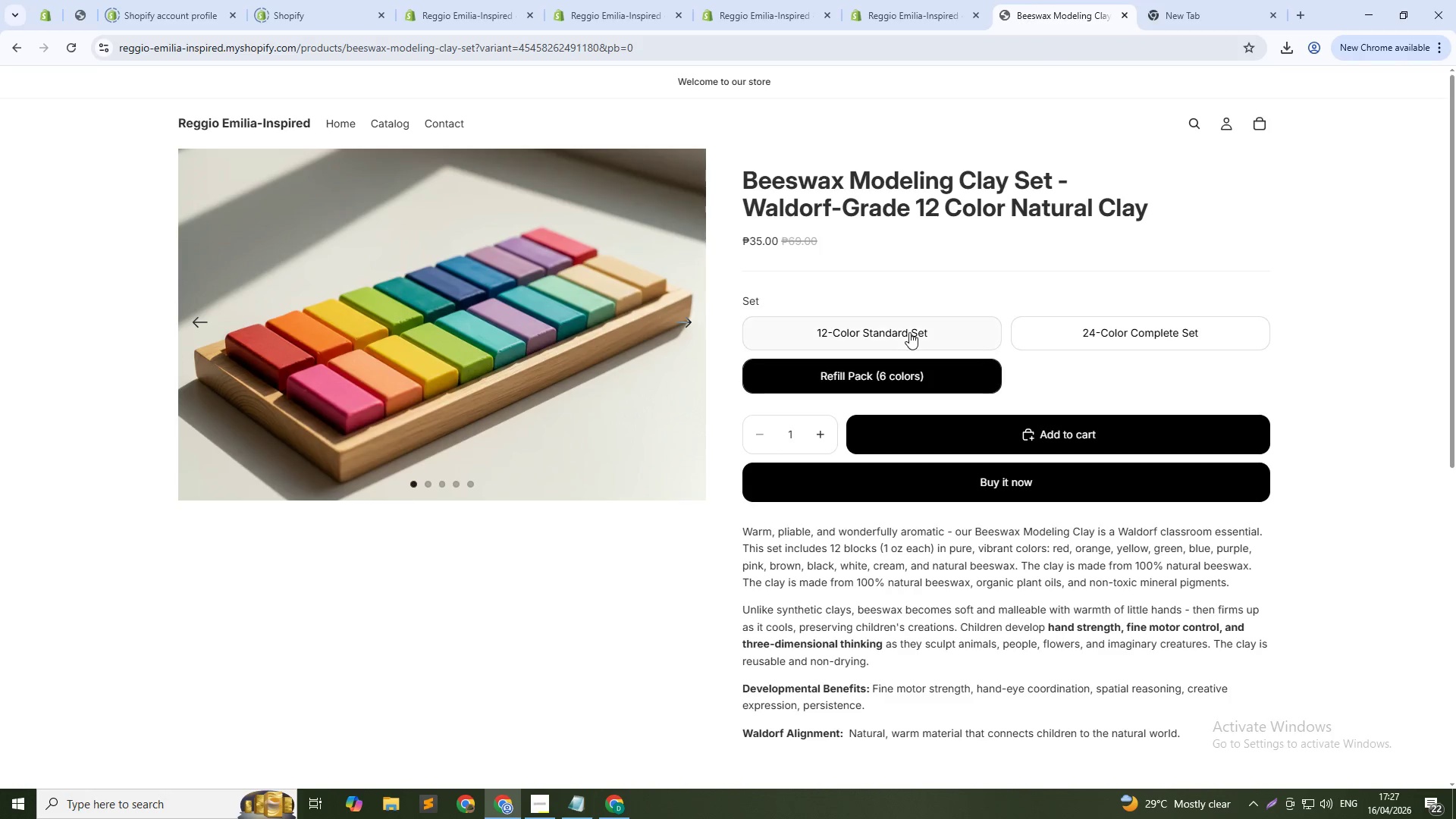 
left_click([909, 332])
 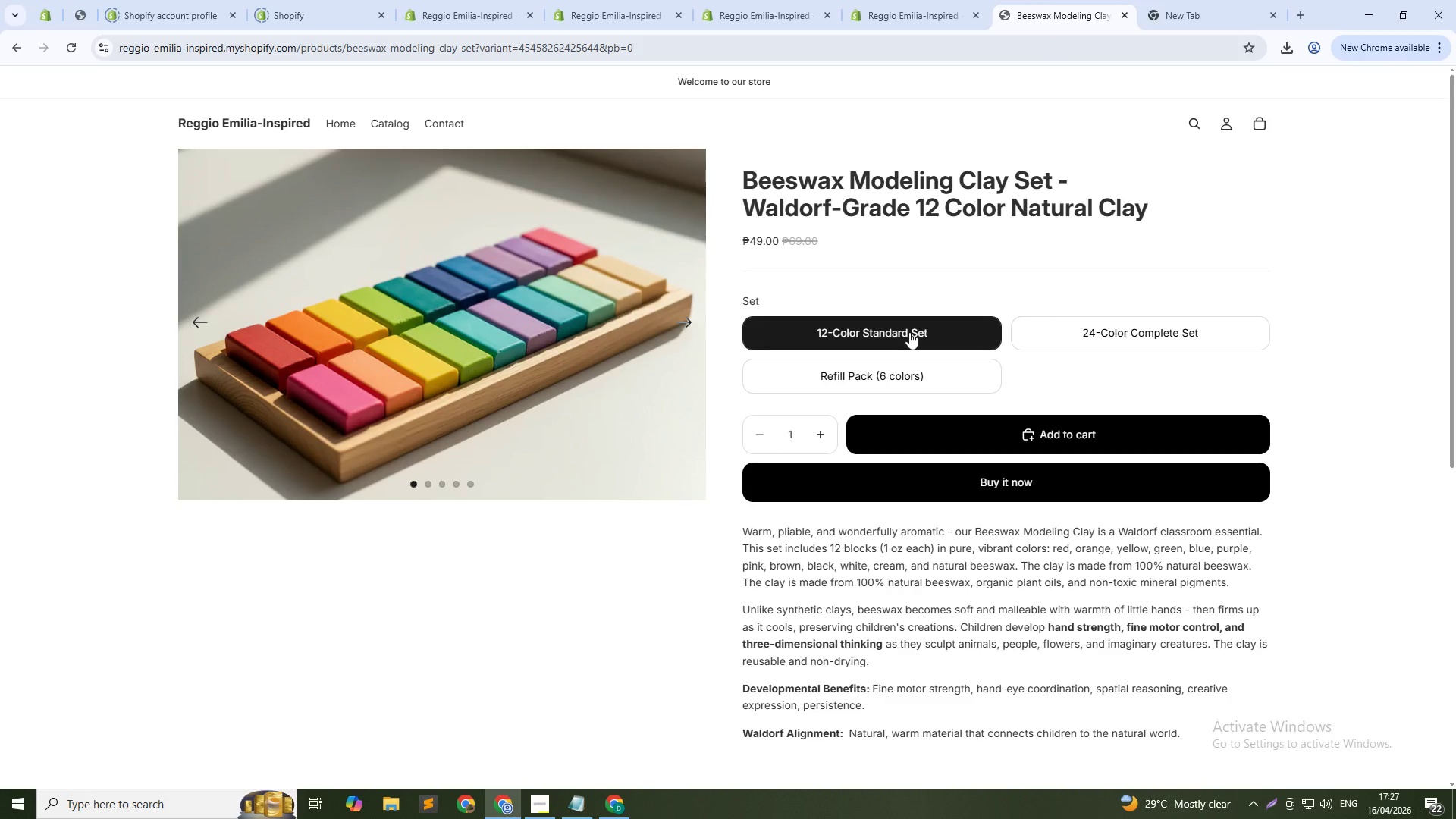 
wait(19.34)
 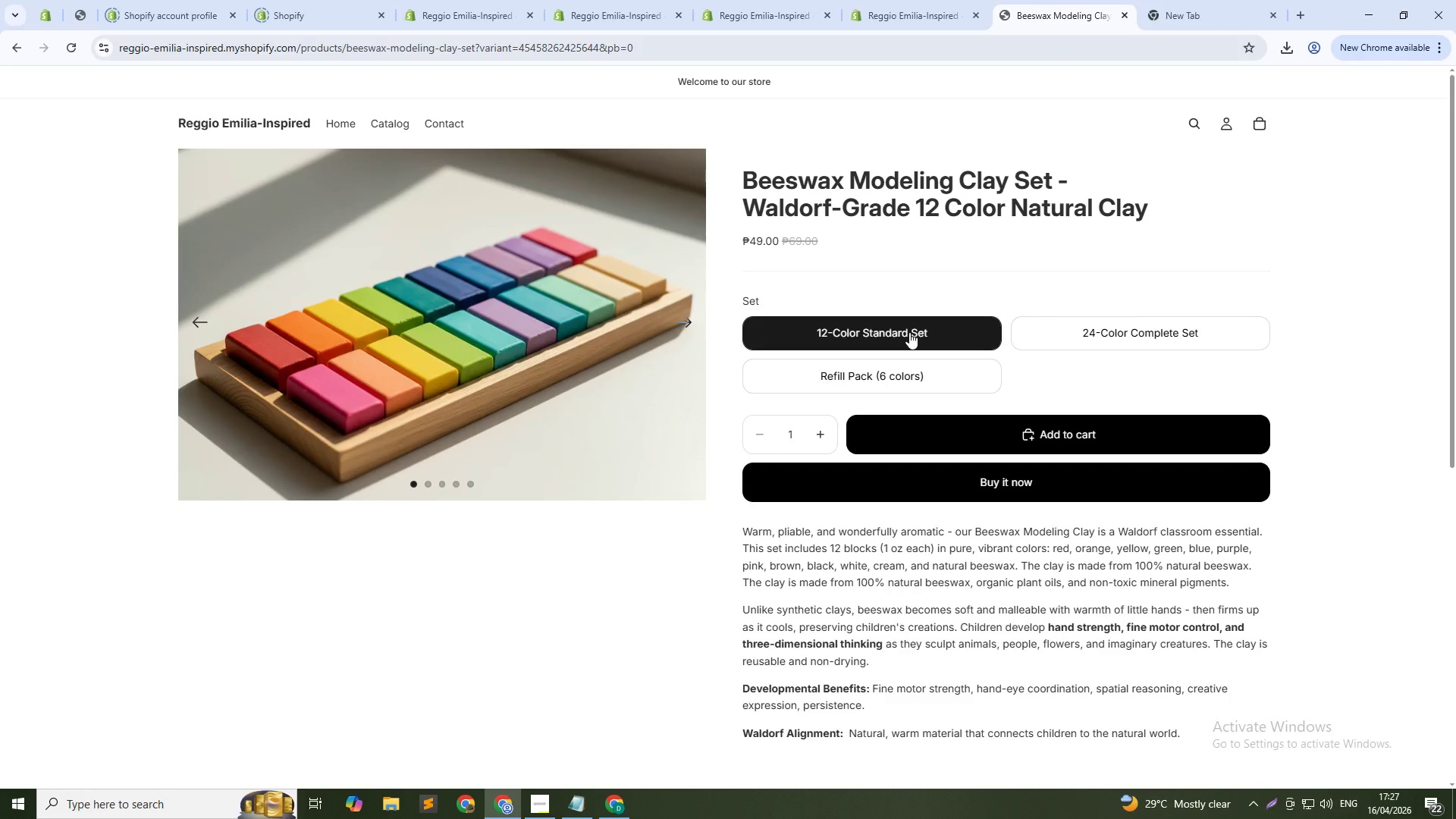 
left_click([939, 0])
 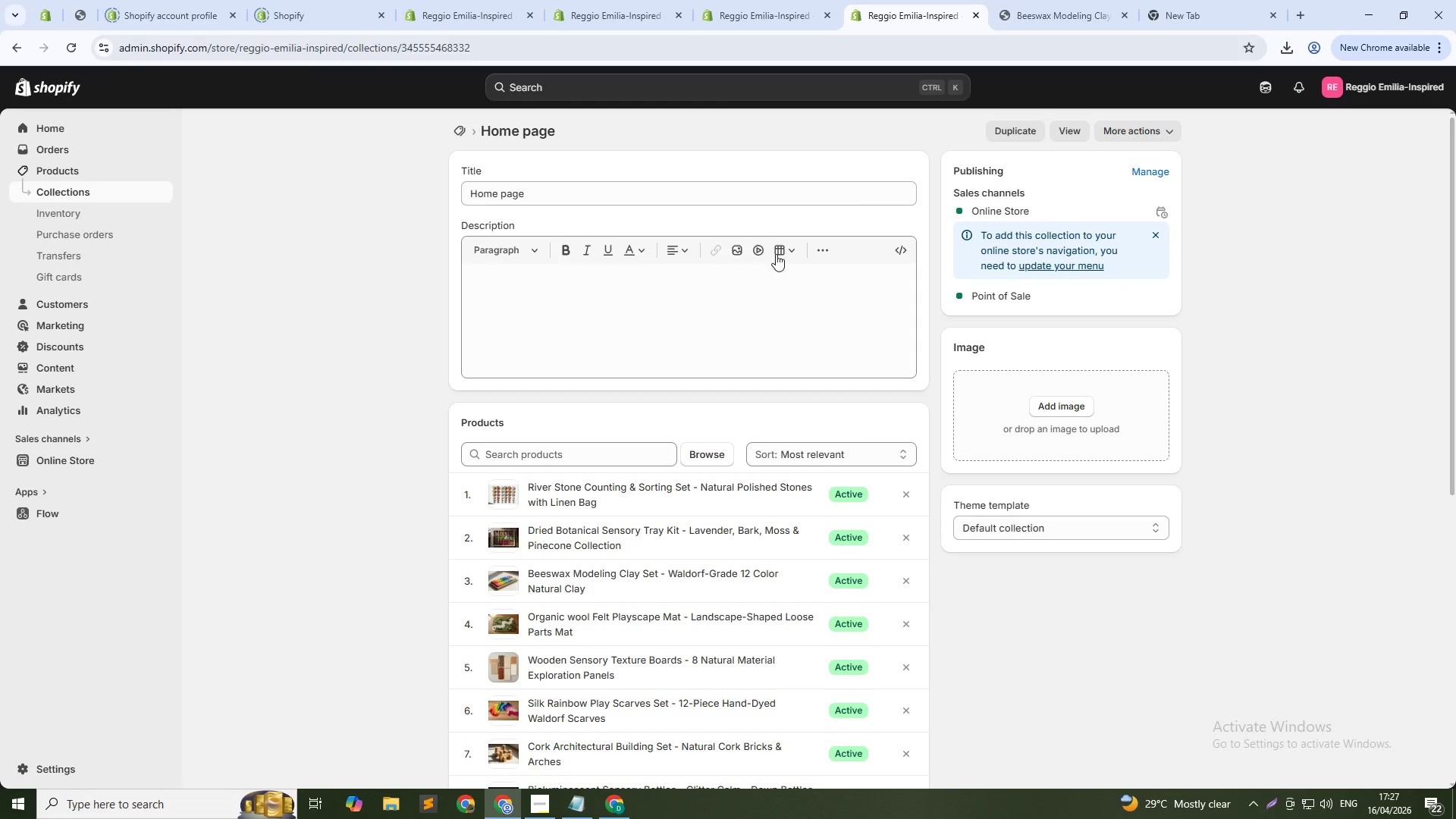 
scroll: coordinate [708, 338], scroll_direction: down, amount: 4.0
 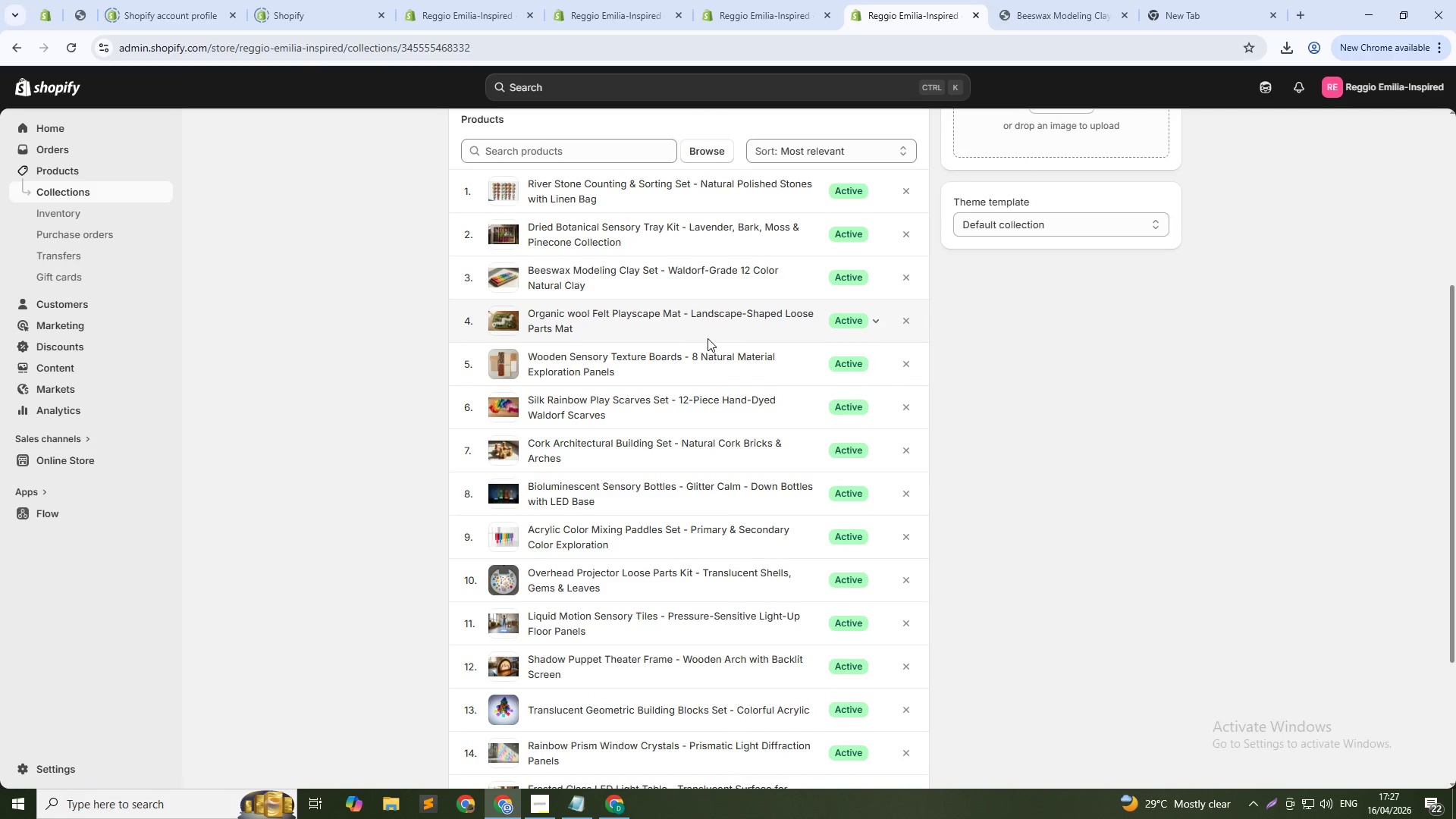 
scroll: coordinate [704, 344], scroll_direction: up, amount: 7.0
 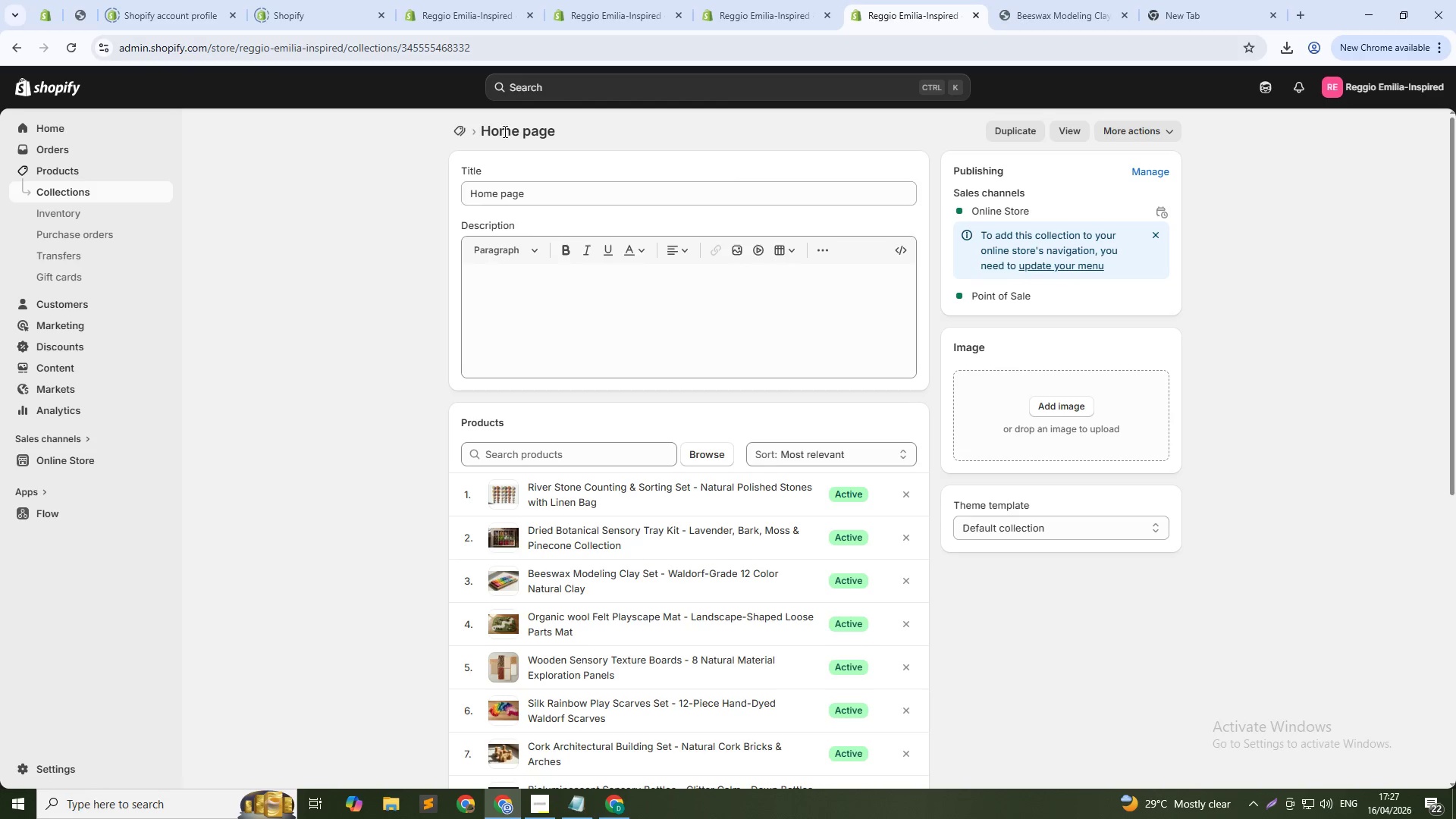 
left_click([463, 126])
 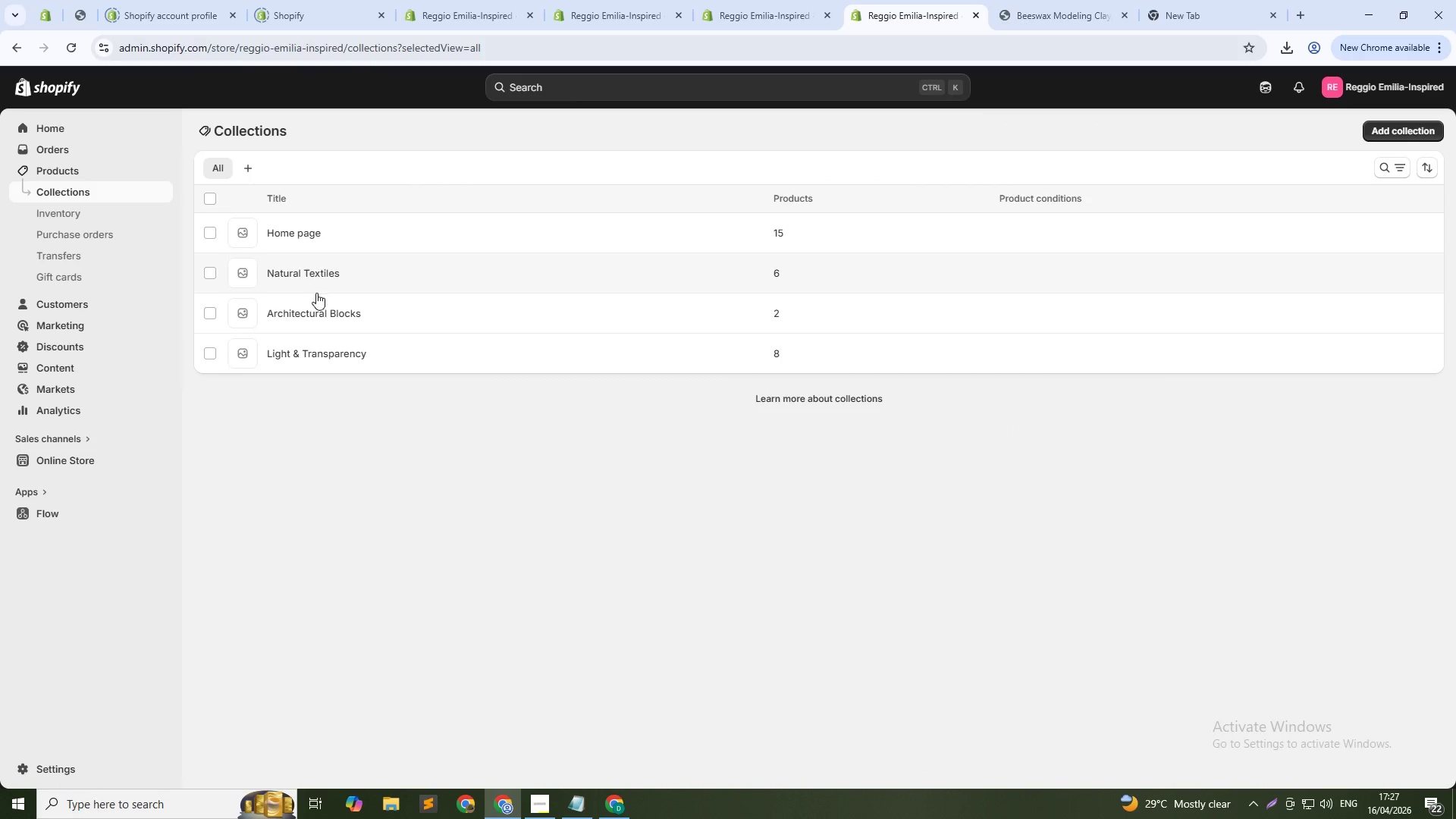 
left_click([332, 316])
 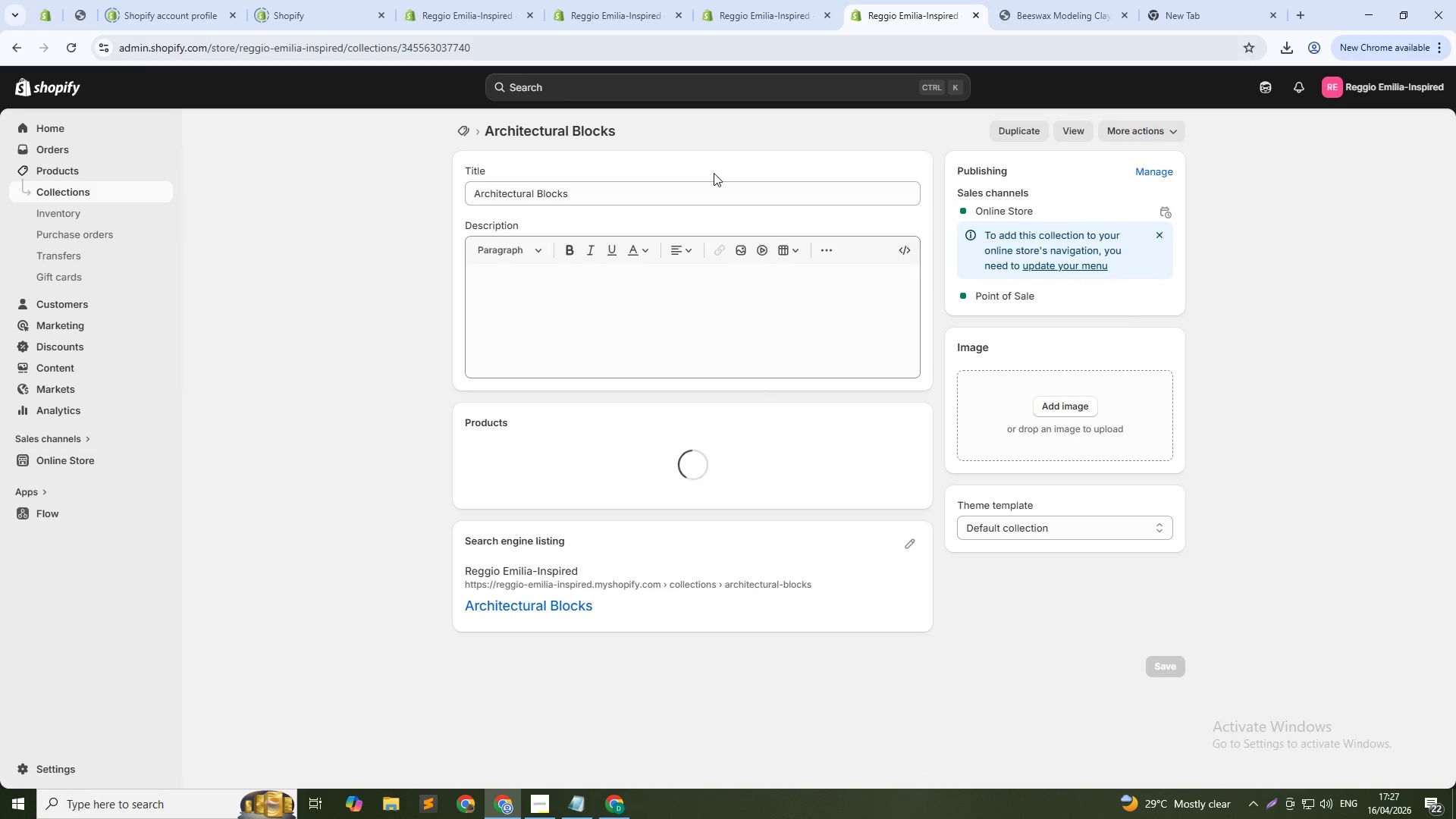 
double_click([722, 196])
 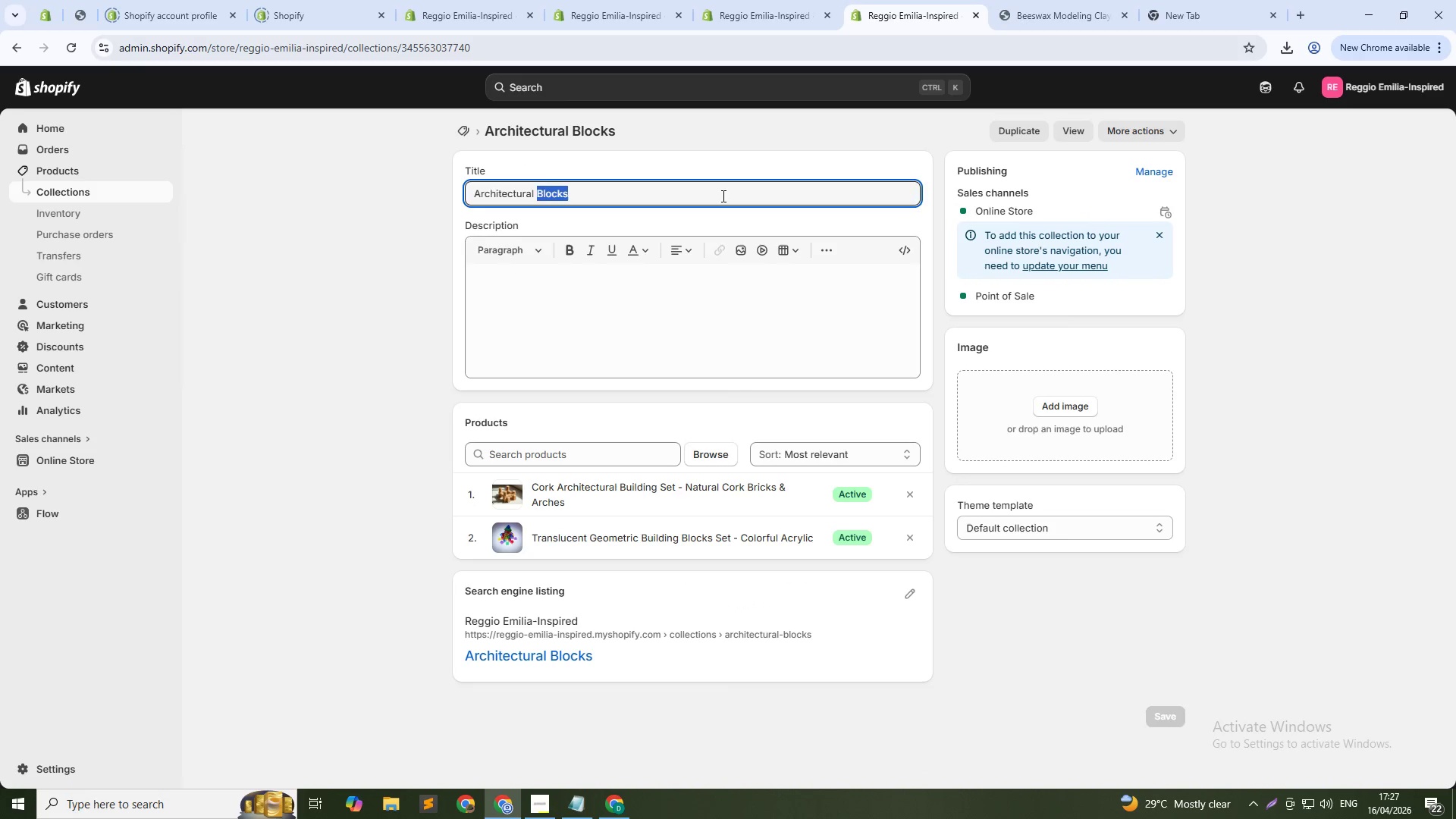 
triple_click([722, 196])
 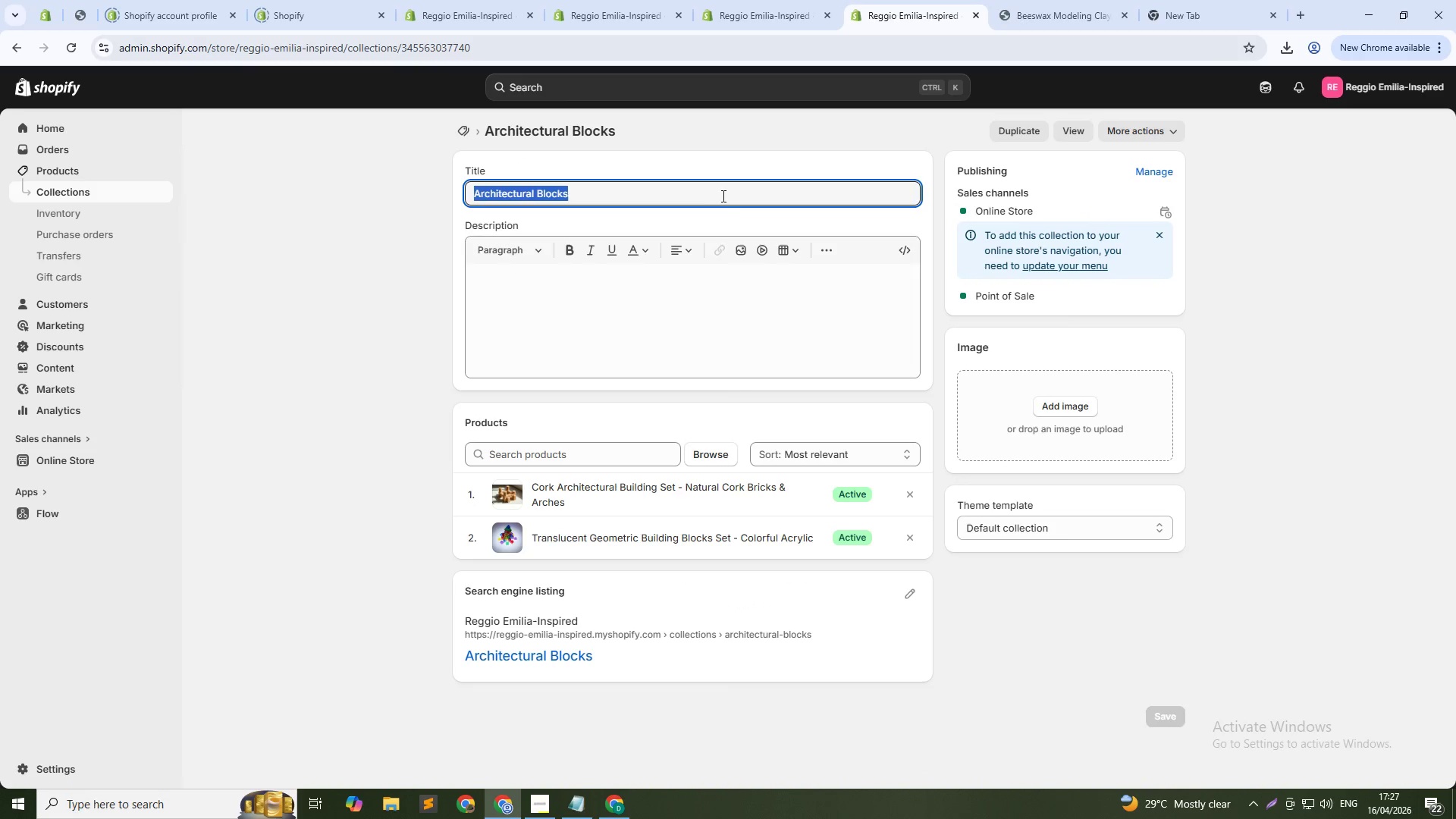 
key(Control+C)
 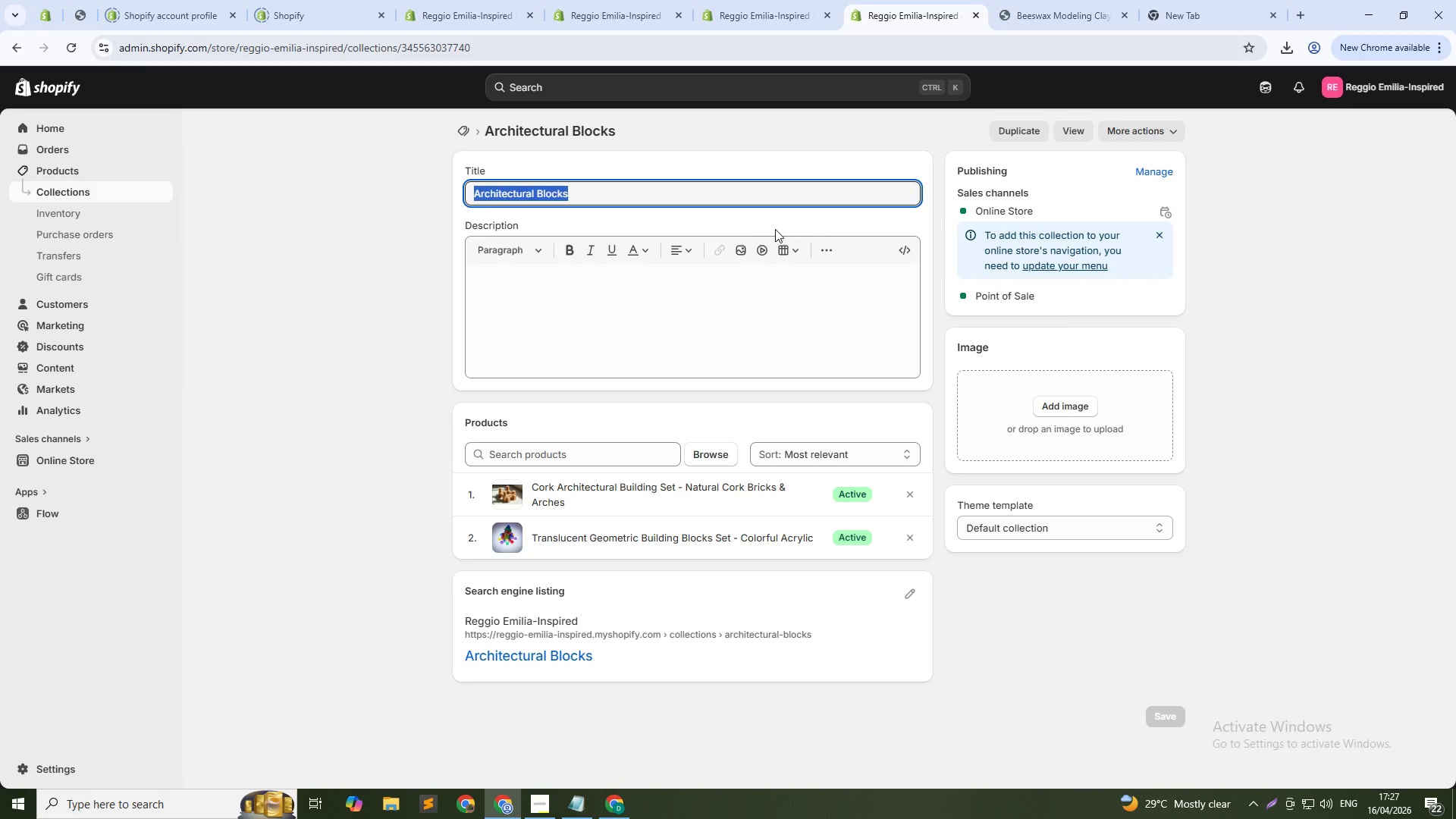 
key(Control+C)
 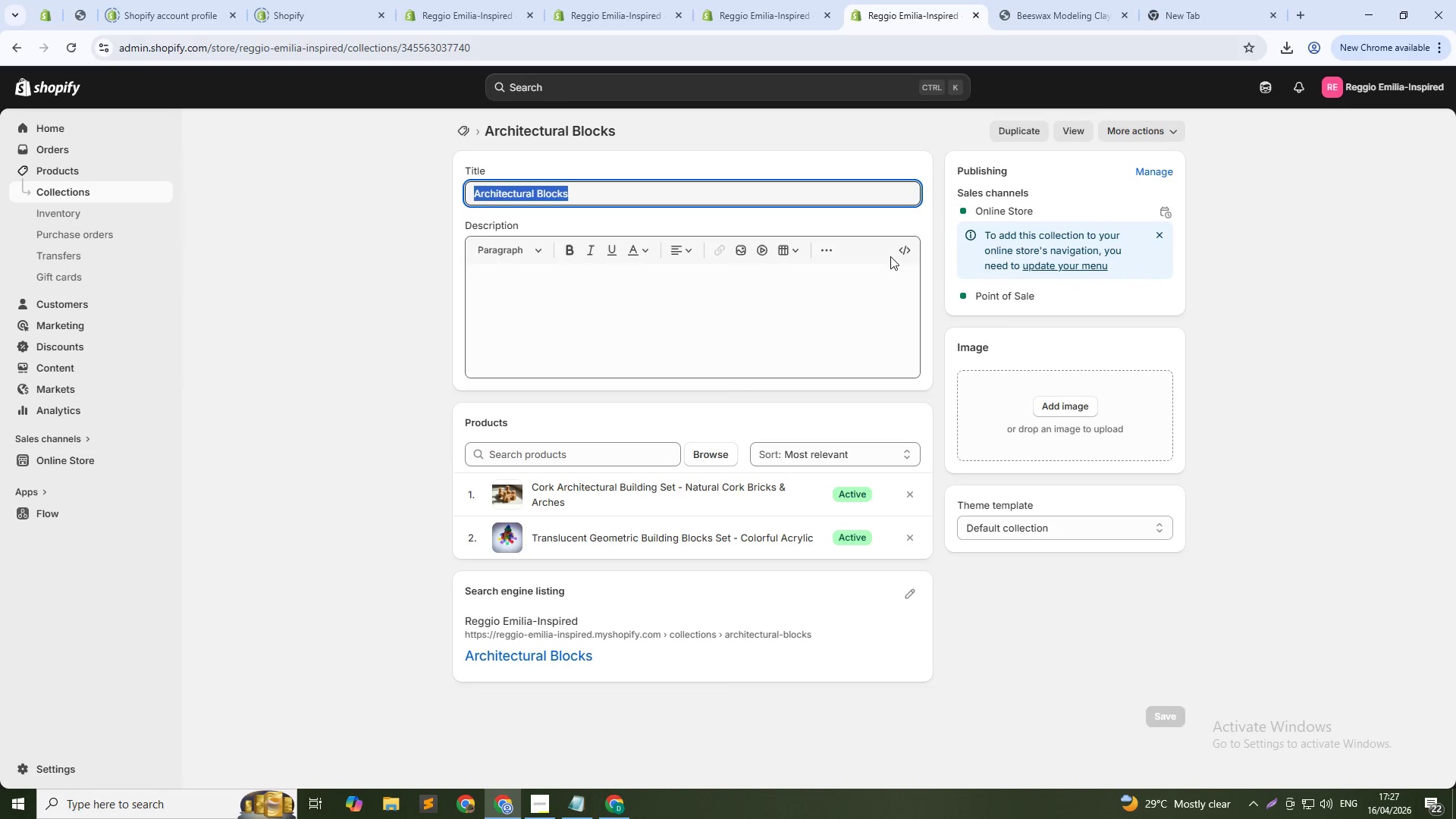 
key(Control+C)
 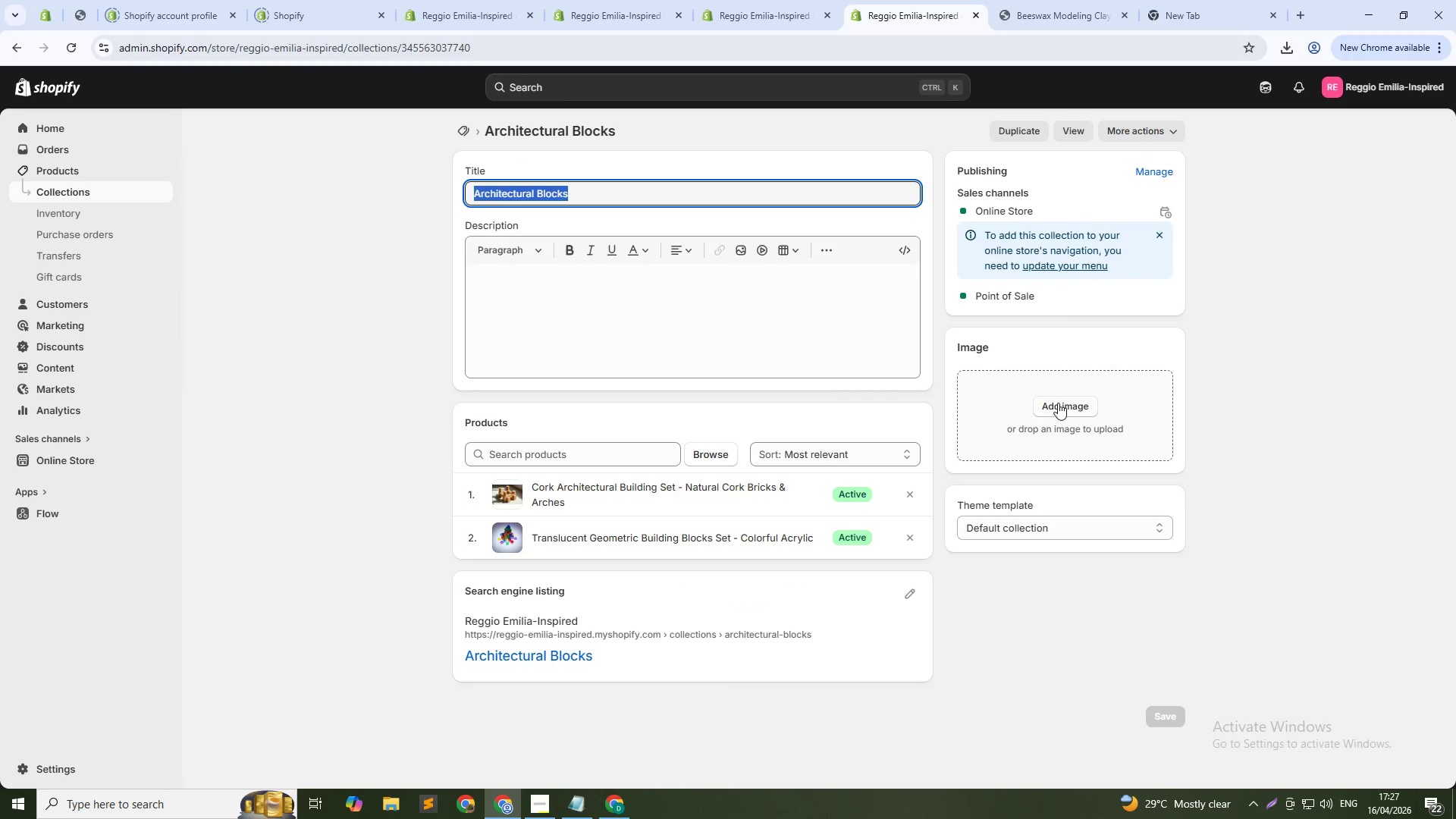 
left_click([1058, 403])
 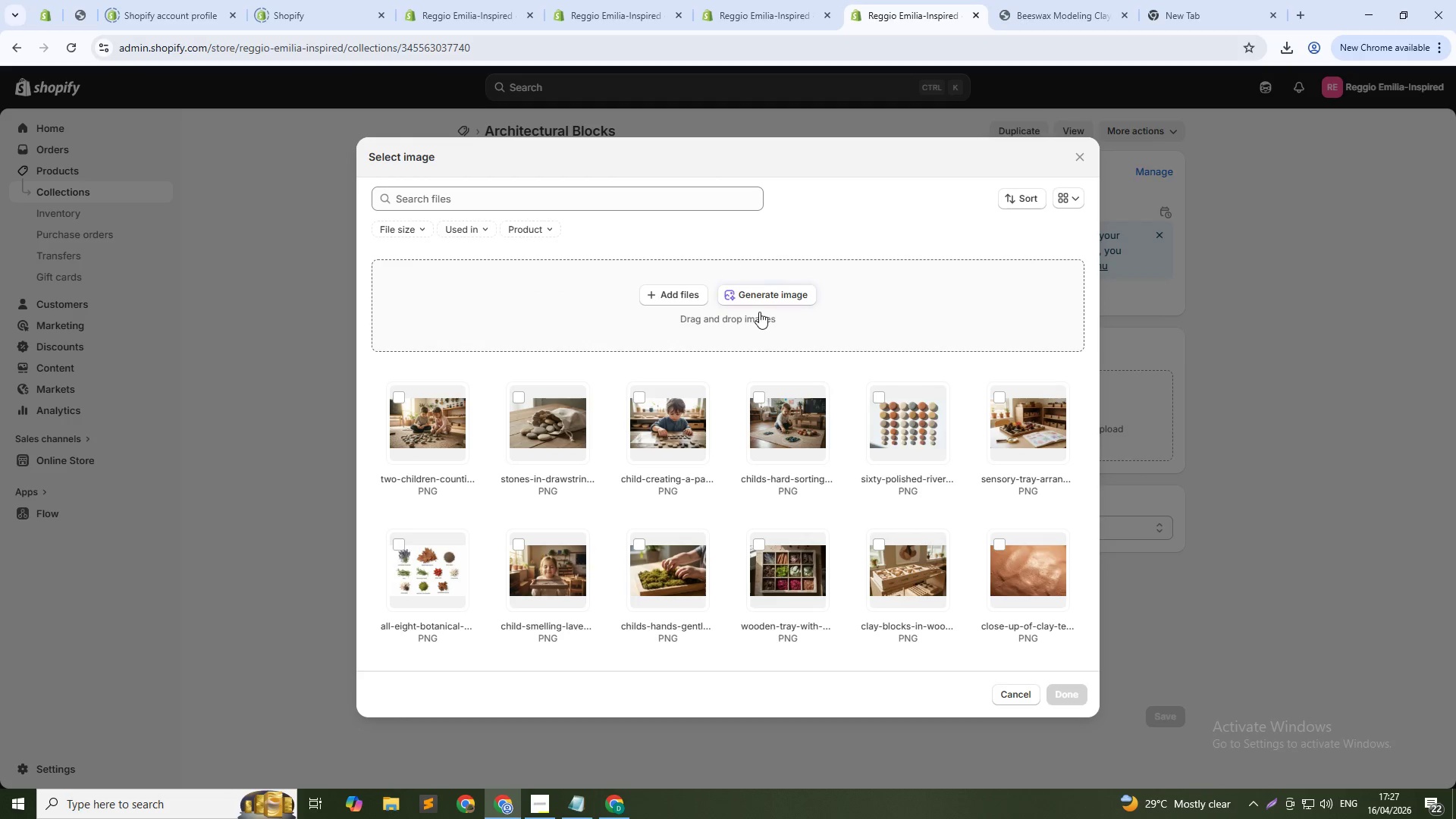 
left_click([770, 300])
 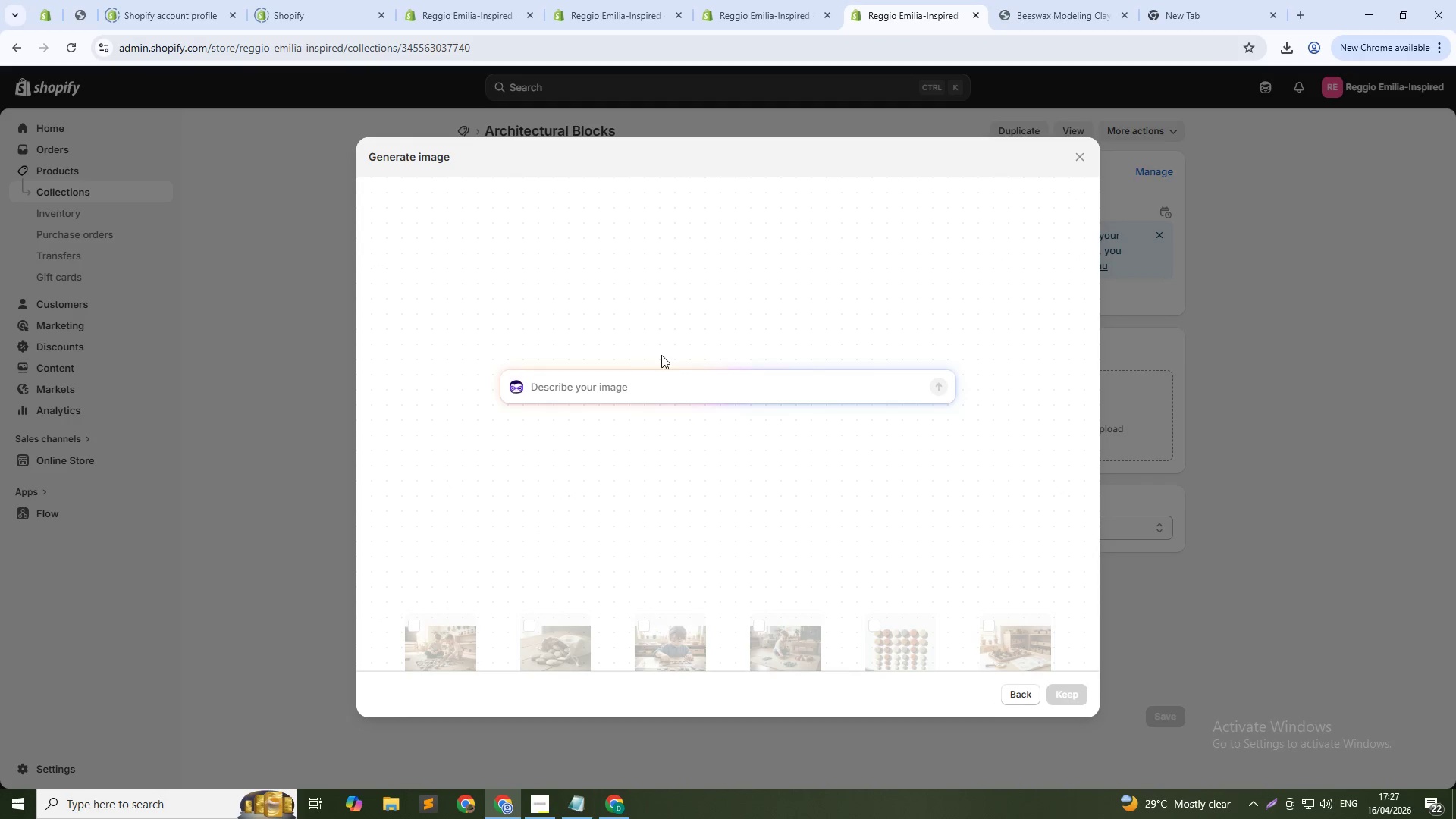 
left_click([659, 380])
 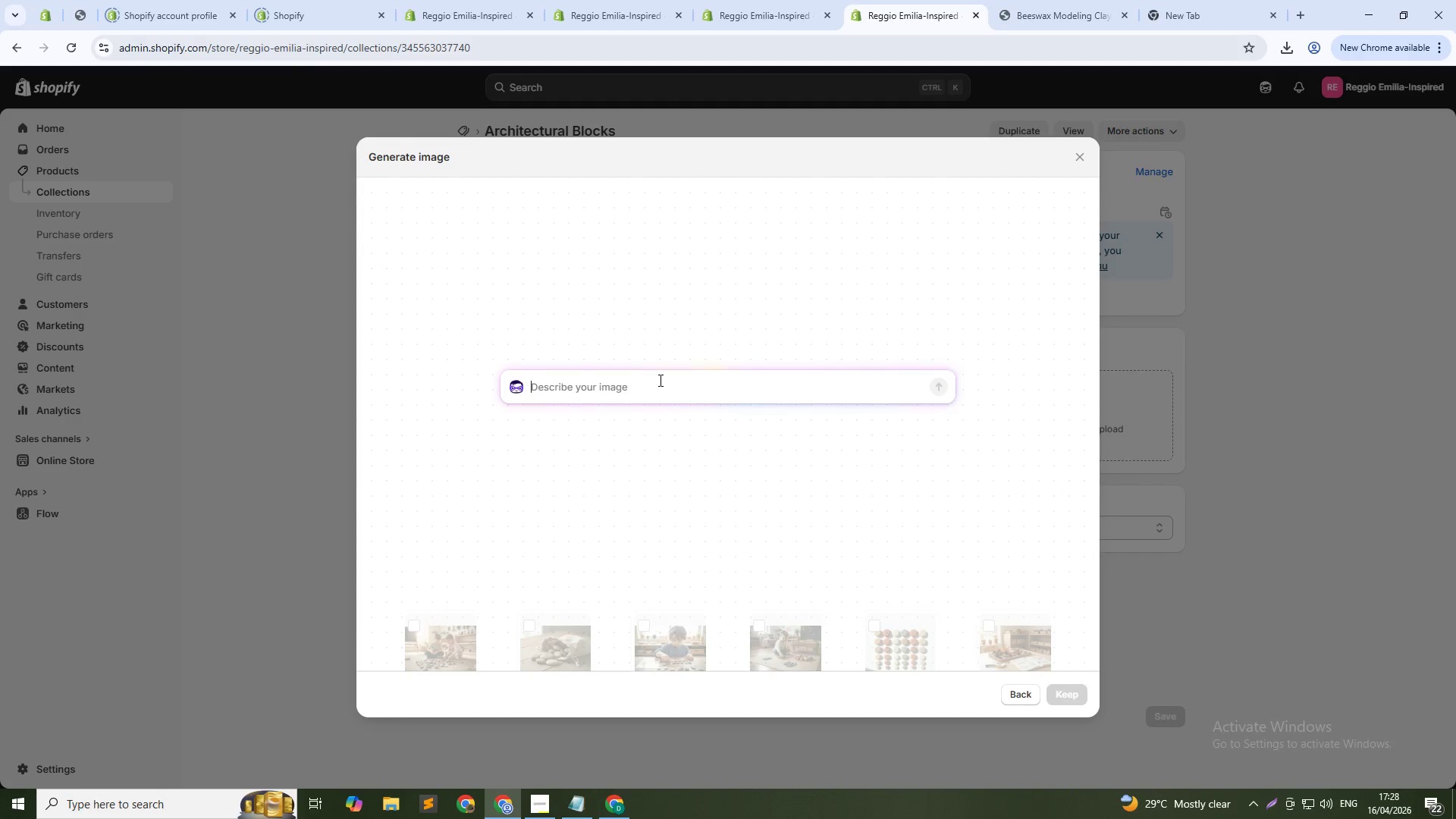 
key(Control+V)
 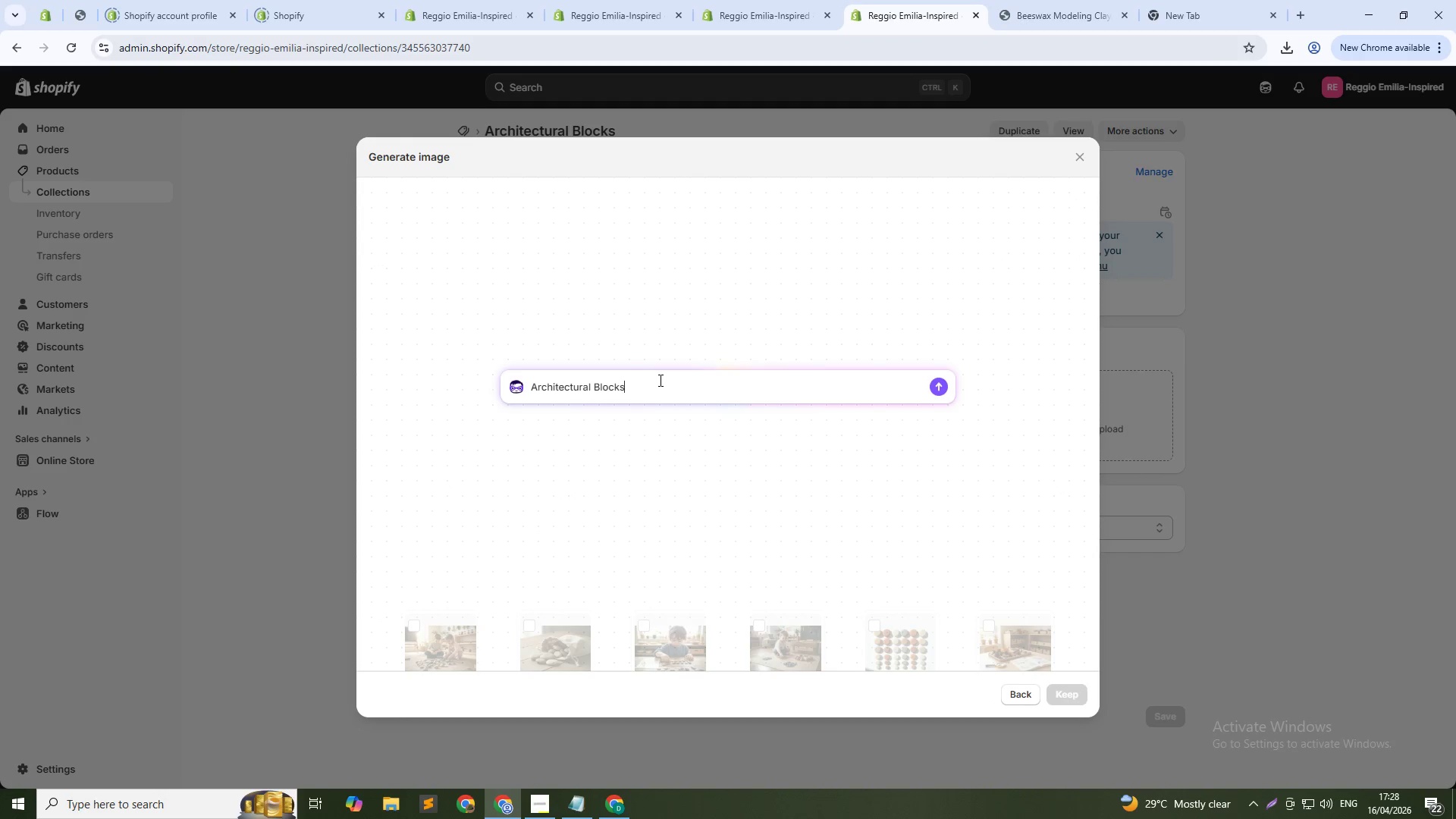 
key(NumpadEnter)
 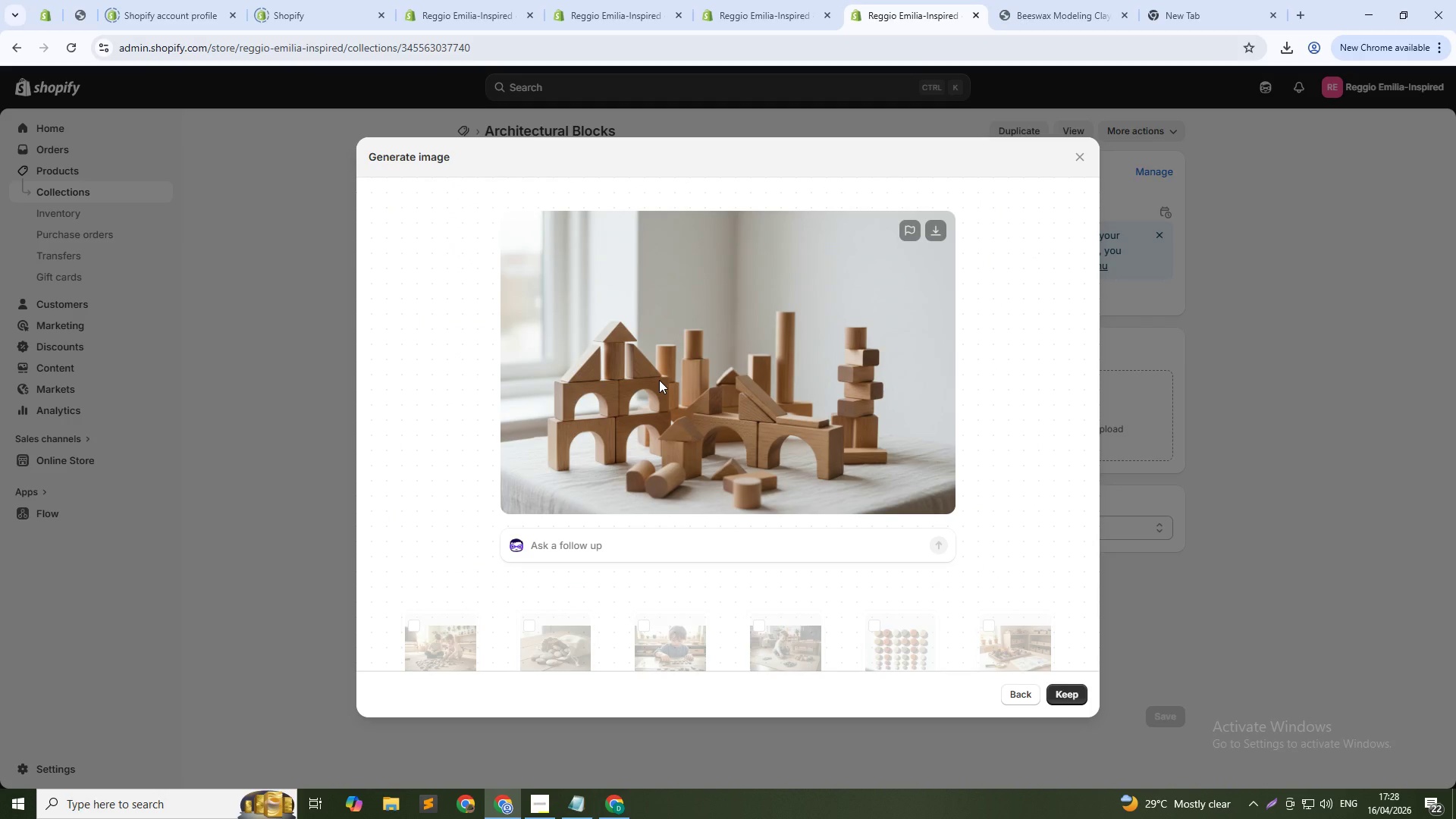 
wait(52.88)
 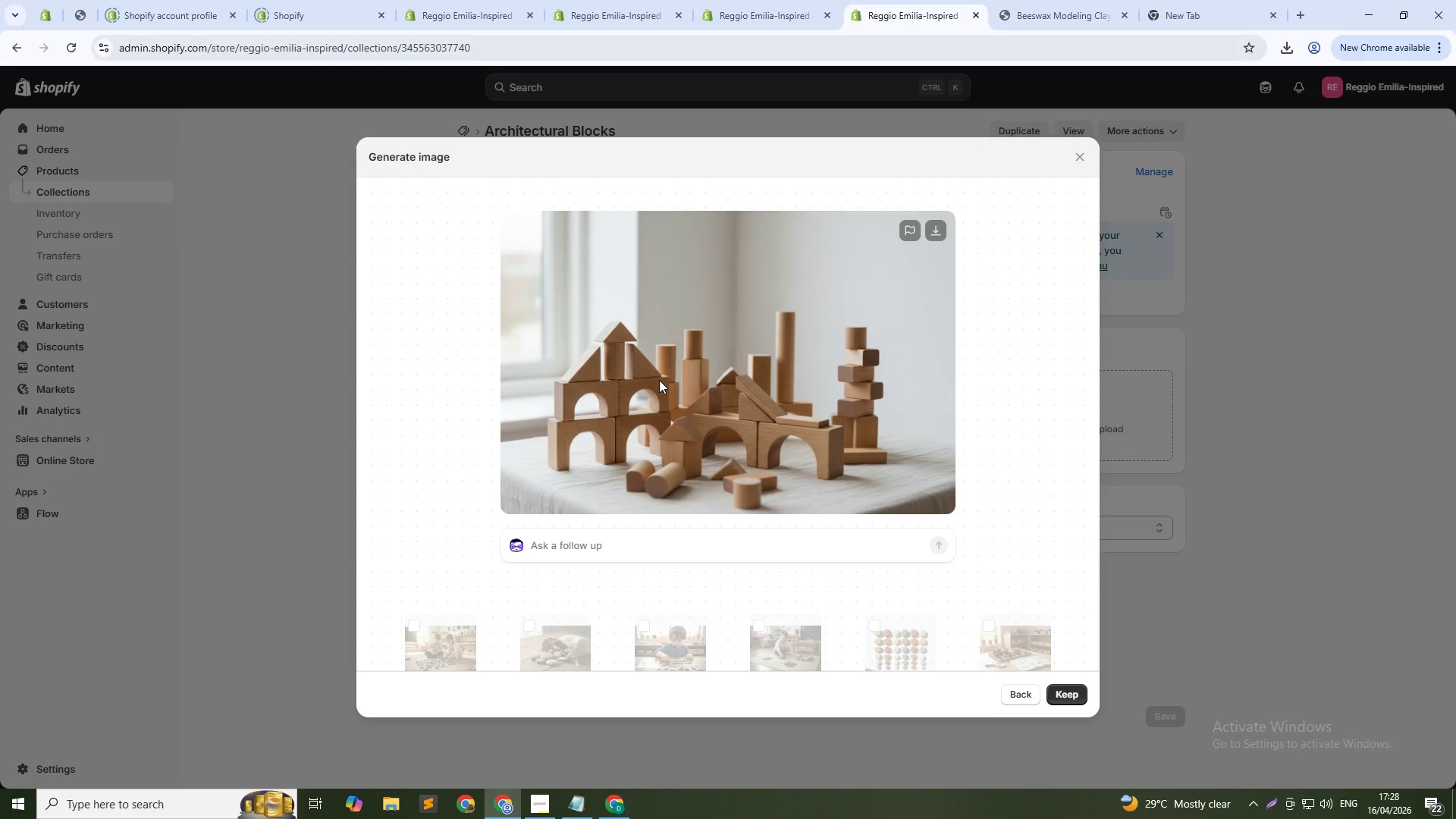 
left_click([1060, 696])
 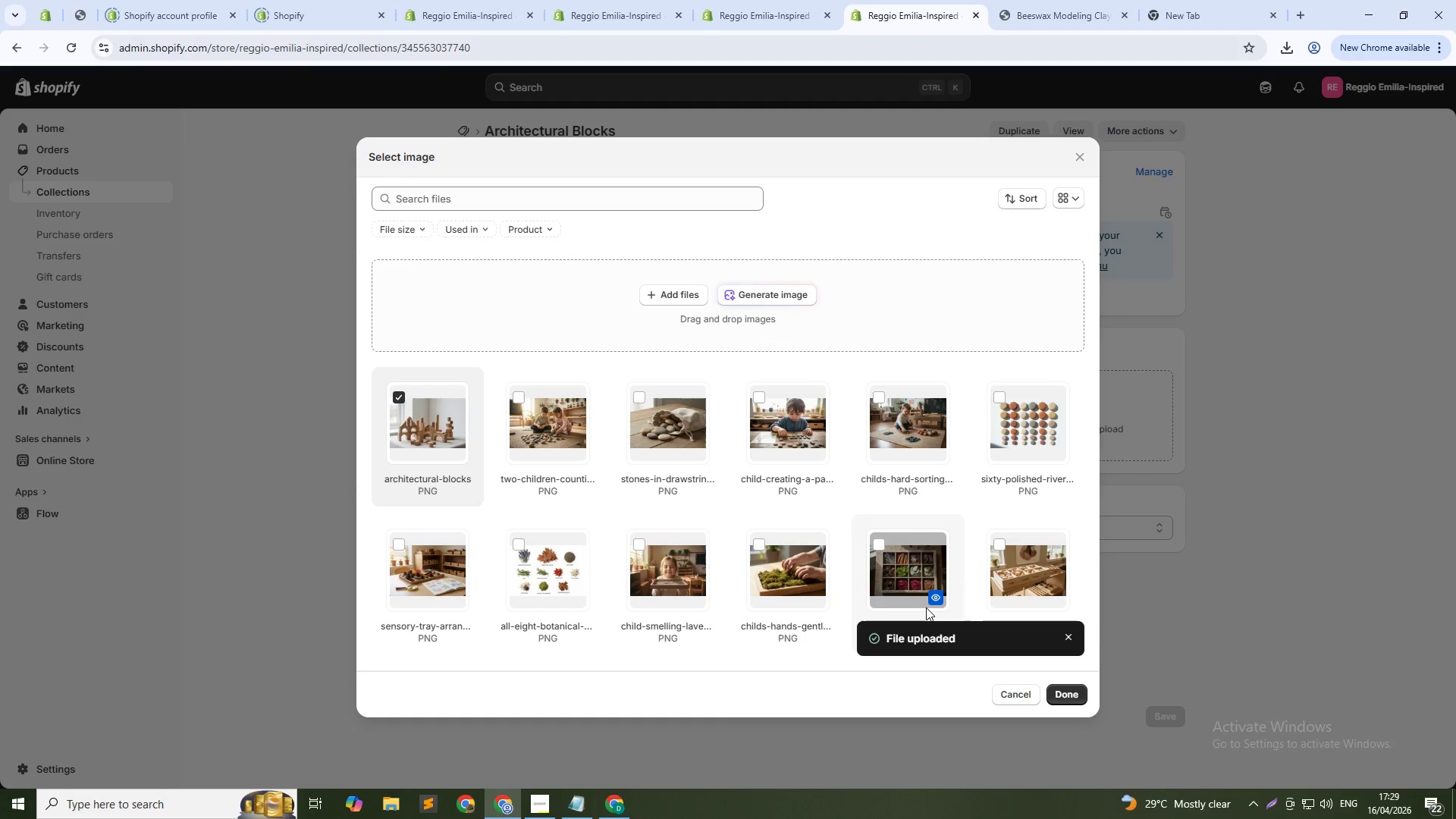 
wait(13.53)
 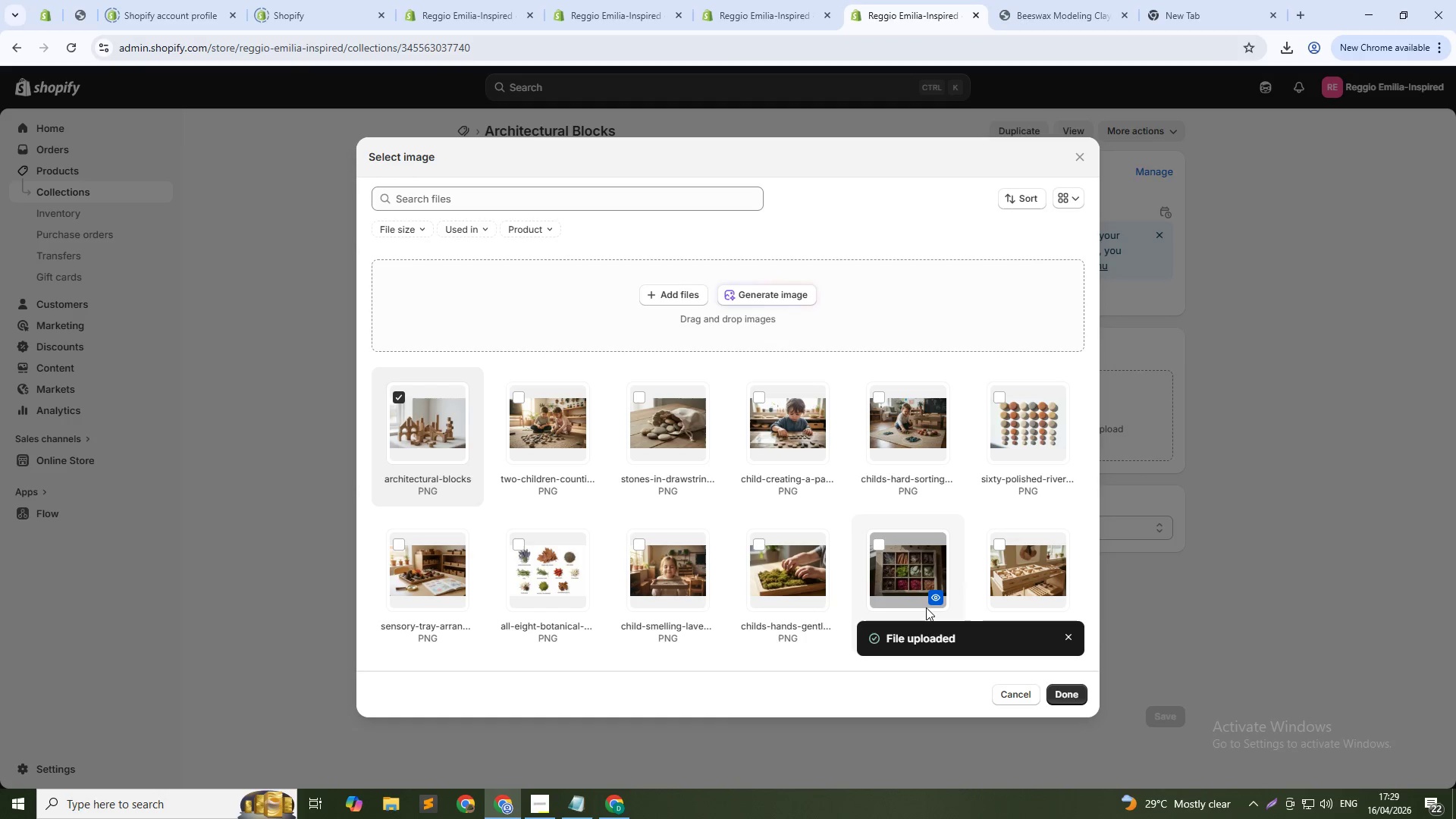 
left_click([1068, 692])
 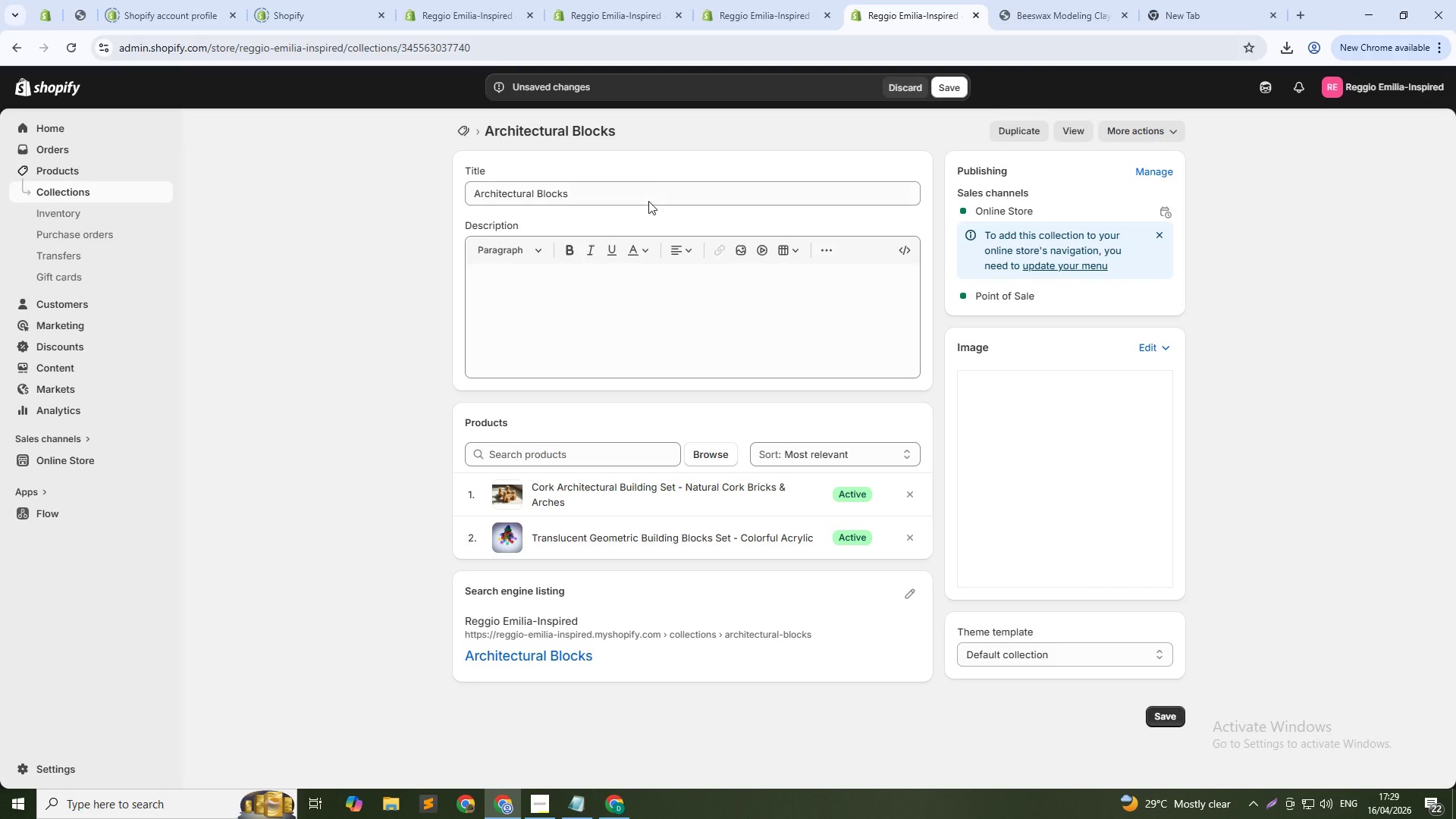 
double_click([652, 193])
 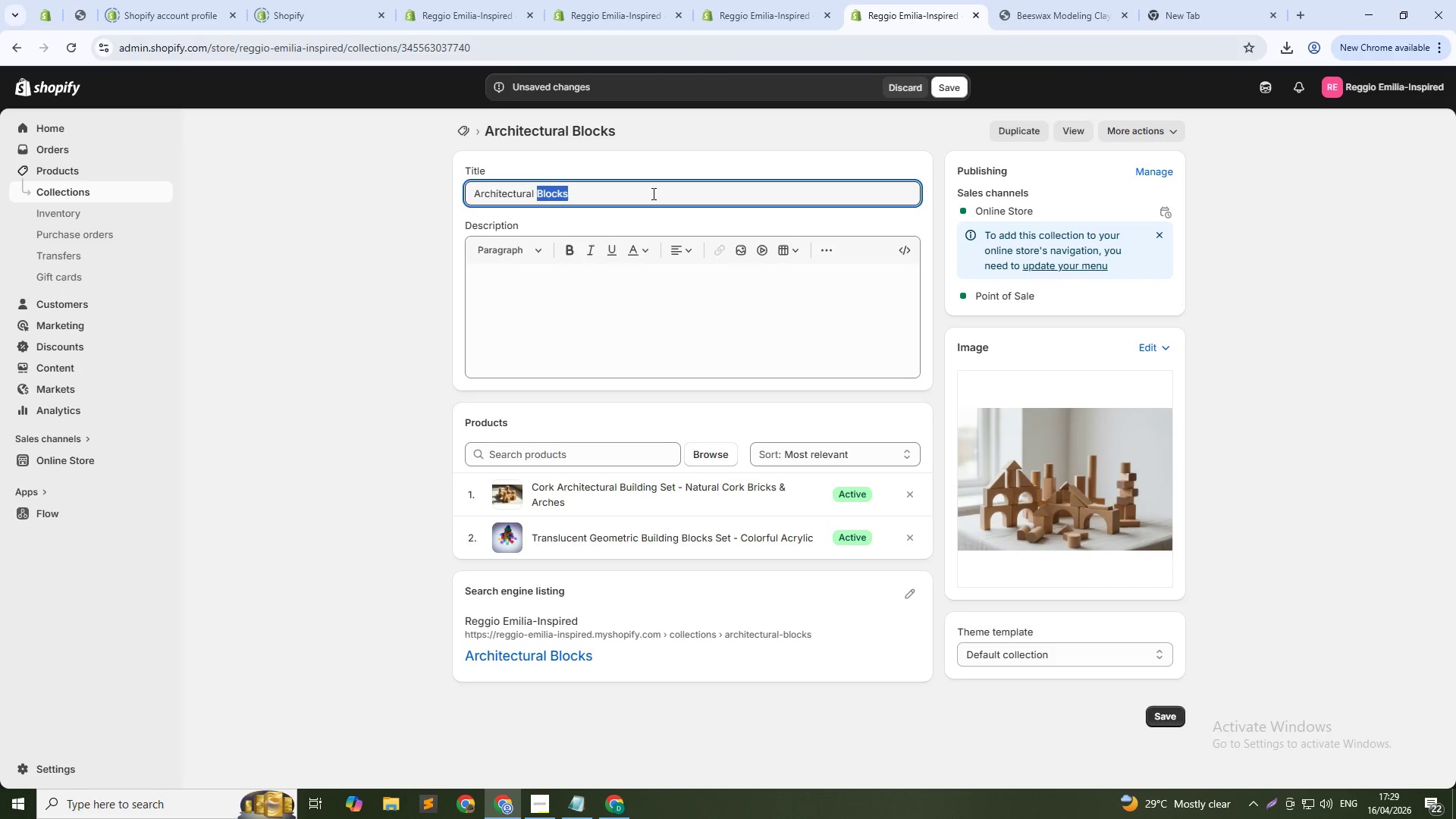 
triple_click([652, 193])
 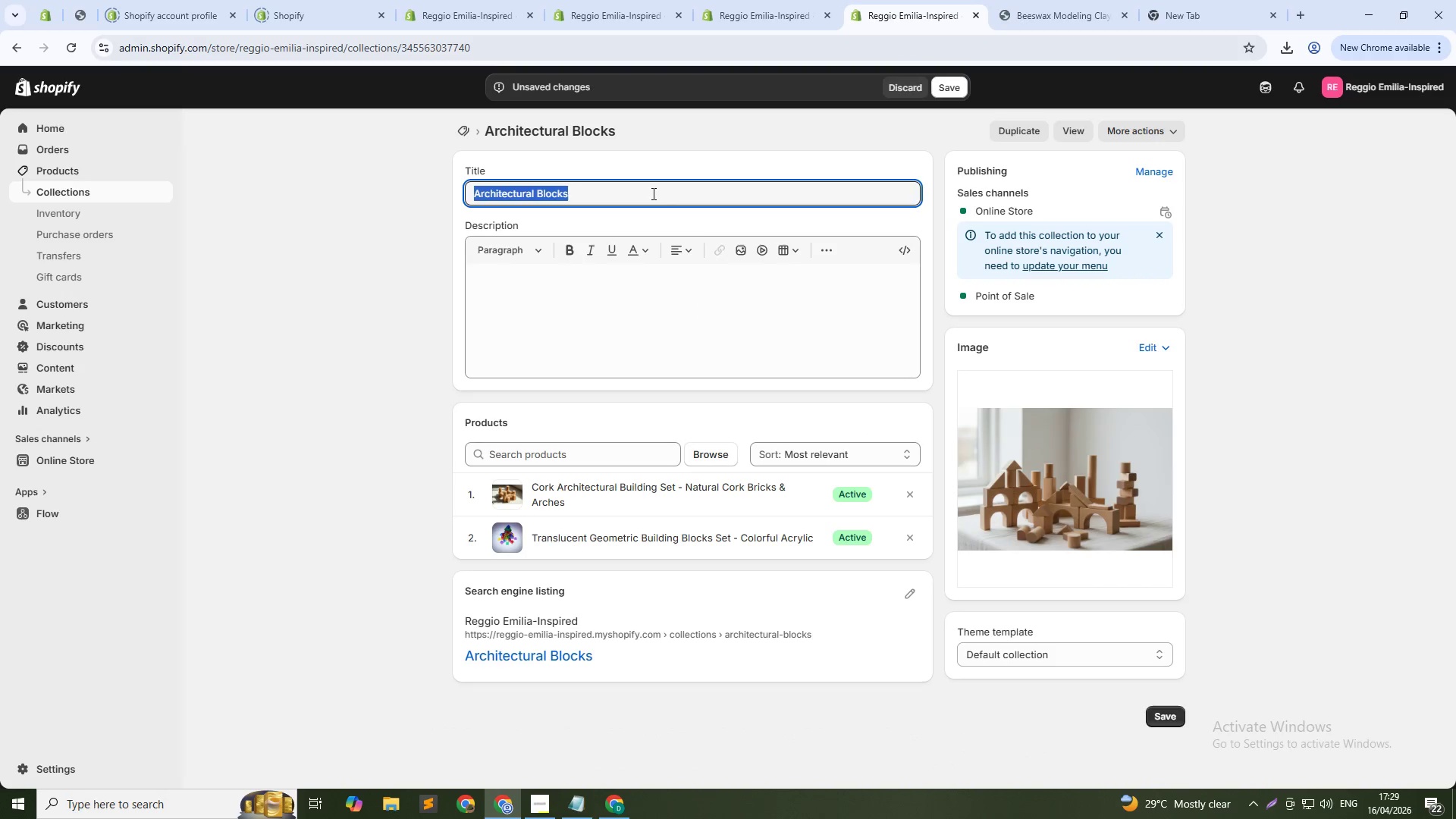 
key(Control+C)
 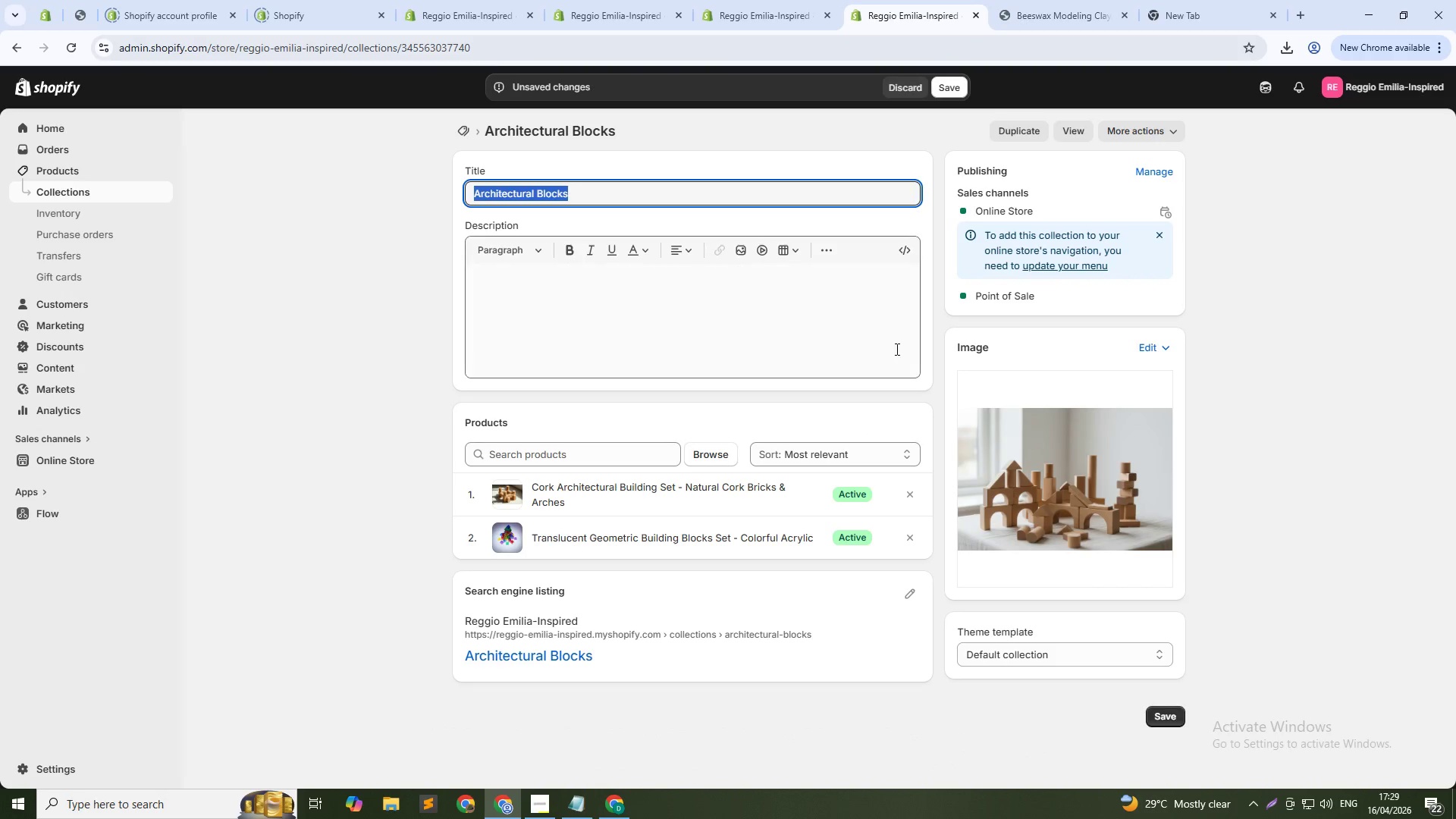 
key(Control+C)
 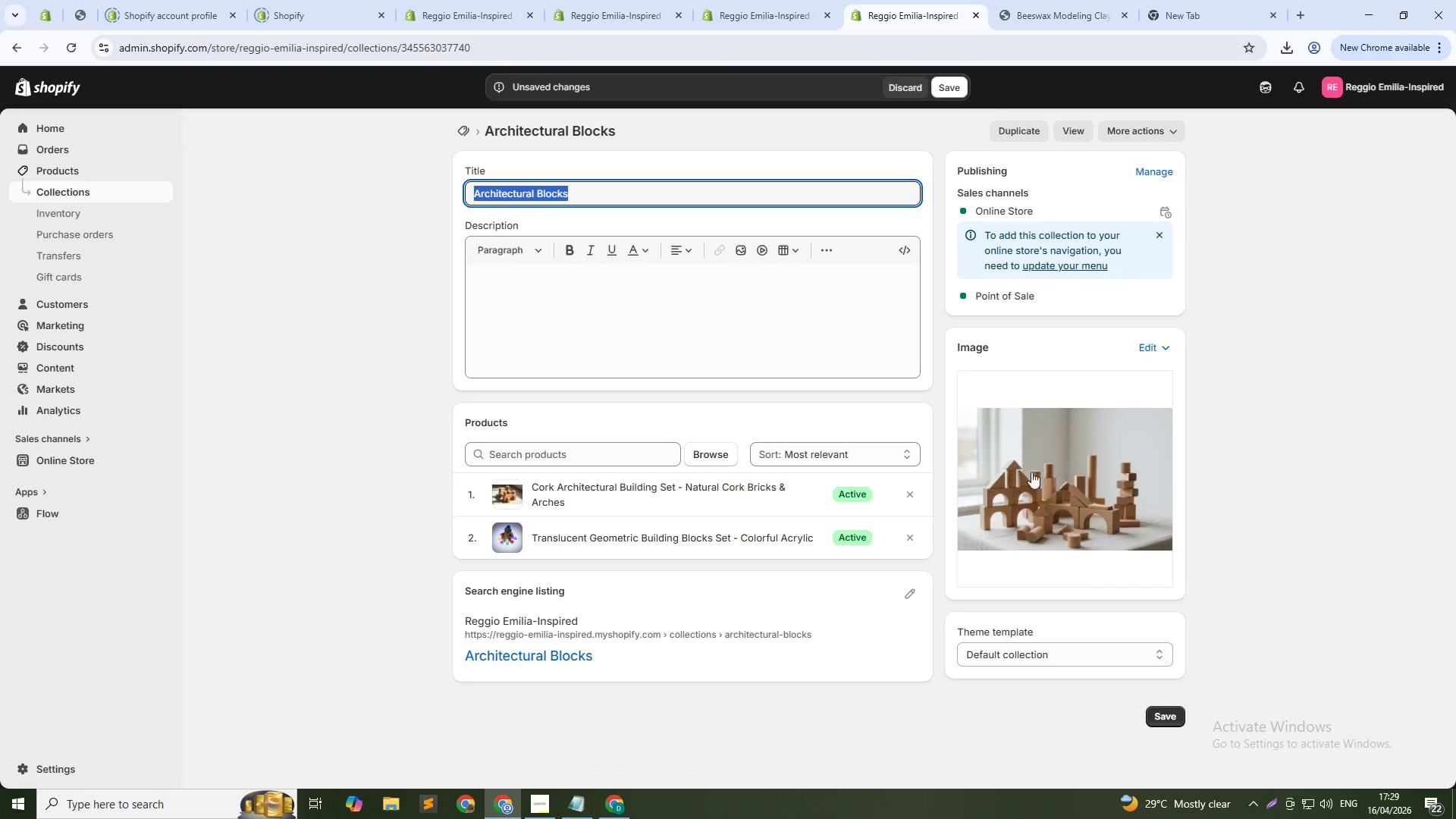 
key(Control+C)
 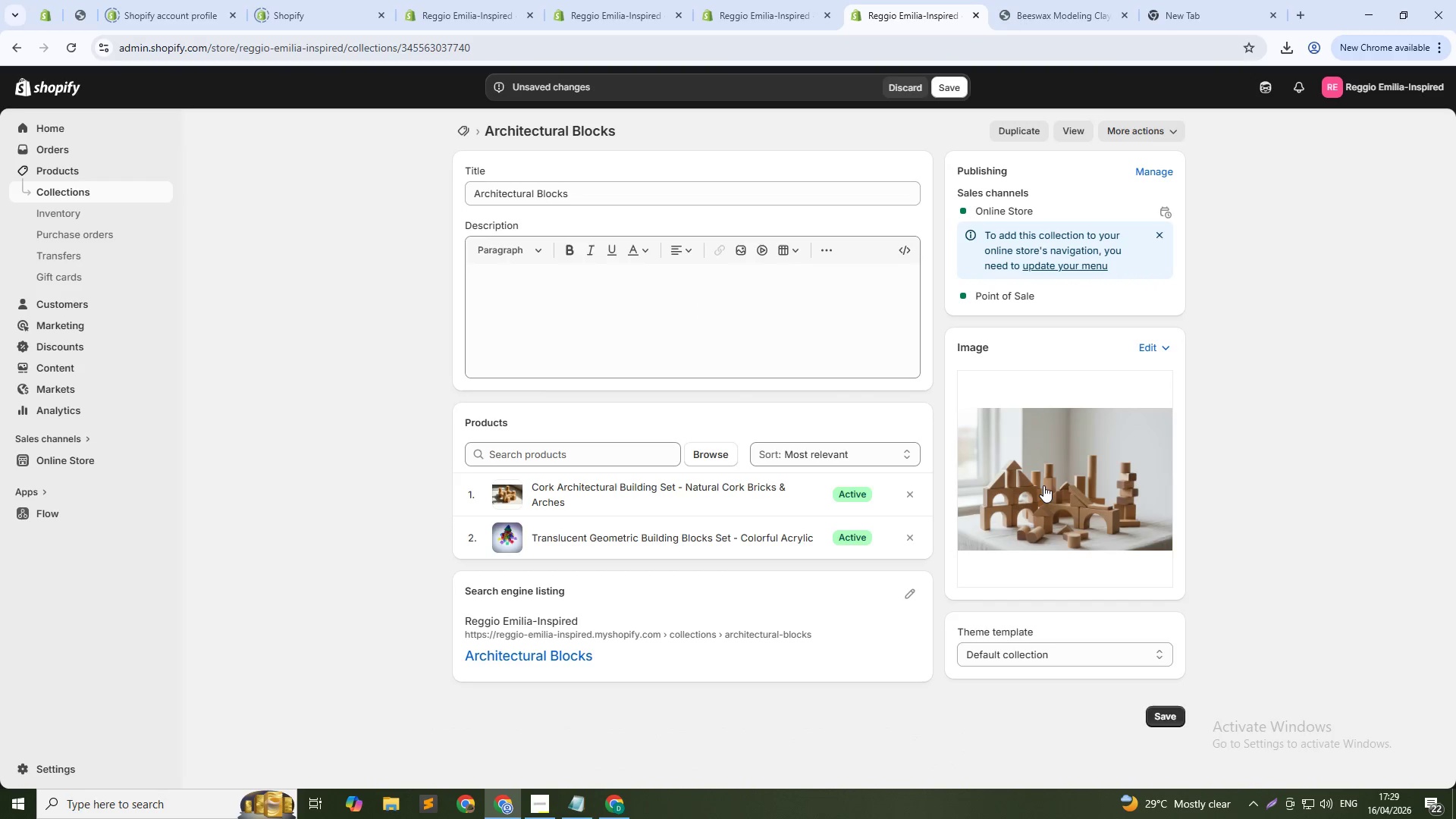 
left_click([1043, 485])
 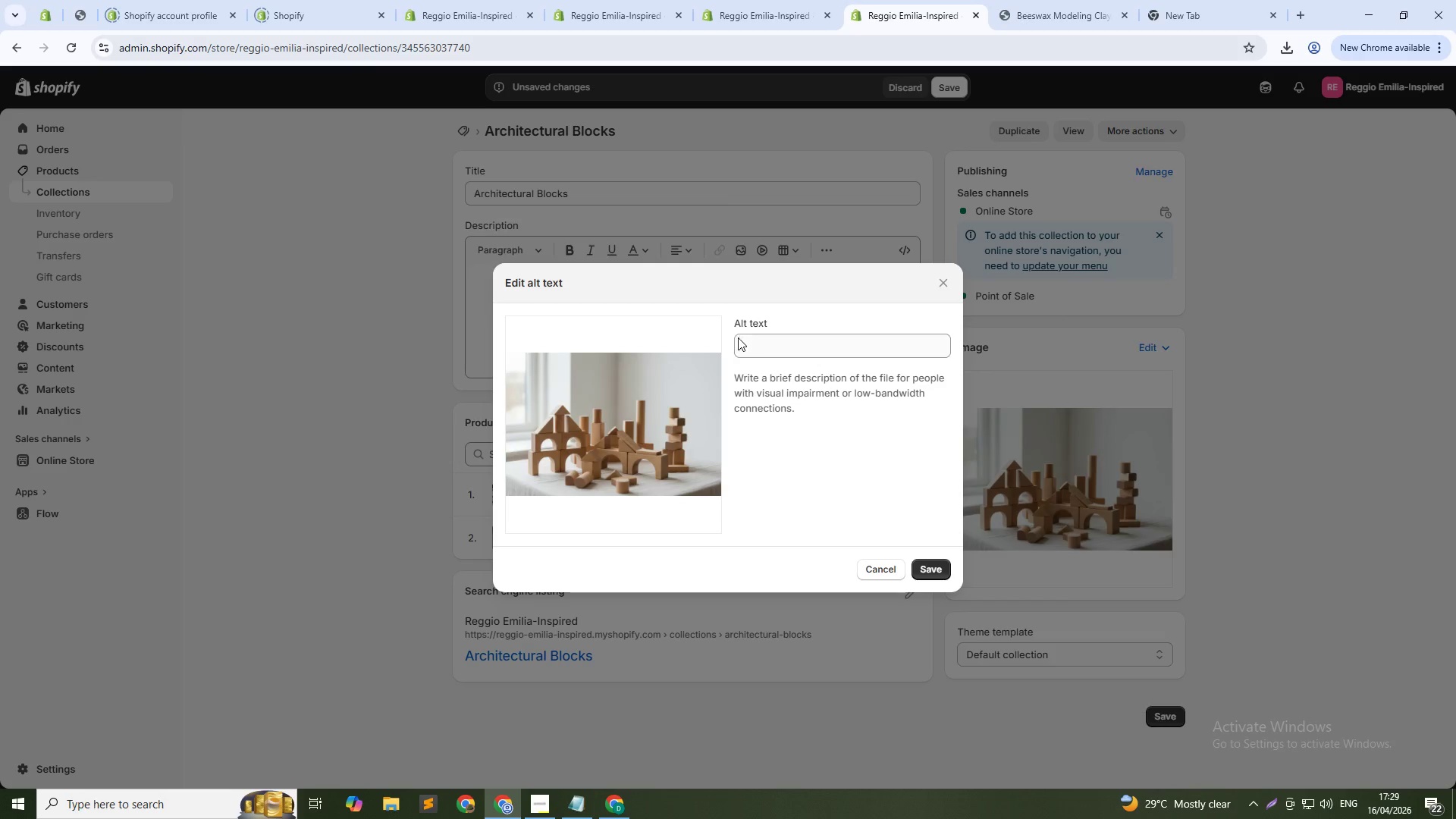 
left_click([751, 343])
 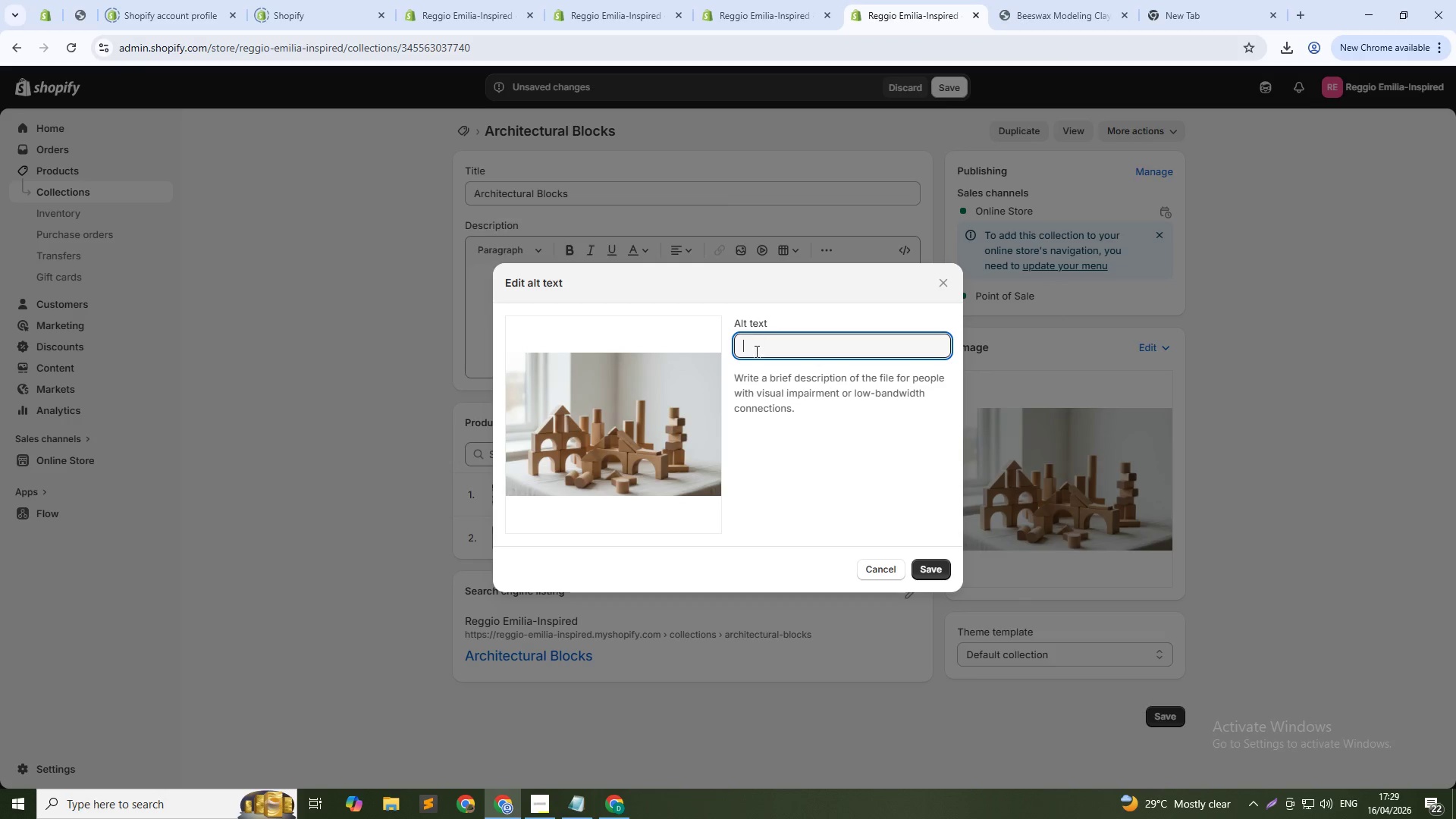 
key(Control+V)
 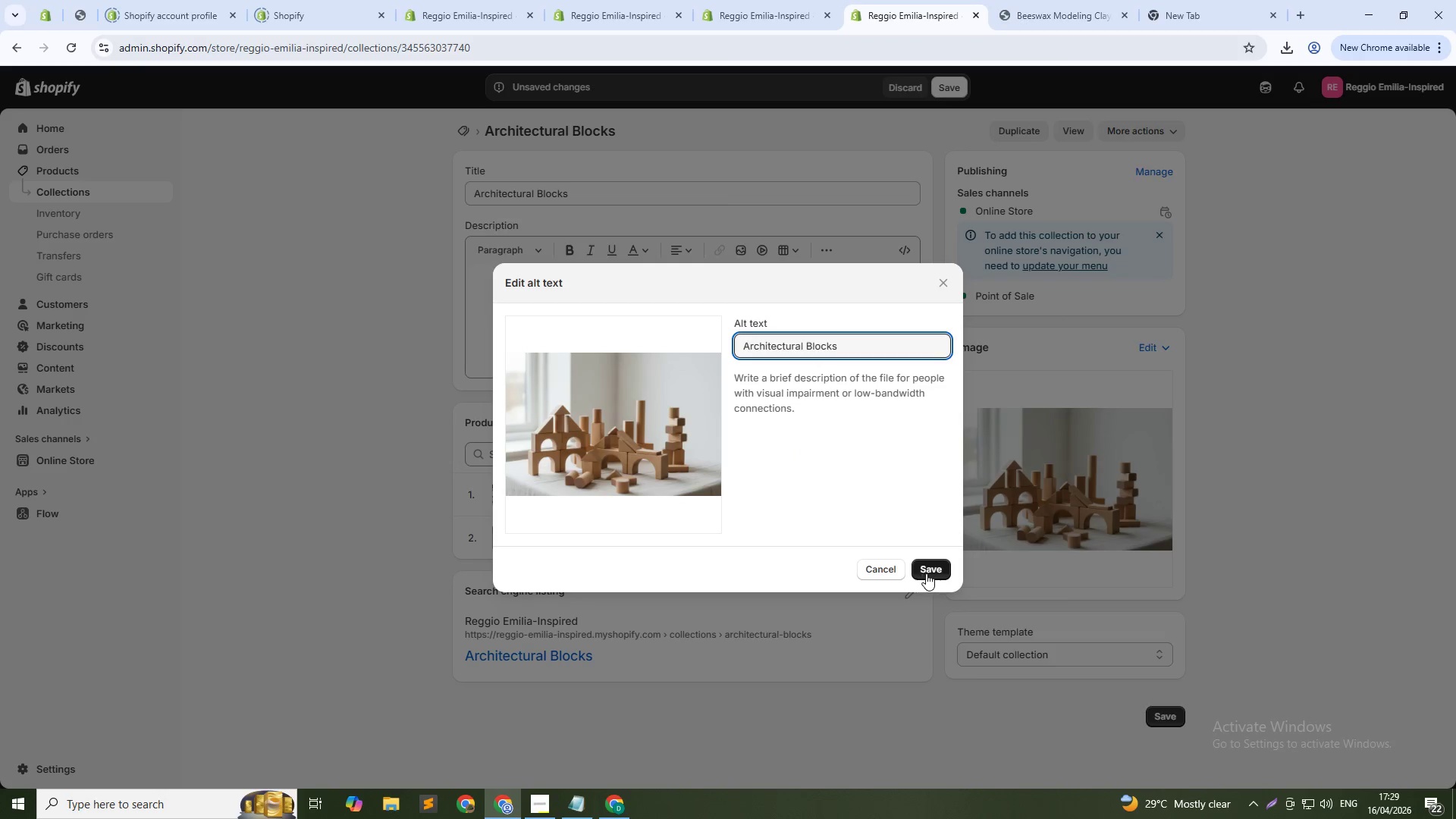 
left_click([927, 573])
 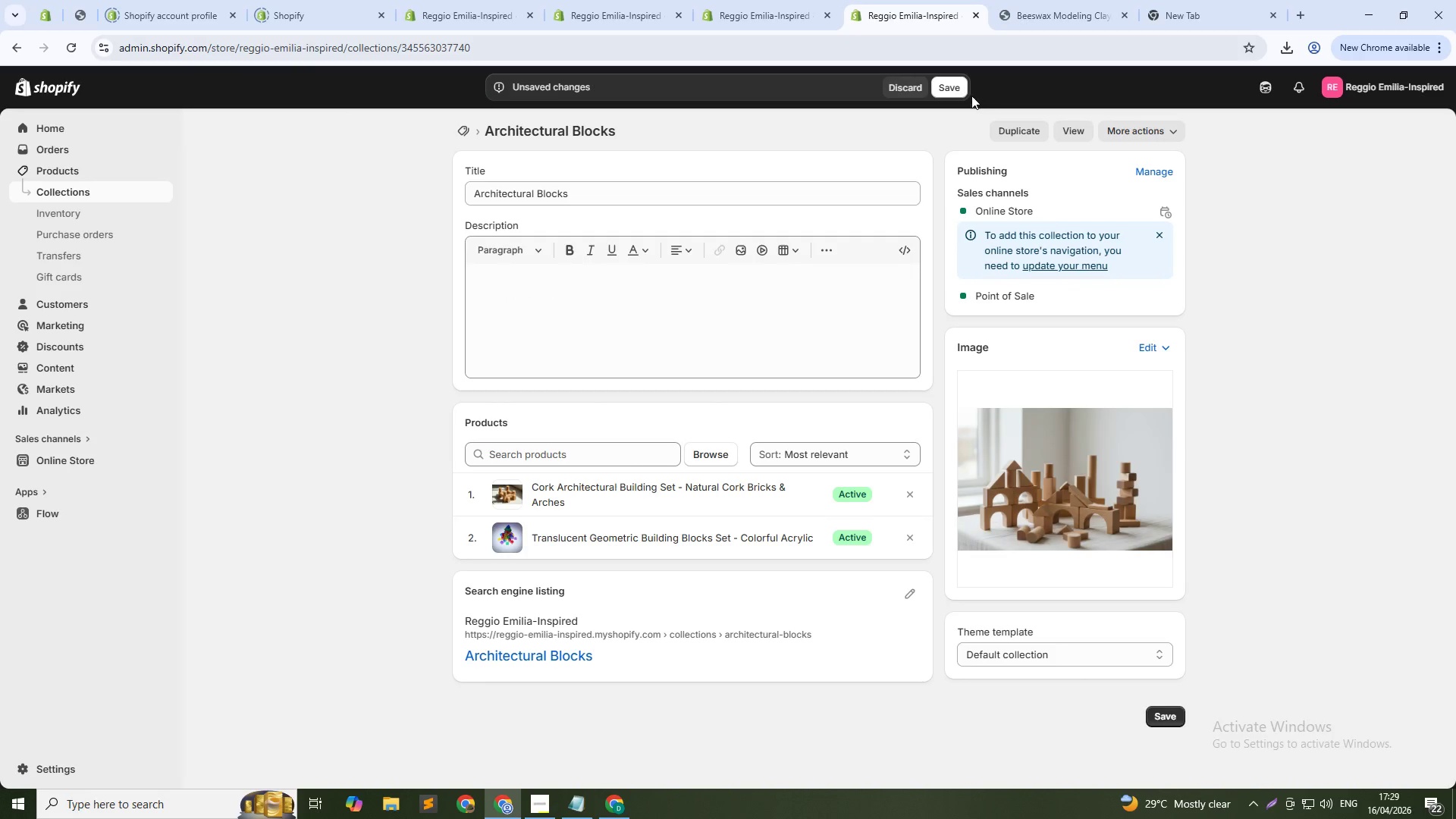 
left_click([949, 85])
 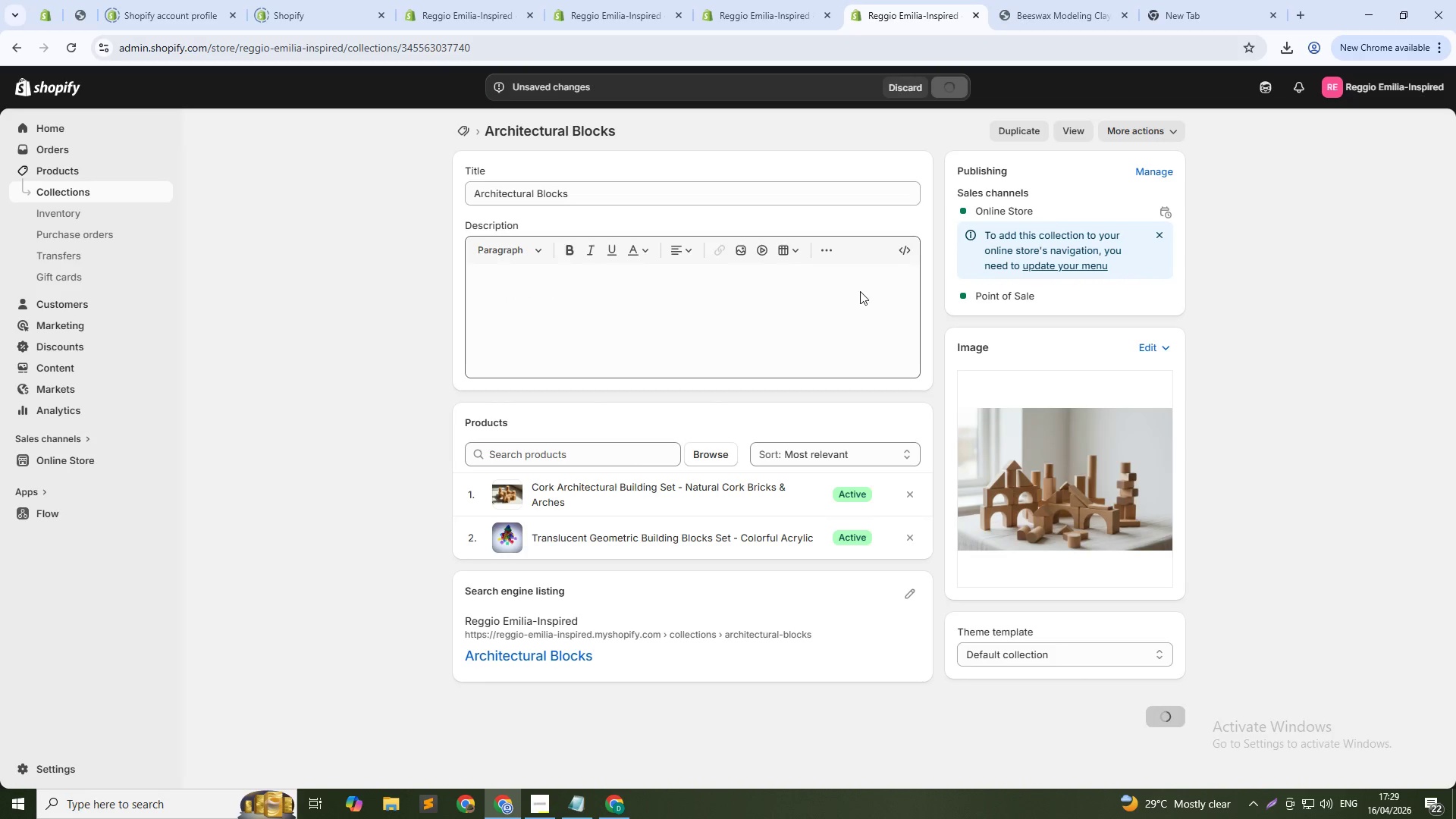 
wait(8.22)
 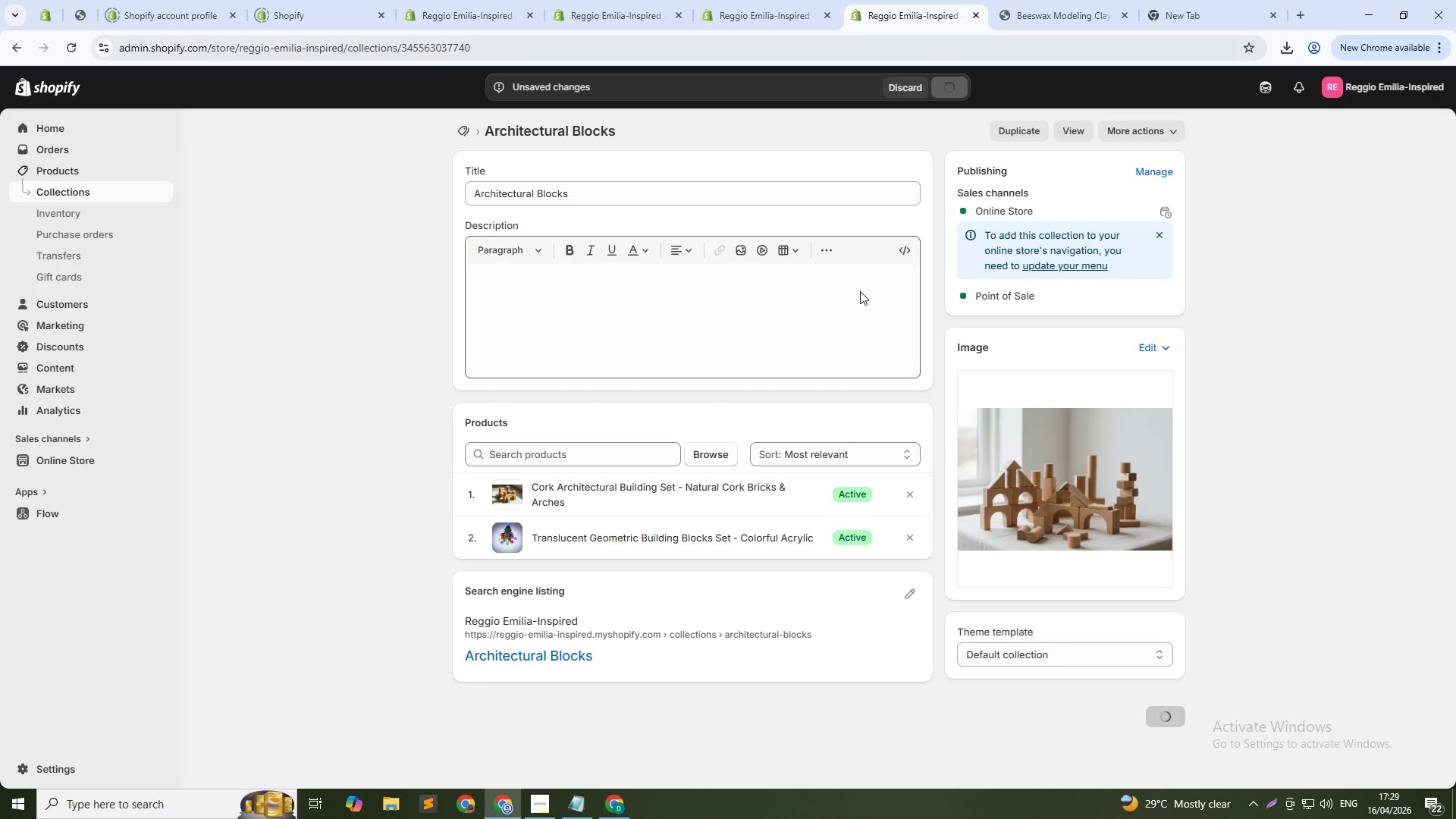 
left_click([466, 126])
 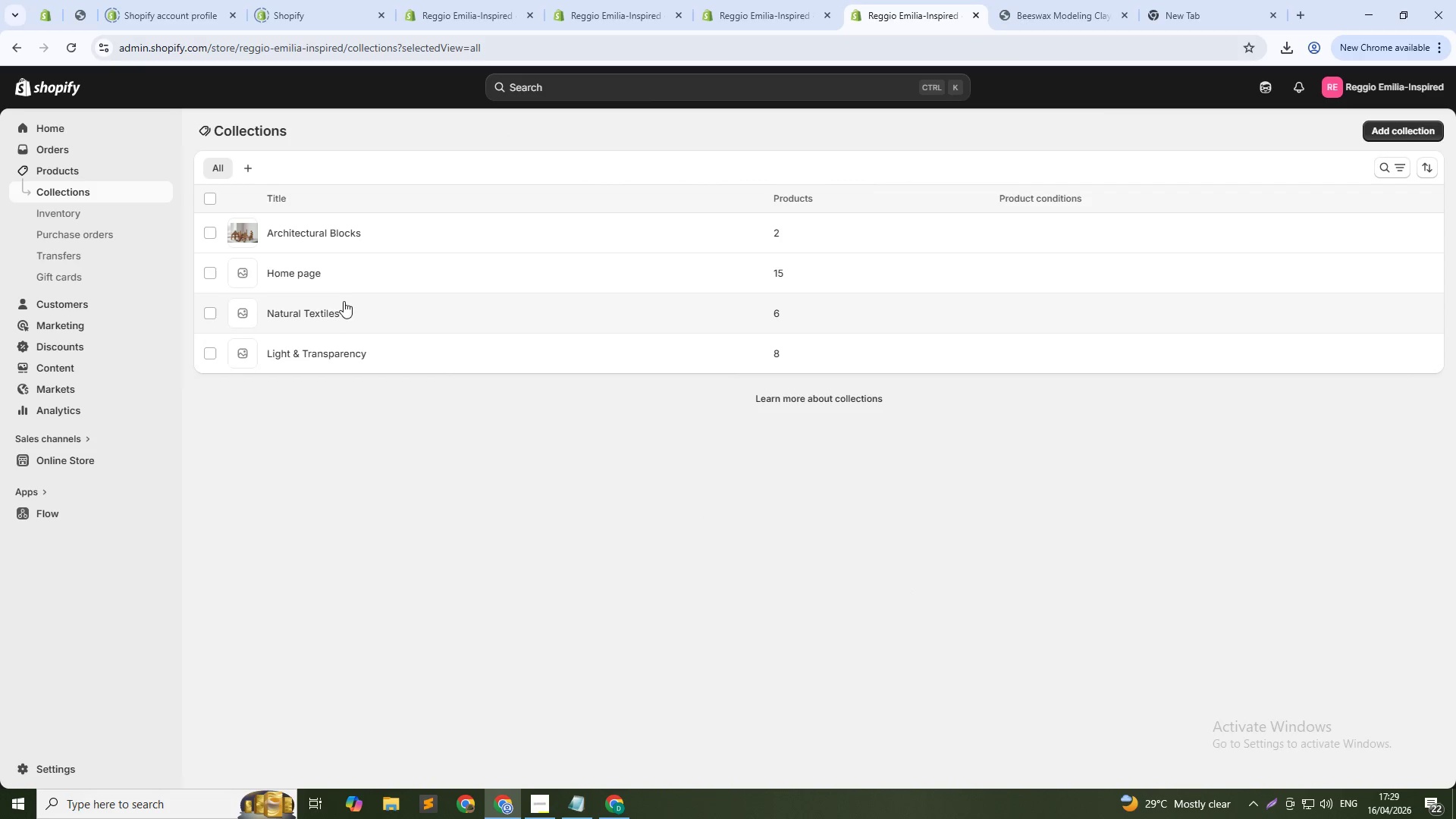 
left_click([319, 318])
 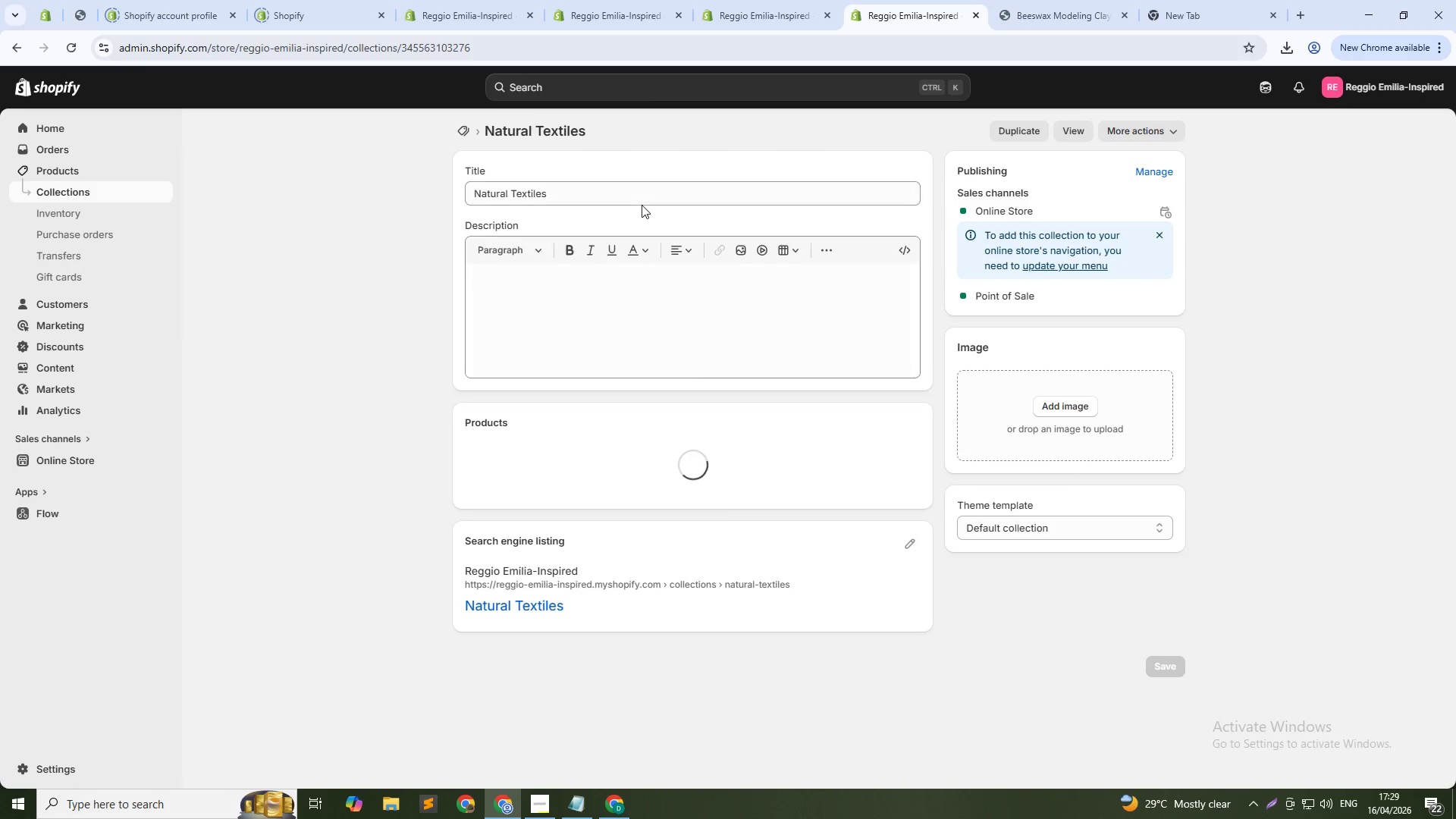 
double_click([645, 190])
 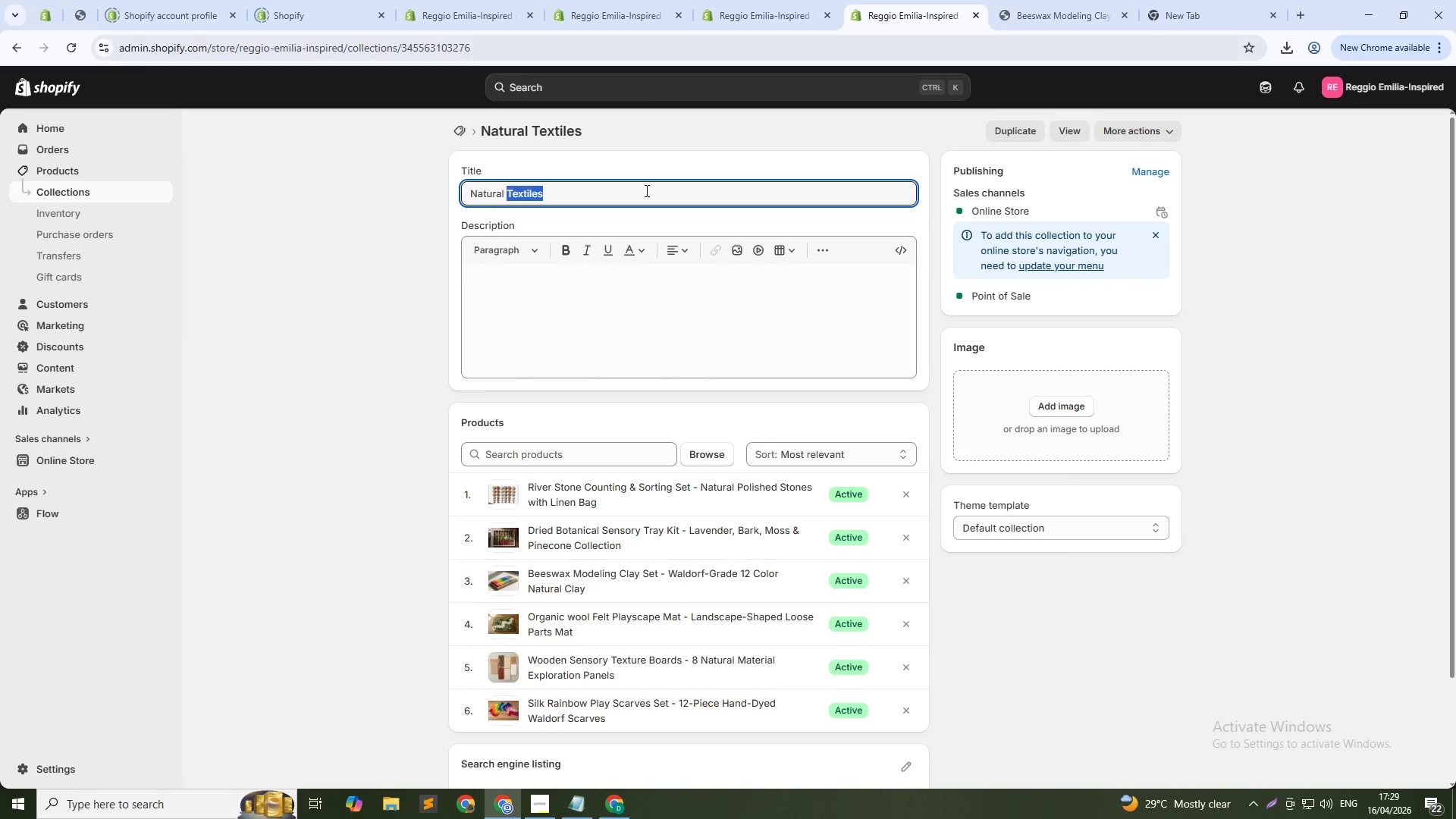 
triple_click([645, 190])
 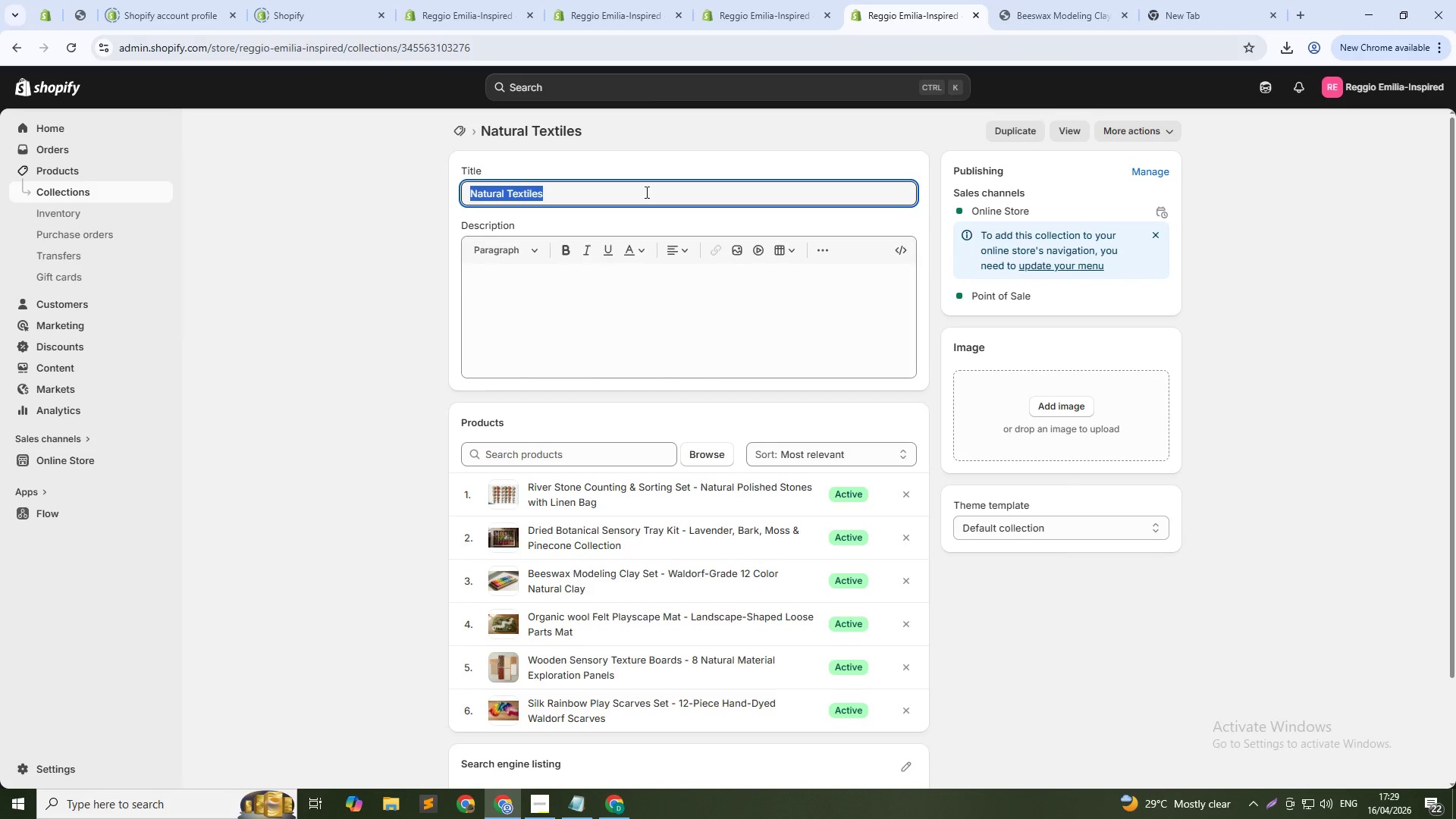 
key(Control+C)
 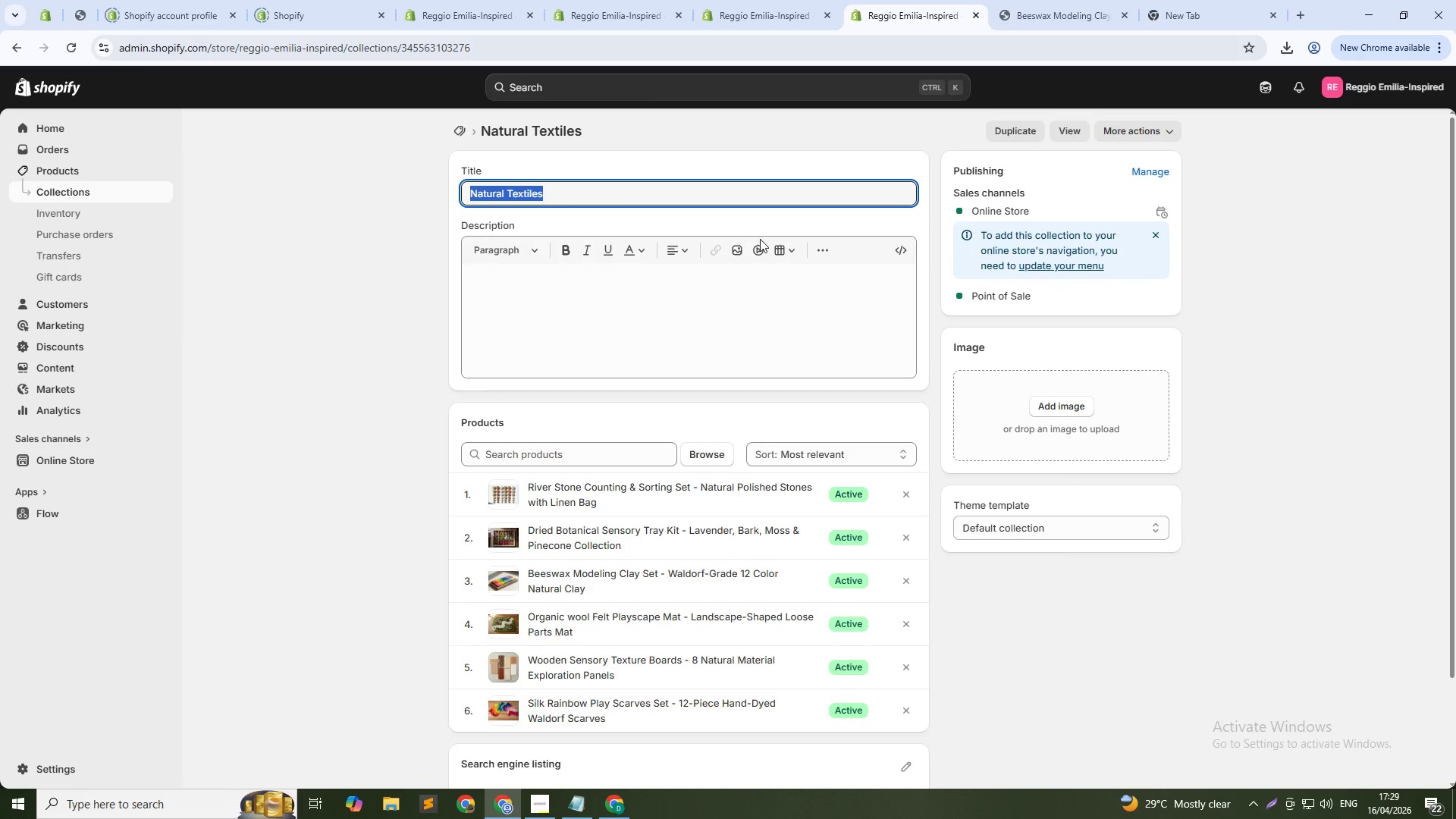 
key(Control+C)
 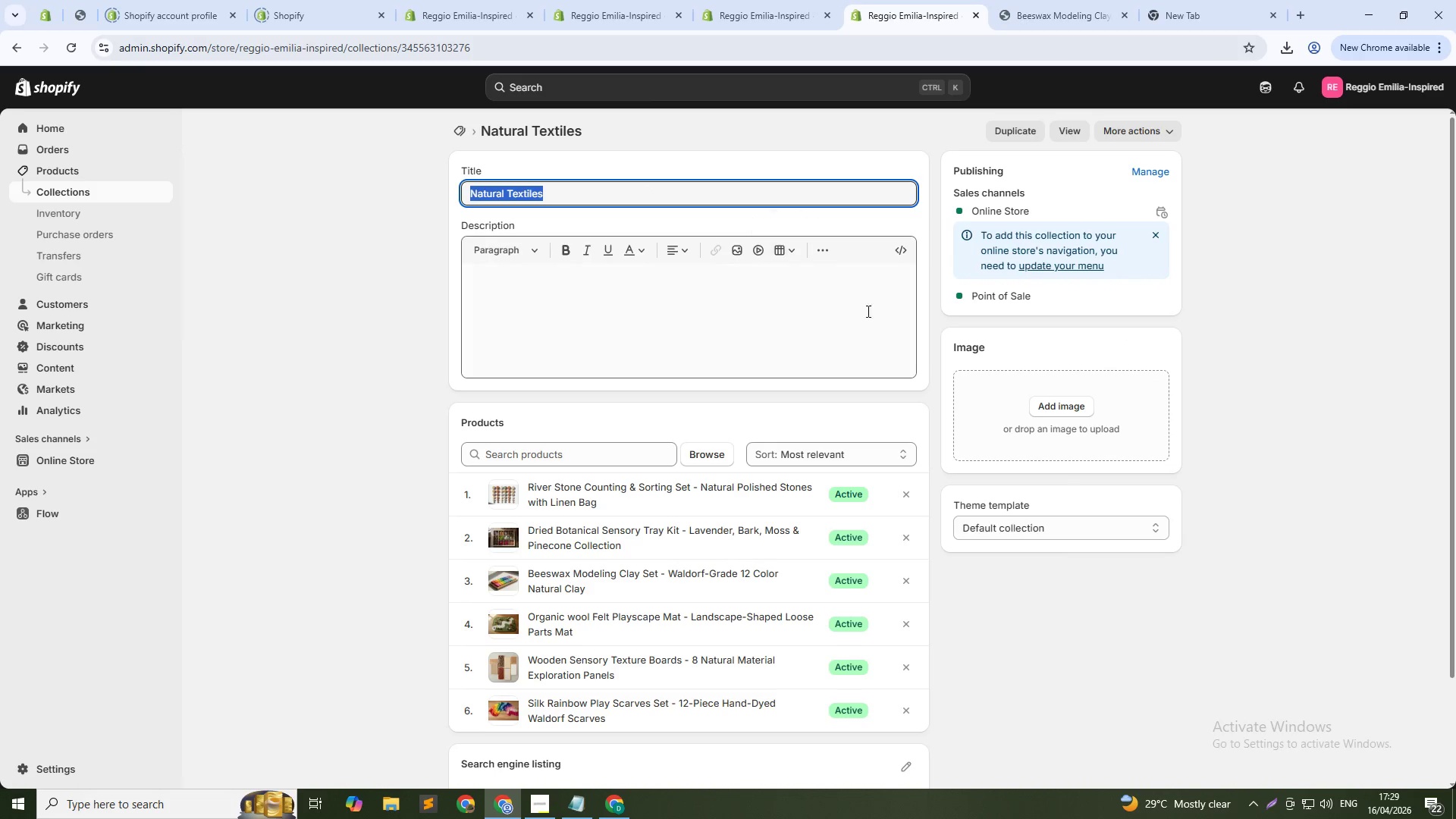 
key(Control+C)
 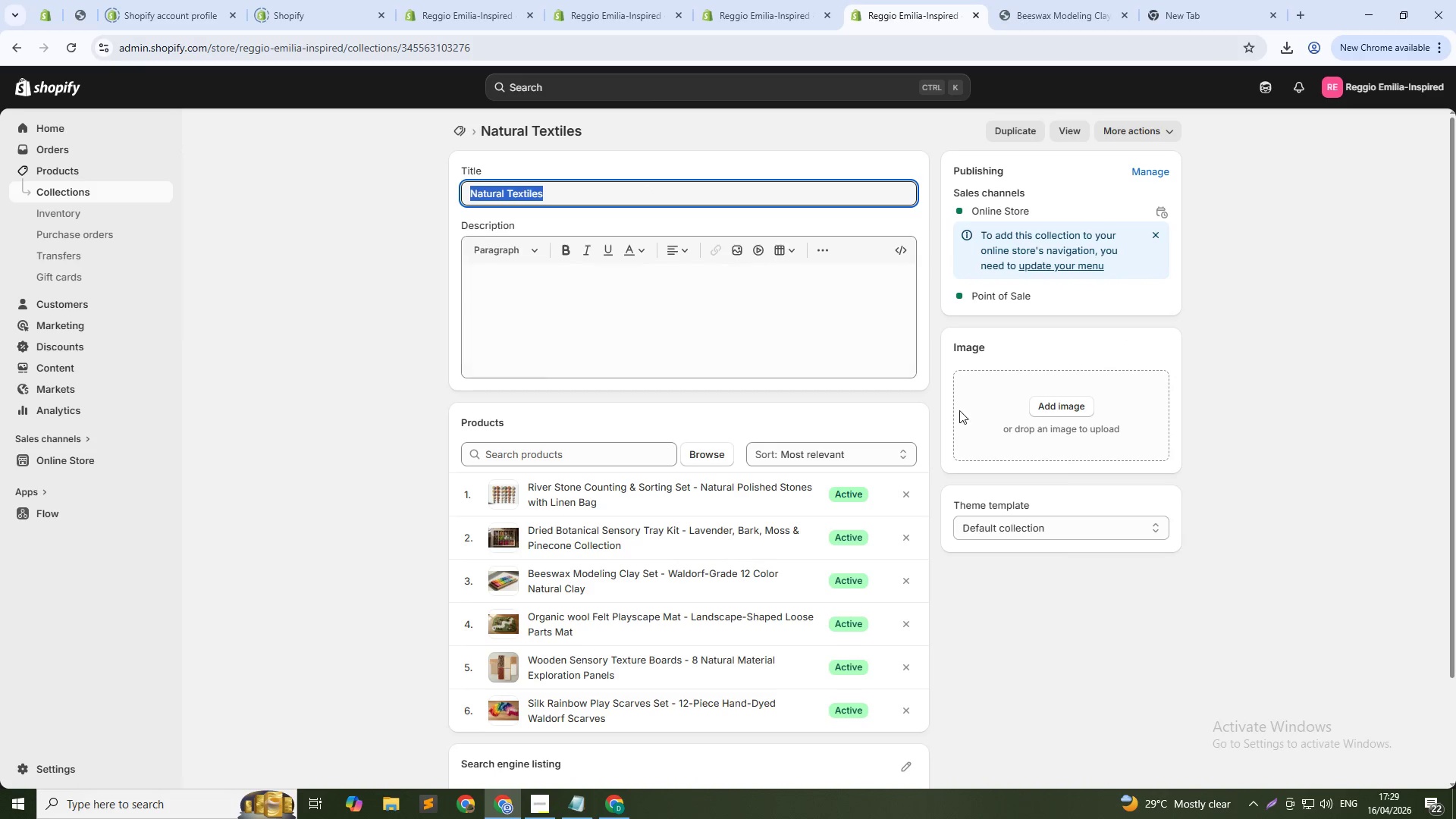 
key(Control+C)
 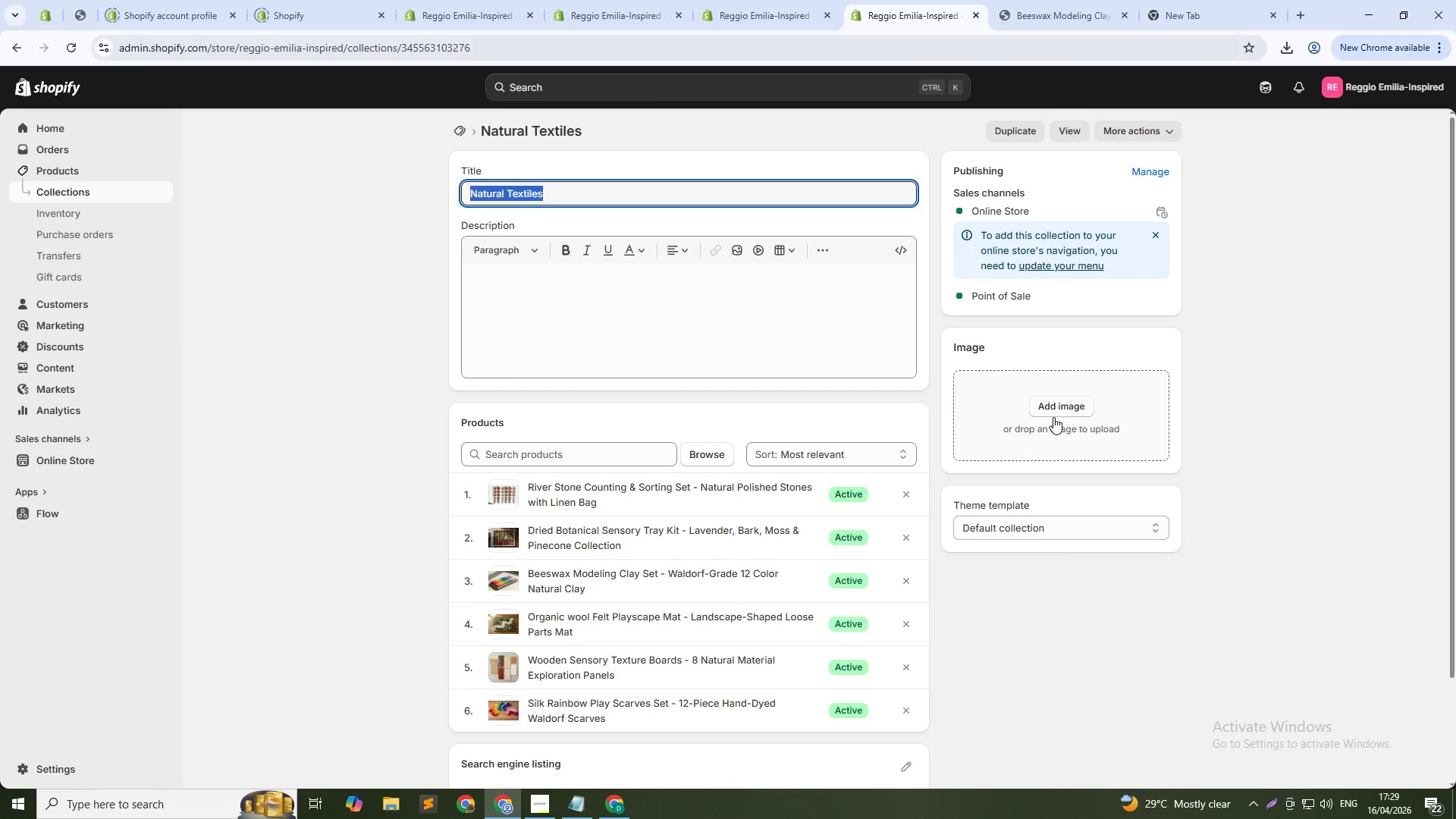 
left_click([1053, 417])
 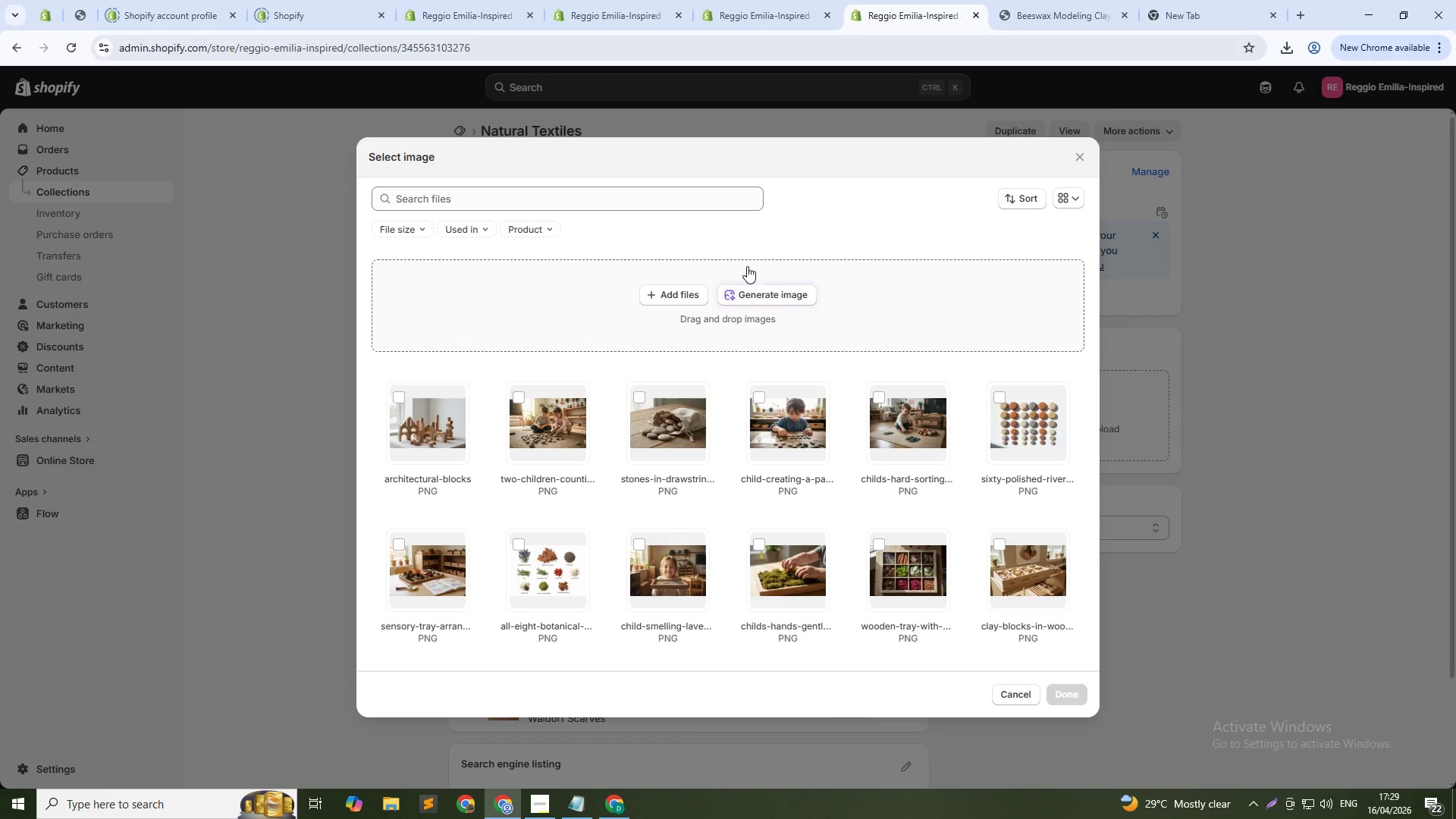 
left_click([778, 304])
 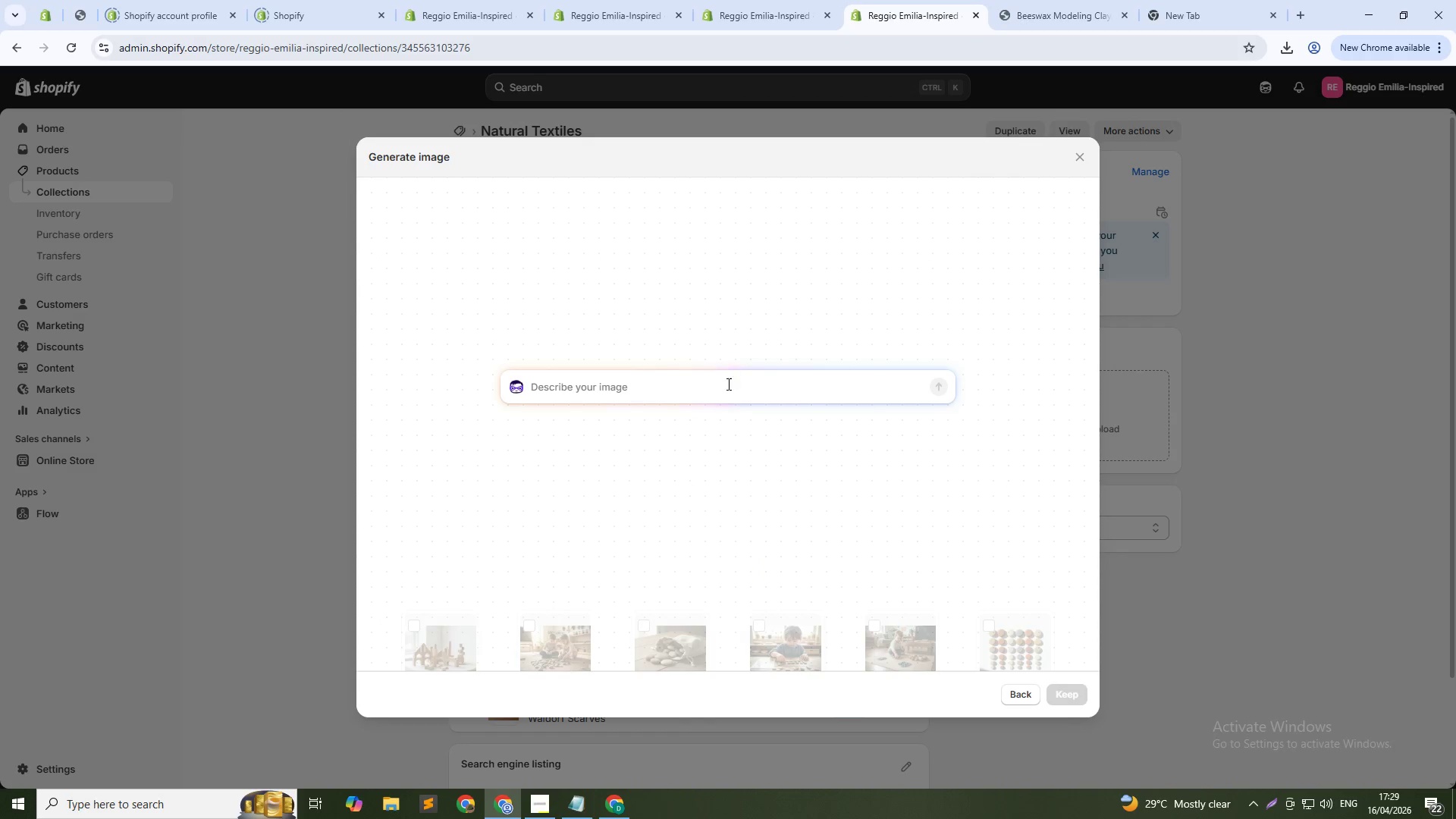 
key(Control+ControlLeft)
 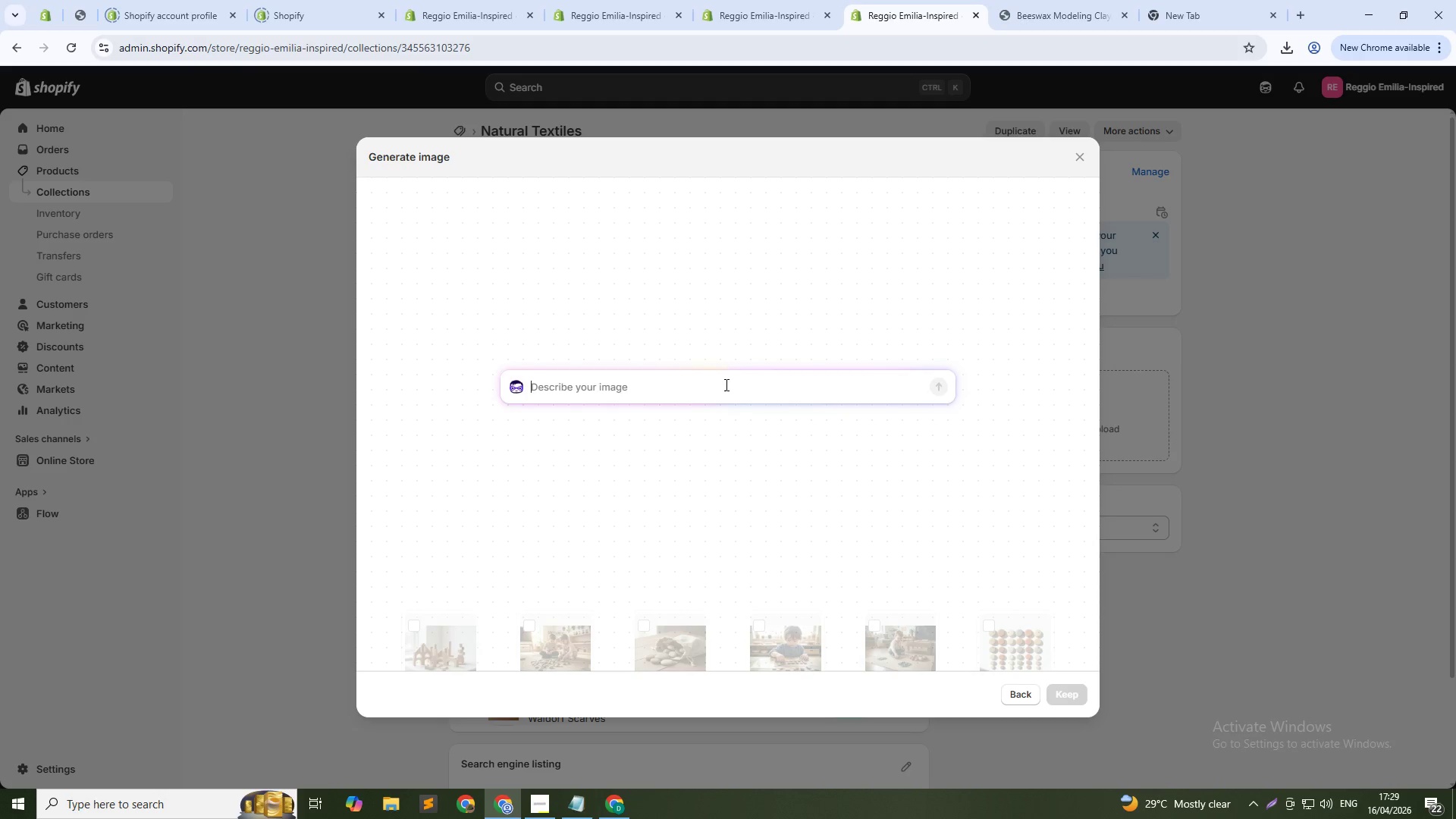 
key(Control+V)
 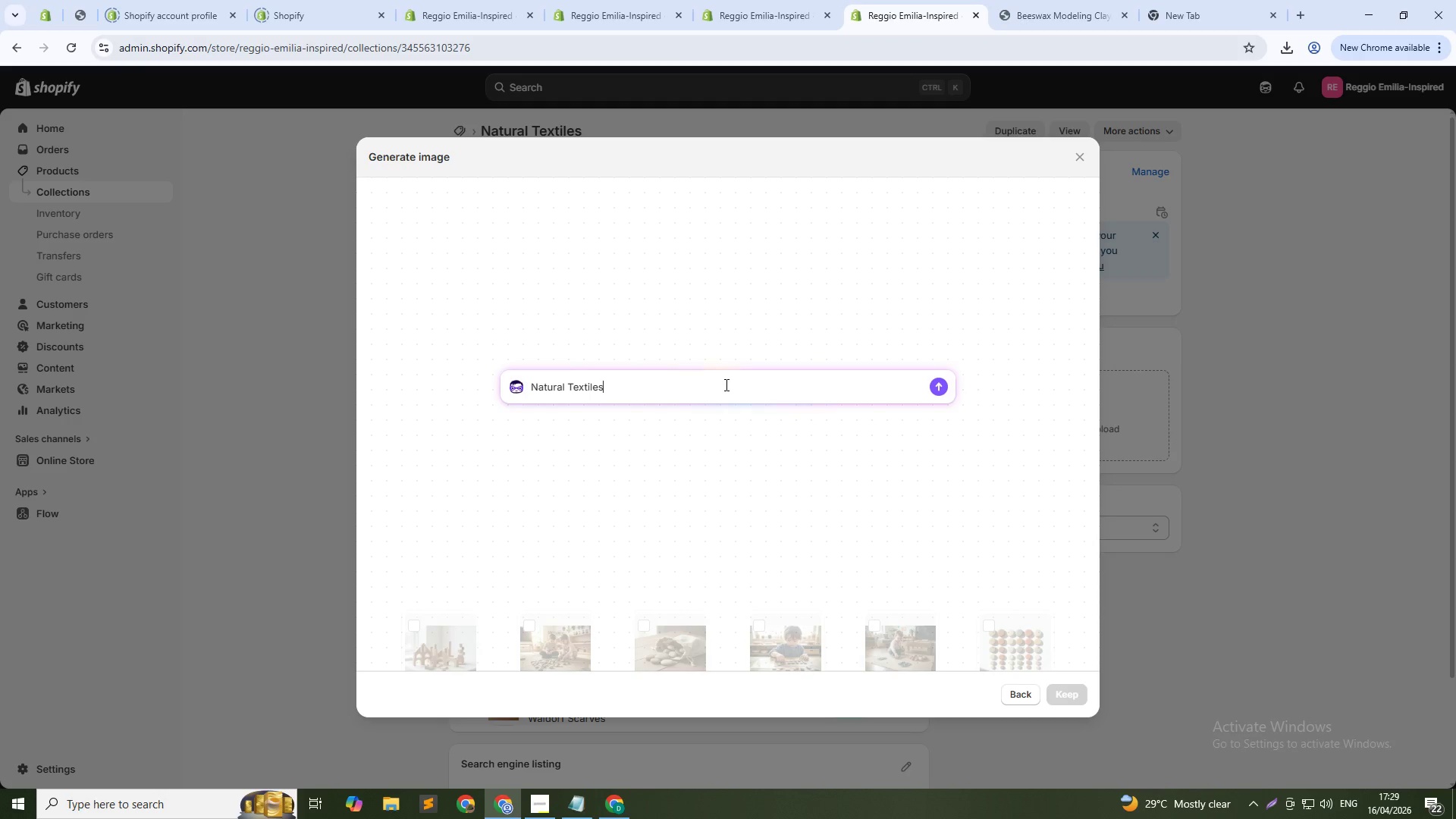 
key(Enter)
 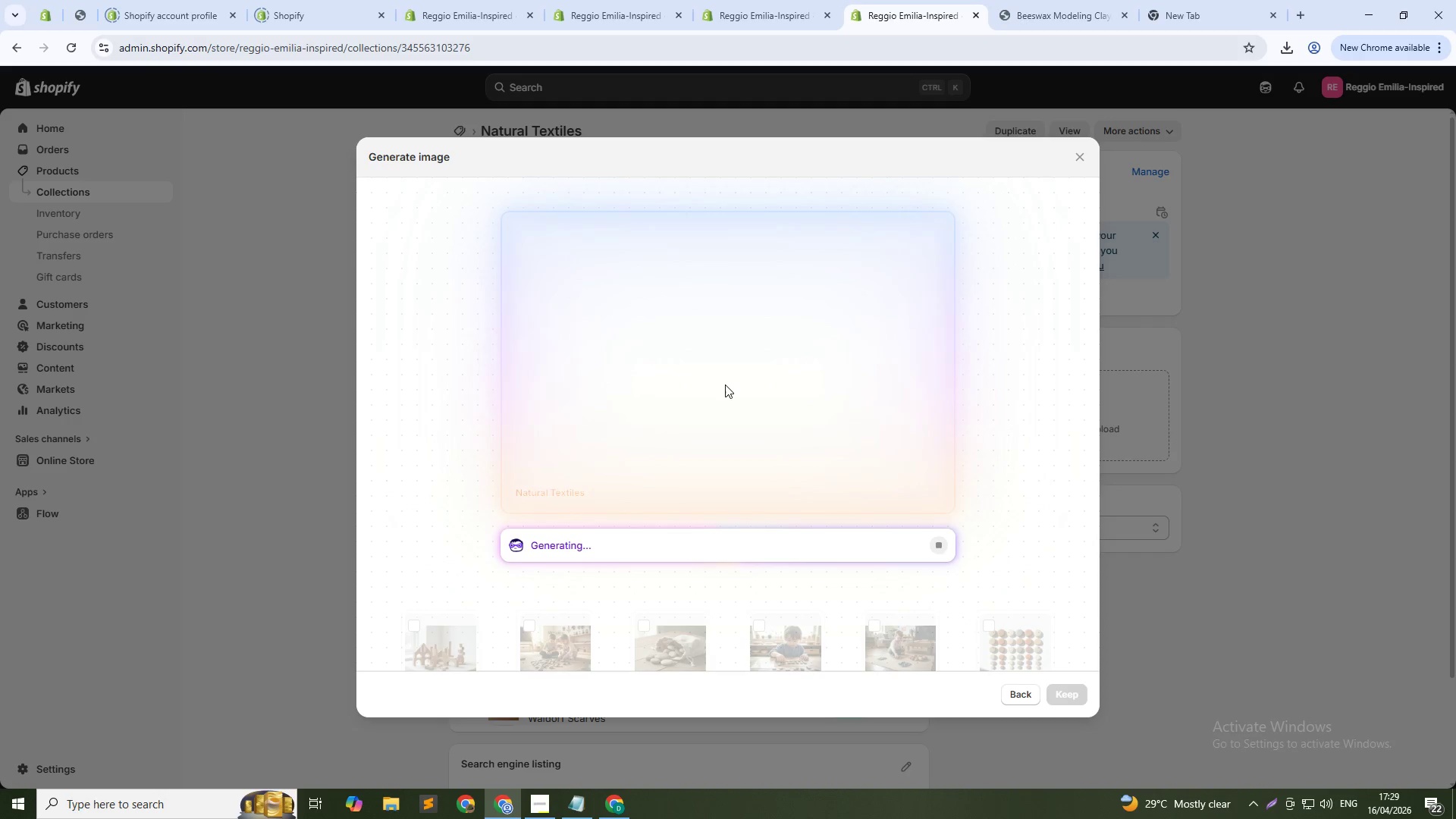 
wait(22.66)
 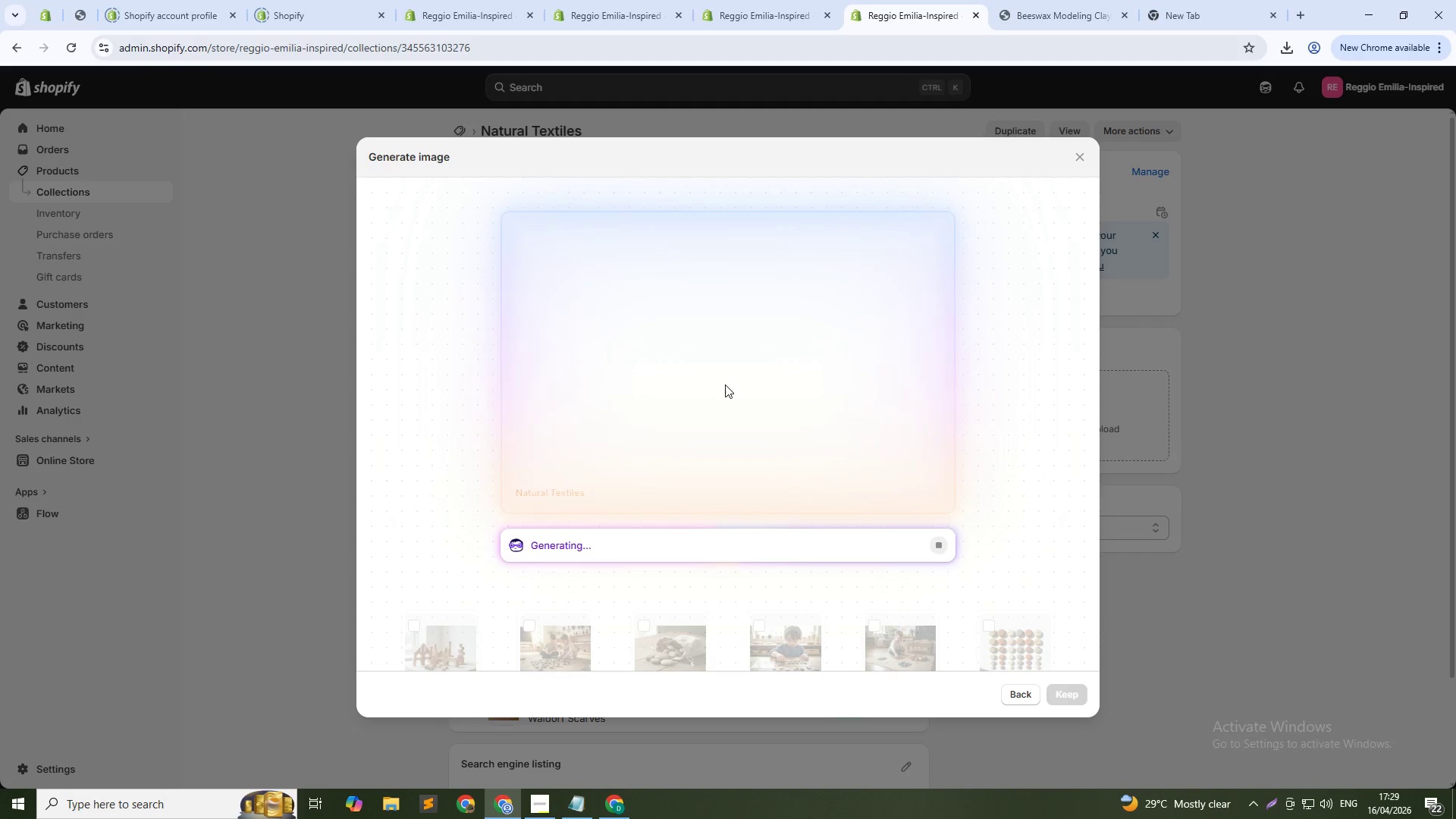 
hold_key(key=AltLeft, duration=0.47)
 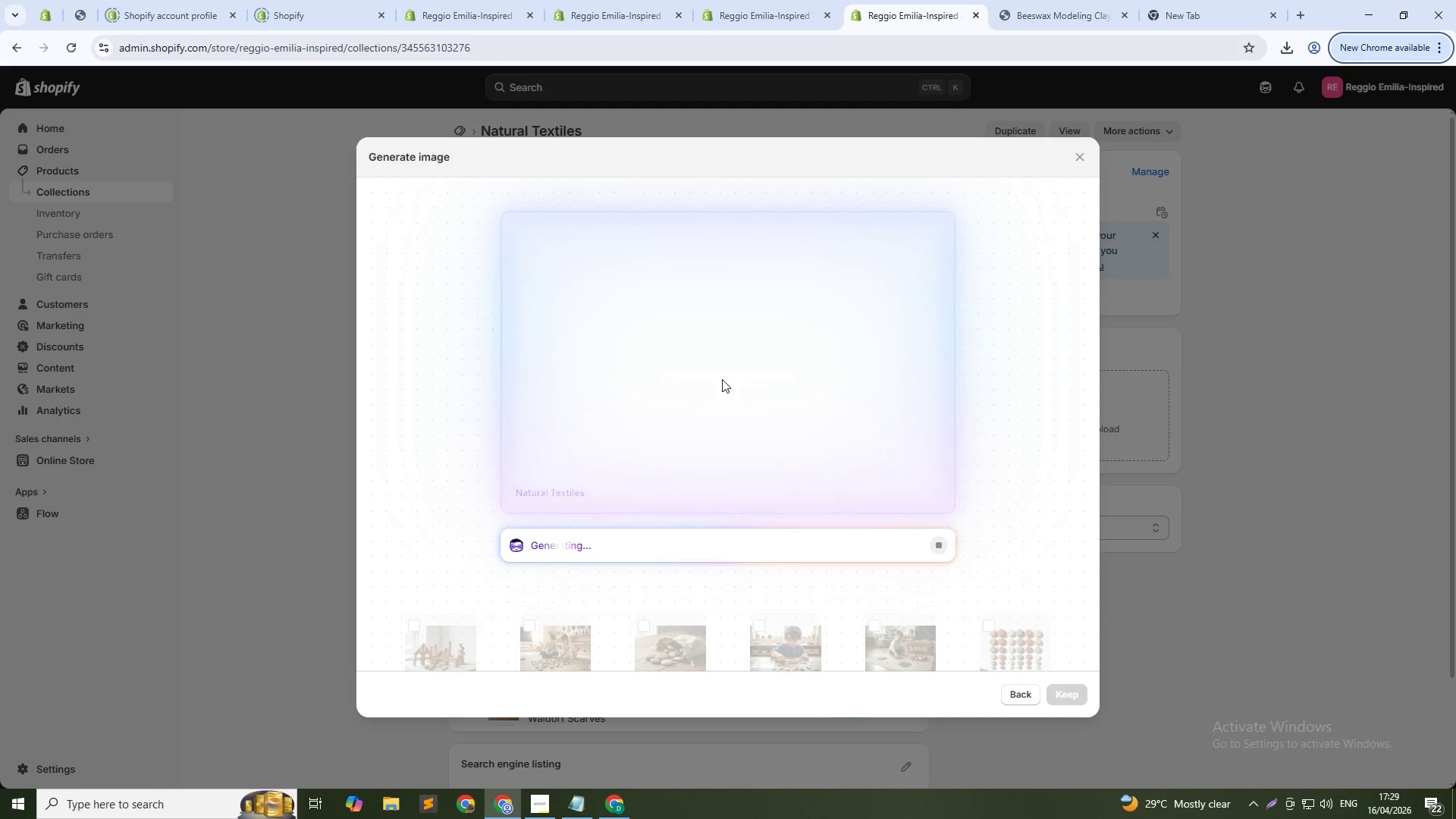 
wait(8.56)
 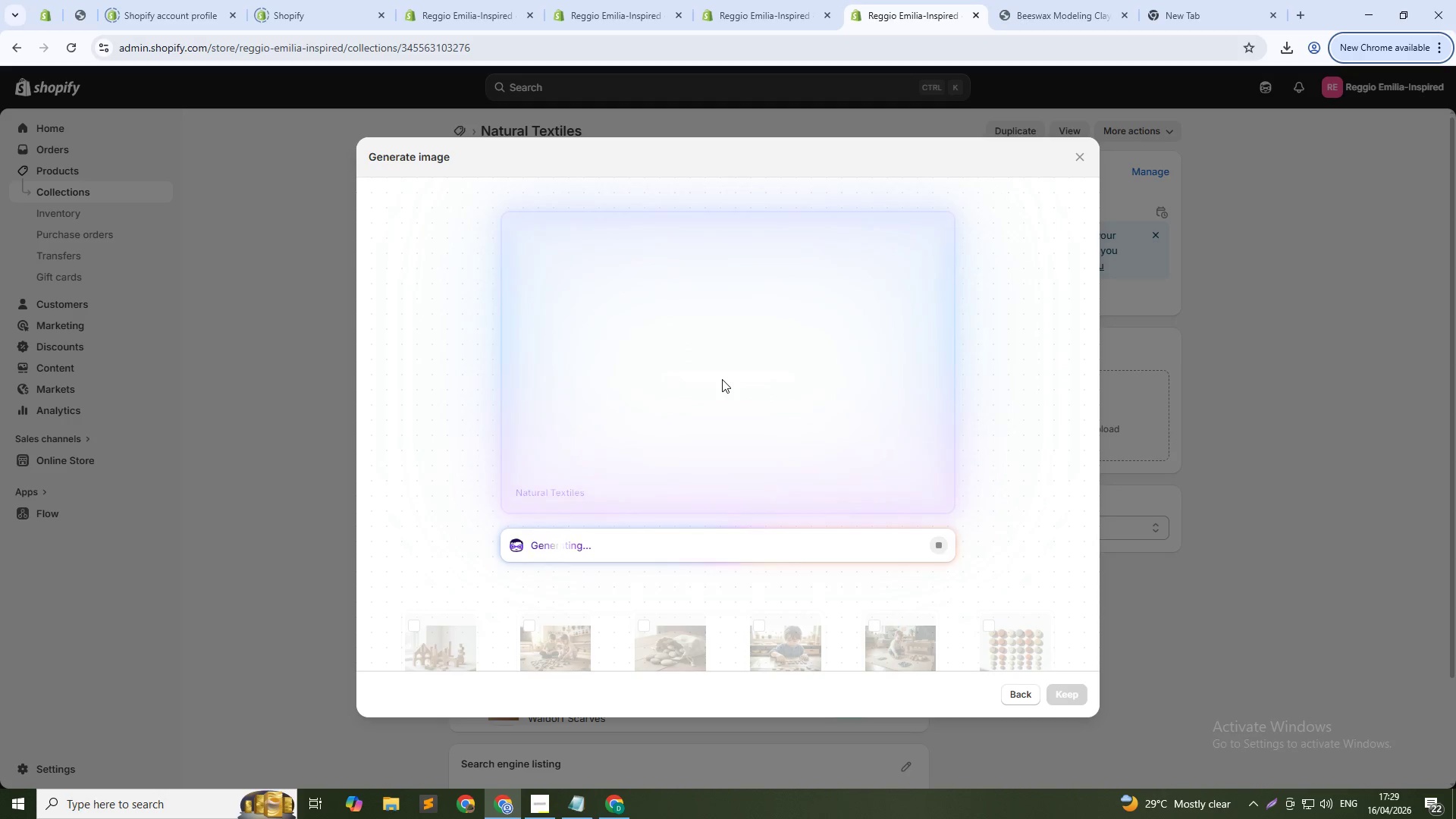 
left_click([1062, 687])
 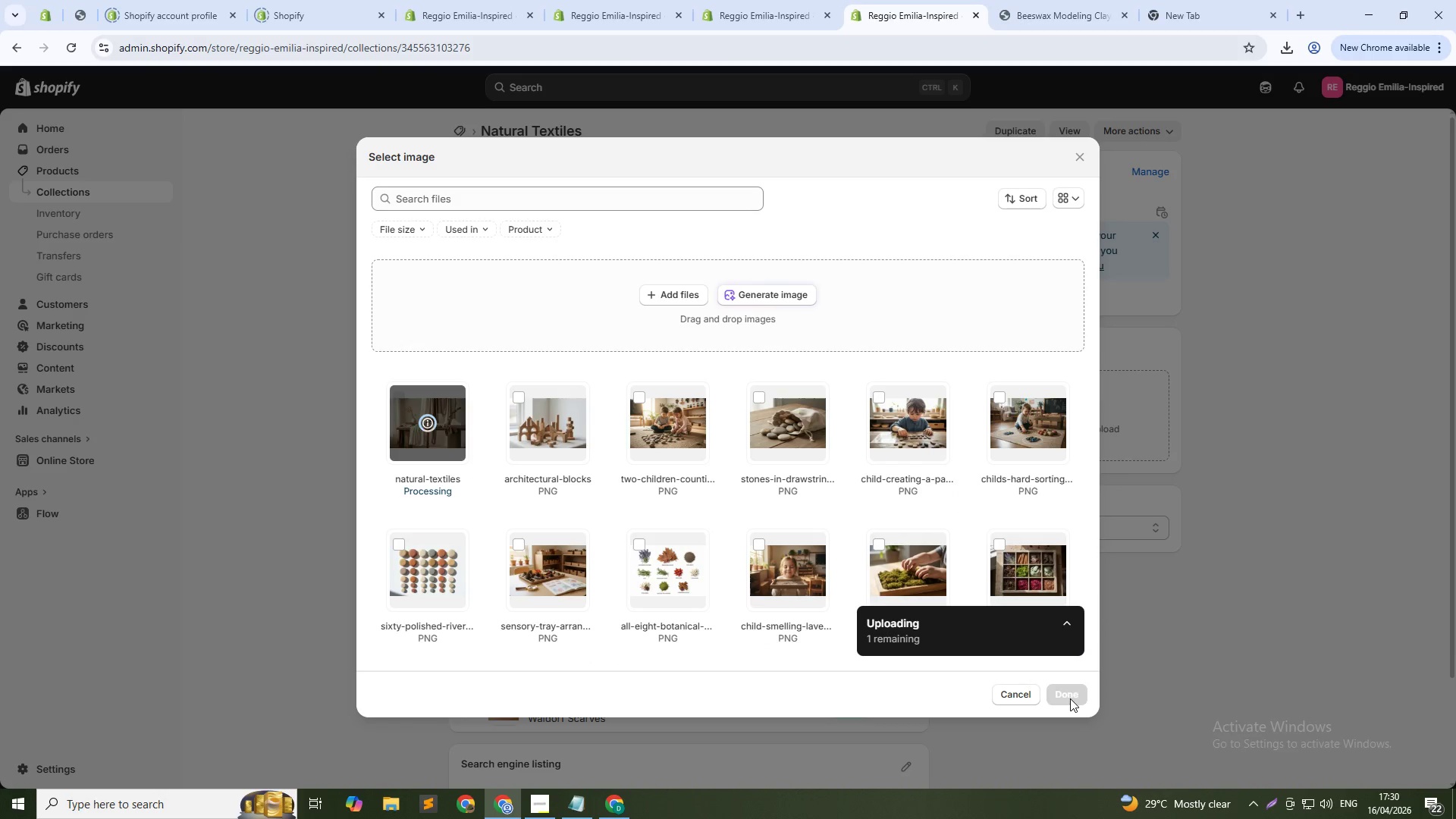 
wait(7.67)
 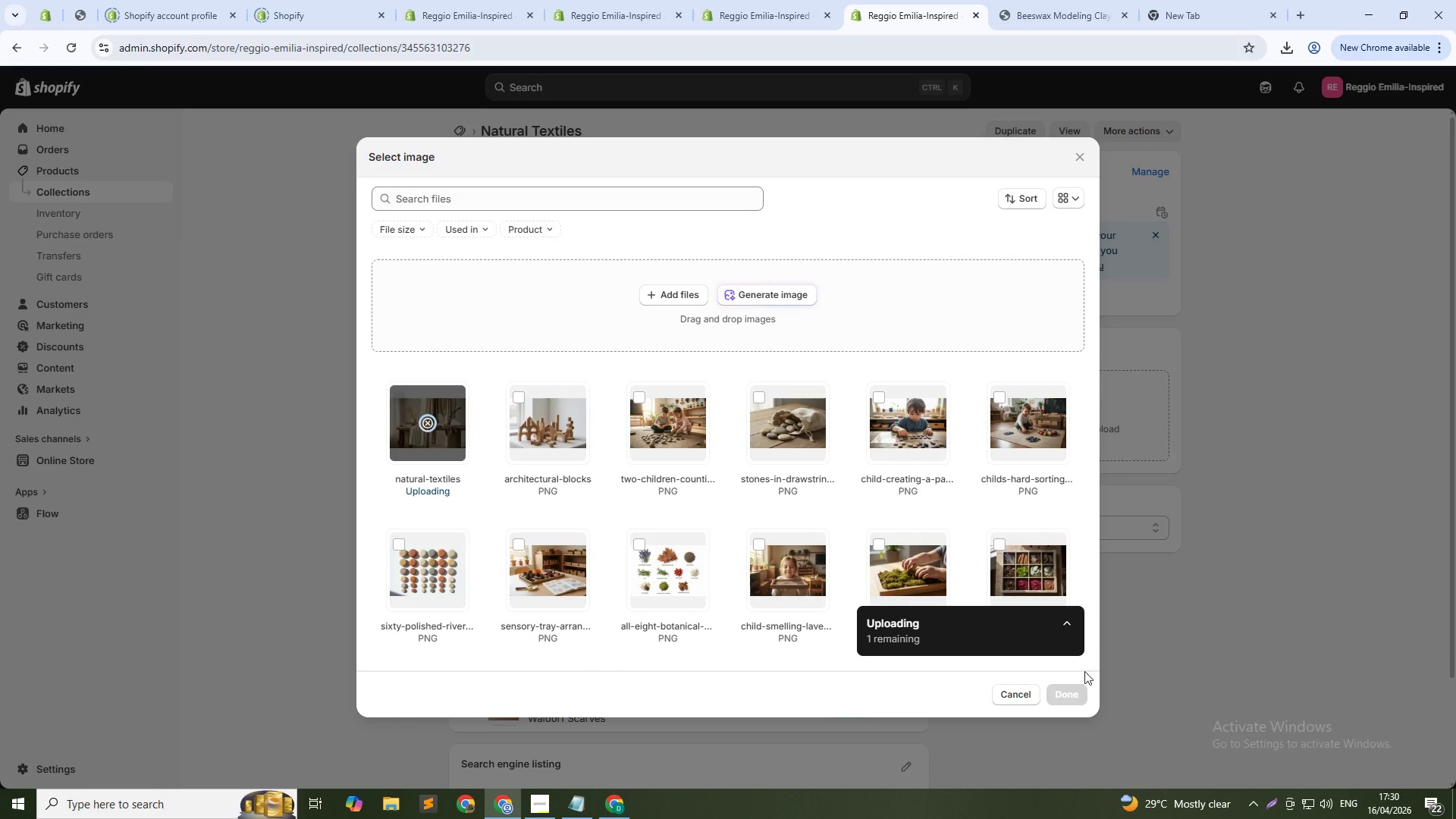 
left_click([1070, 698])
 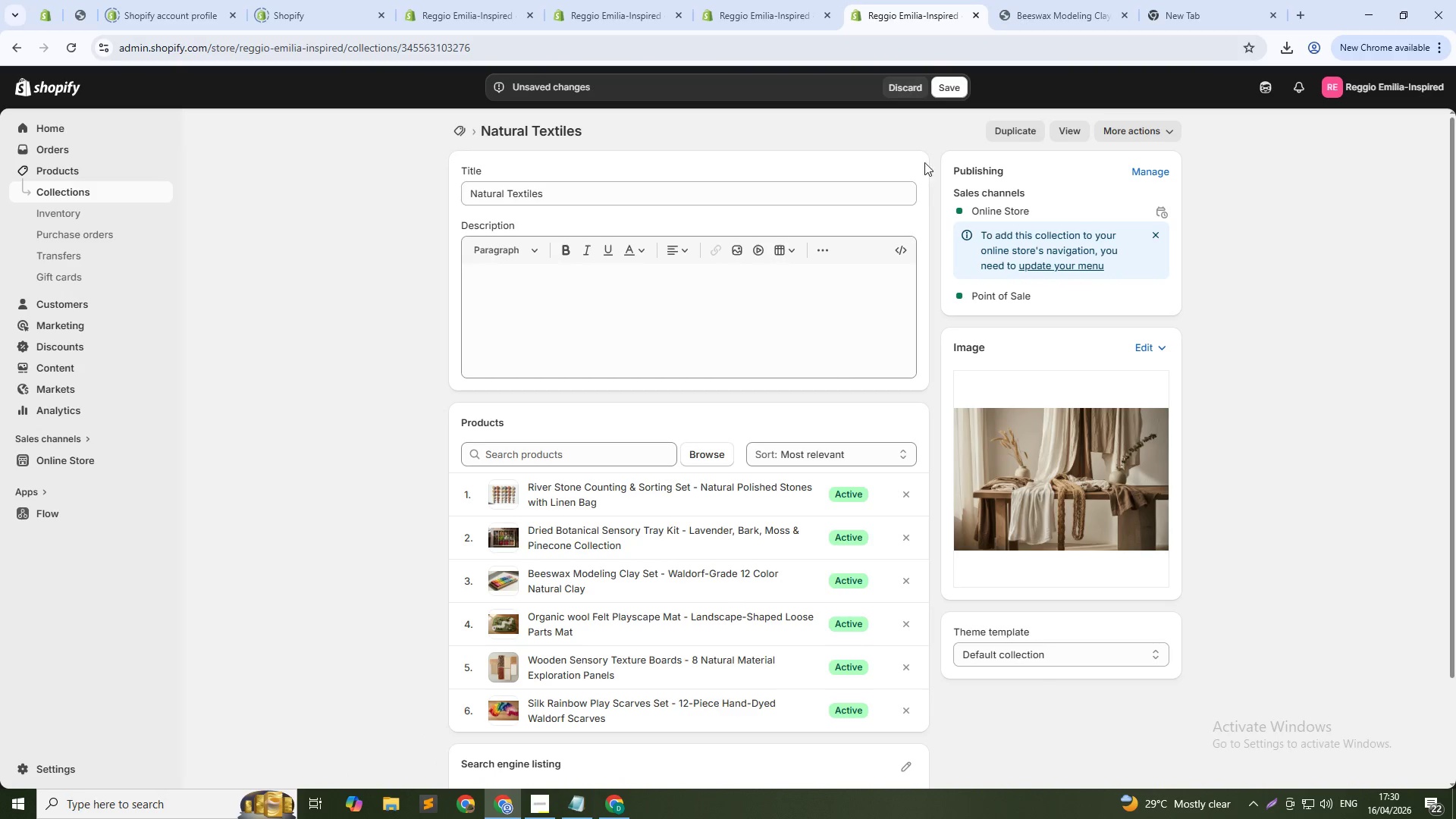 
left_click([1018, 474])
 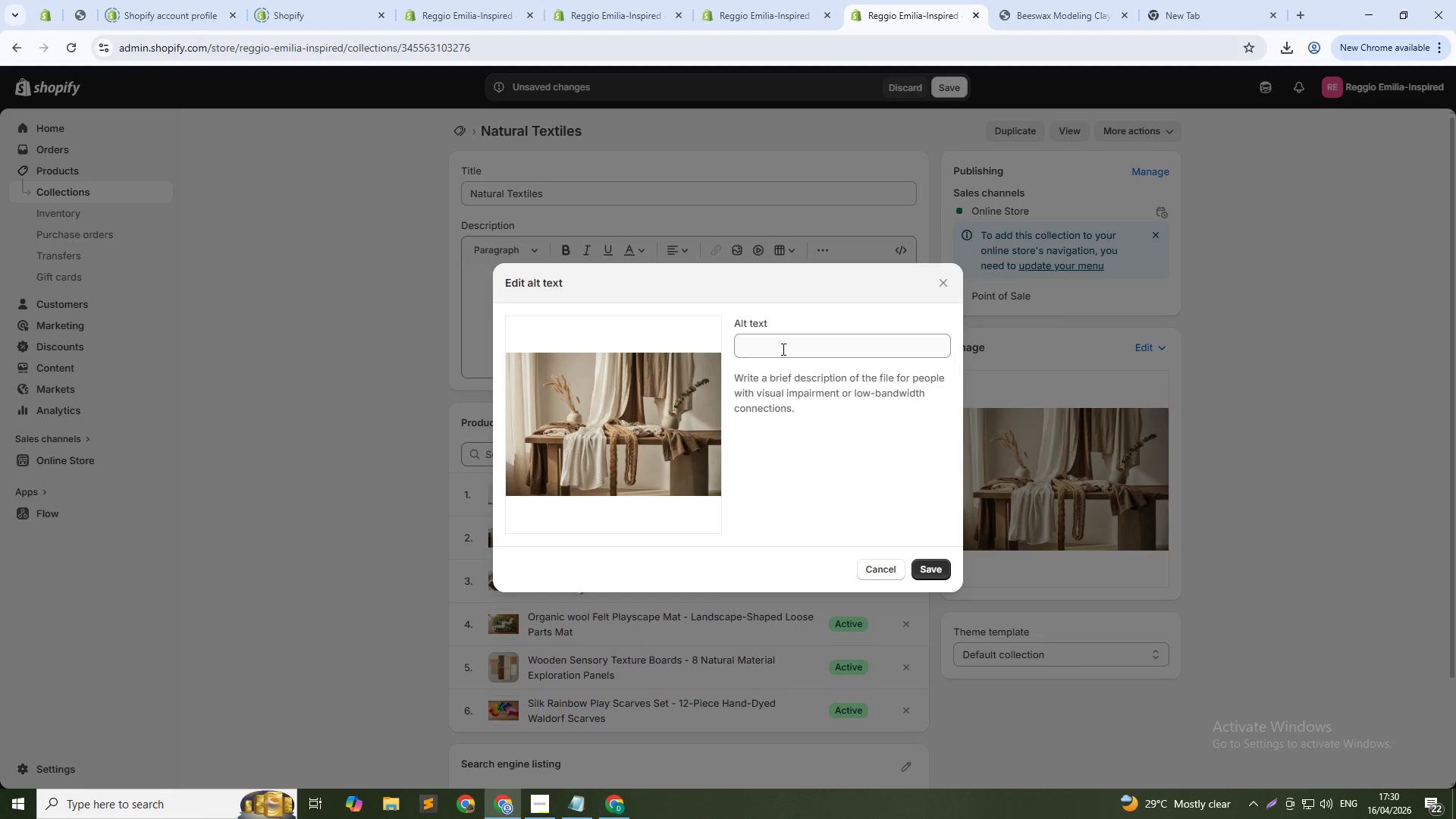 
left_click([783, 349])
 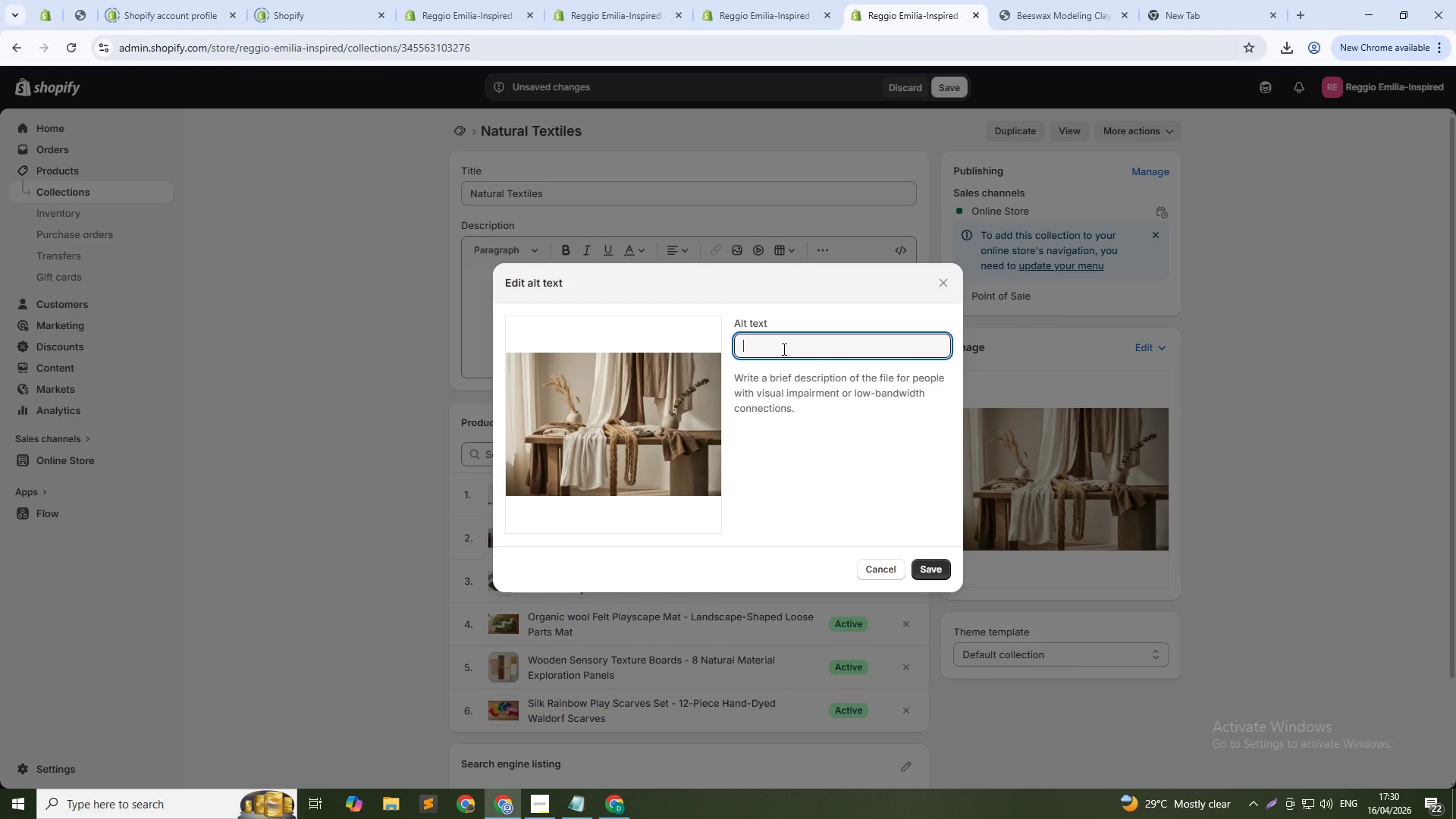 
key(Control+V)
 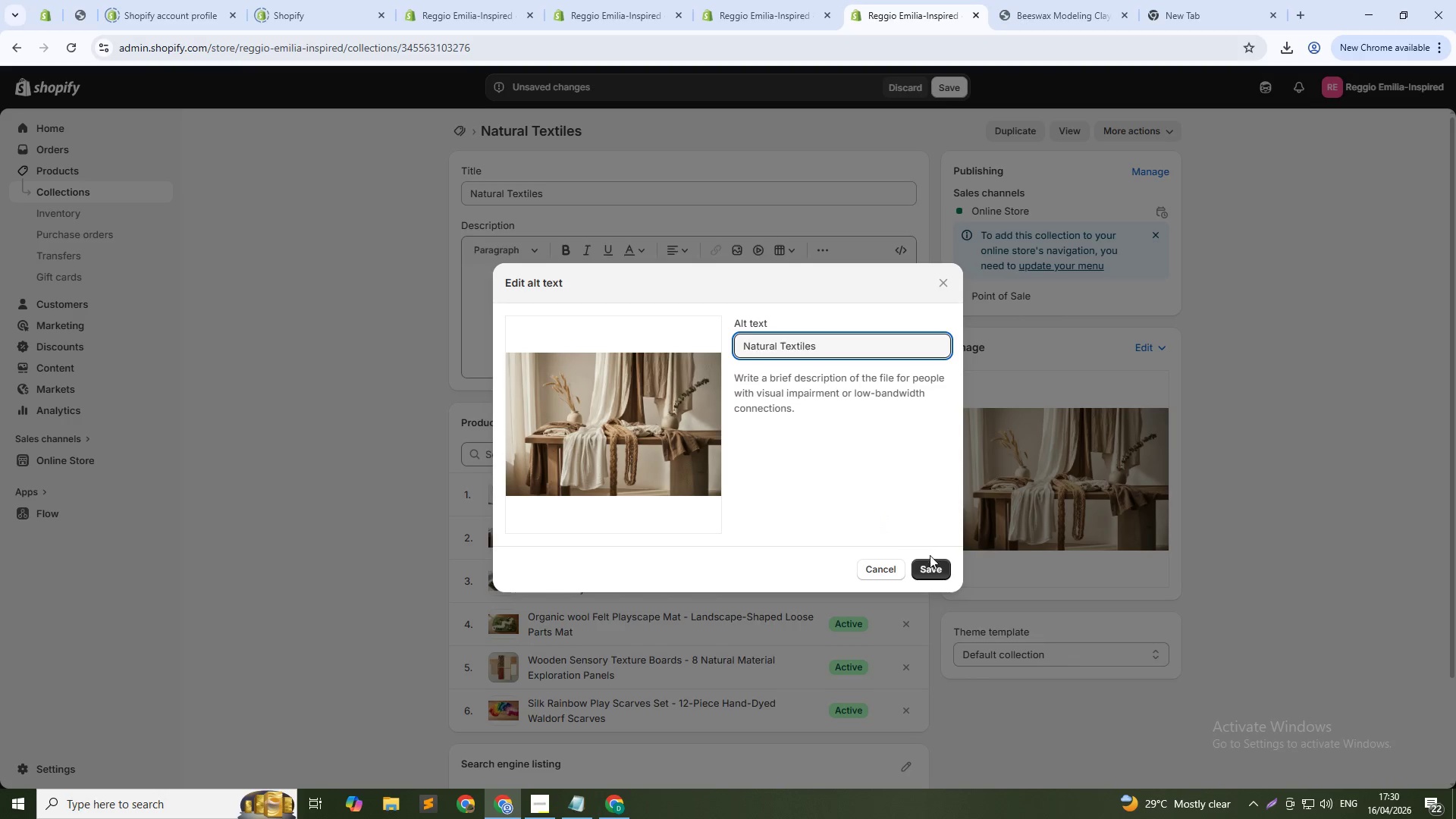 
left_click([930, 565])
 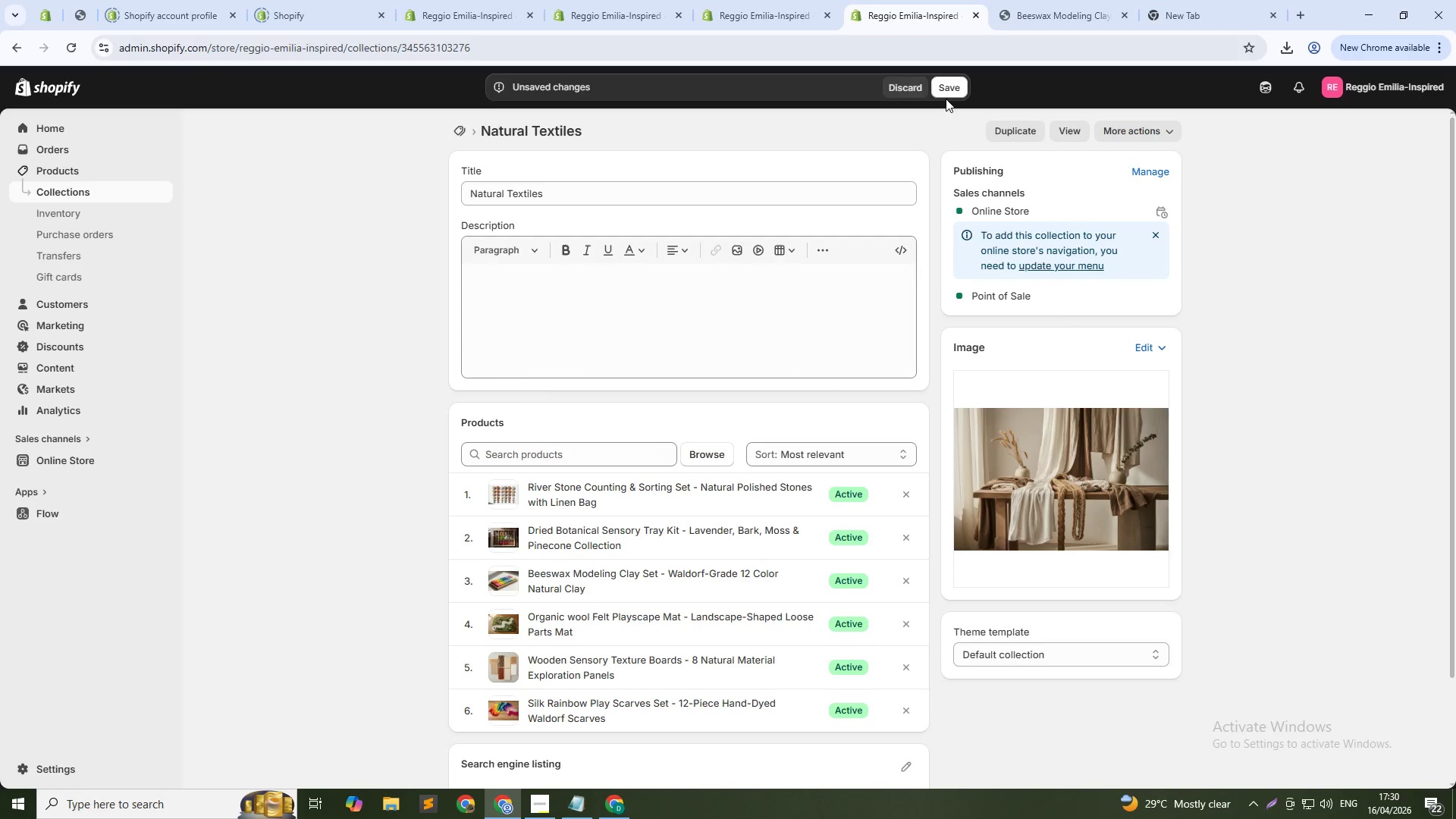 
left_click([946, 93])
 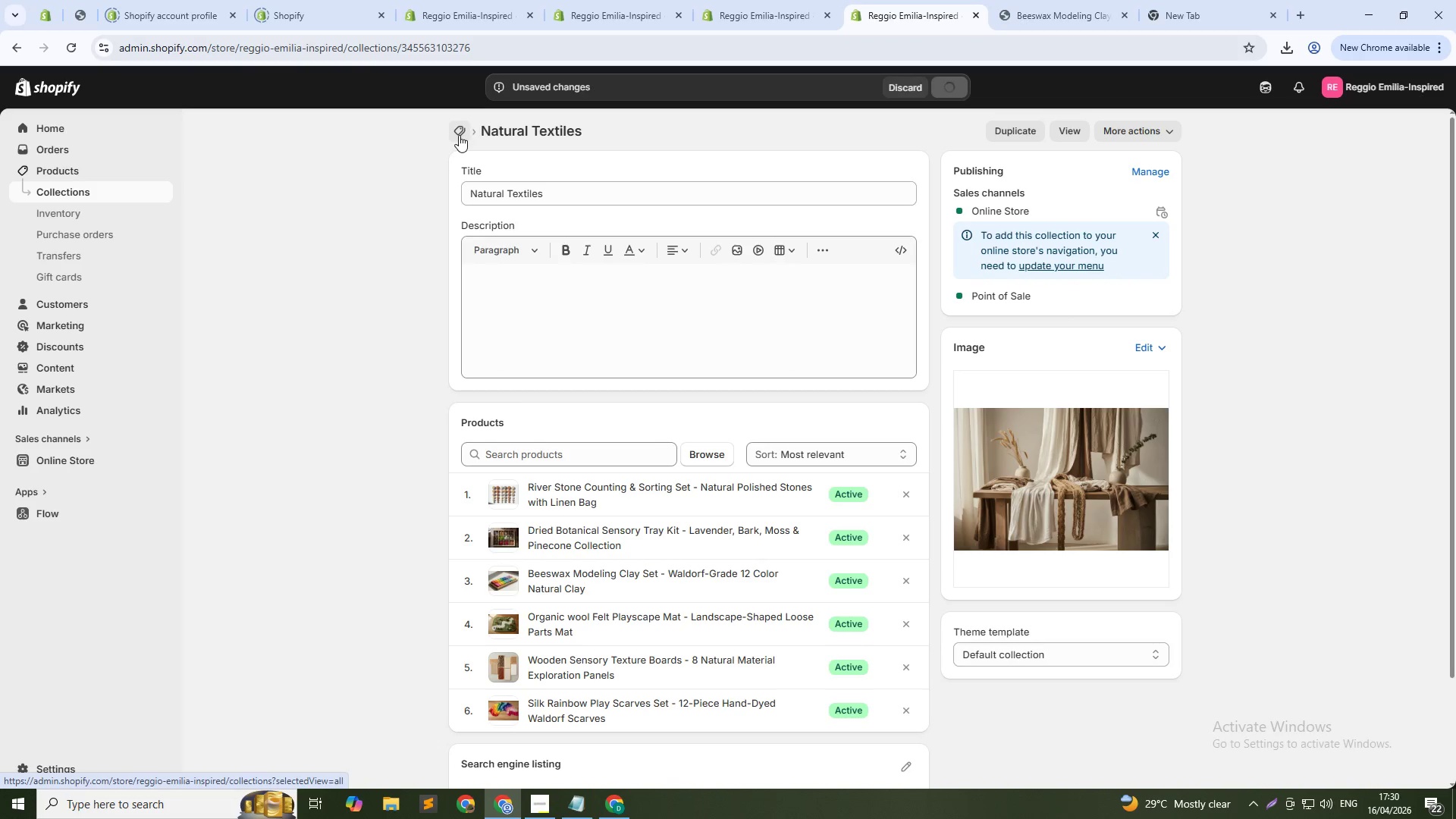 
left_click([459, 135])
 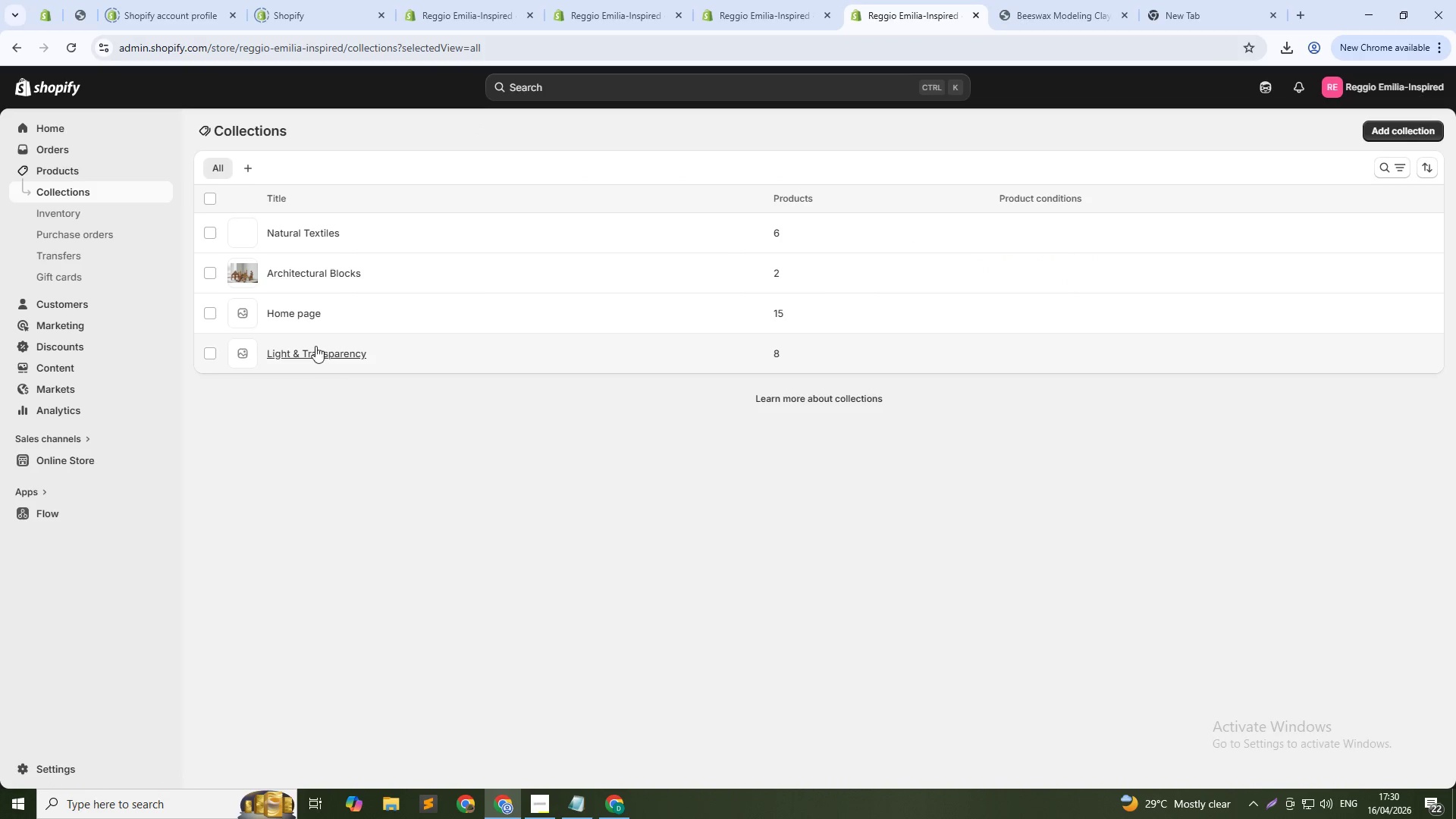 
left_click([304, 361])
 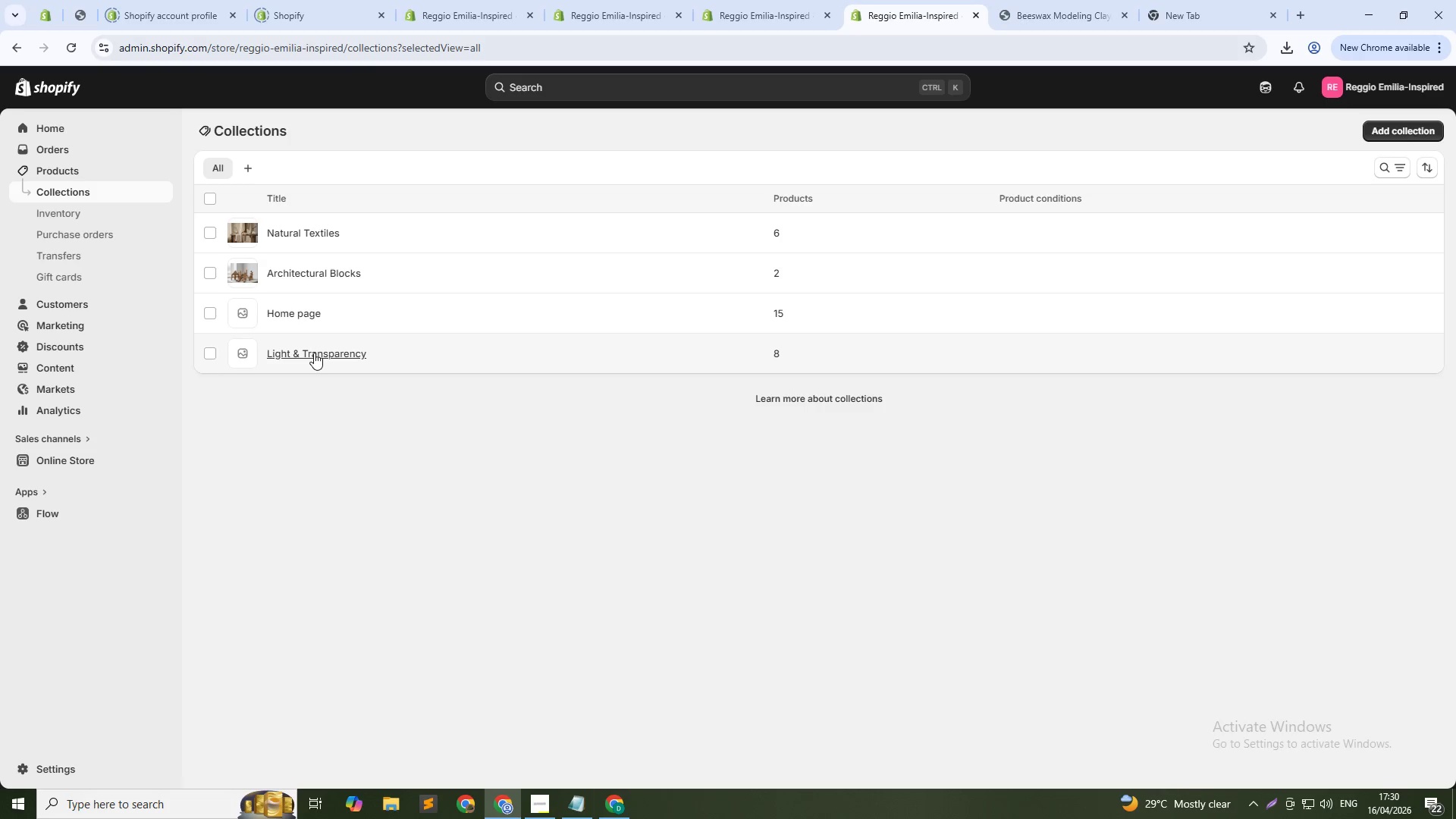 
left_click([314, 353])
 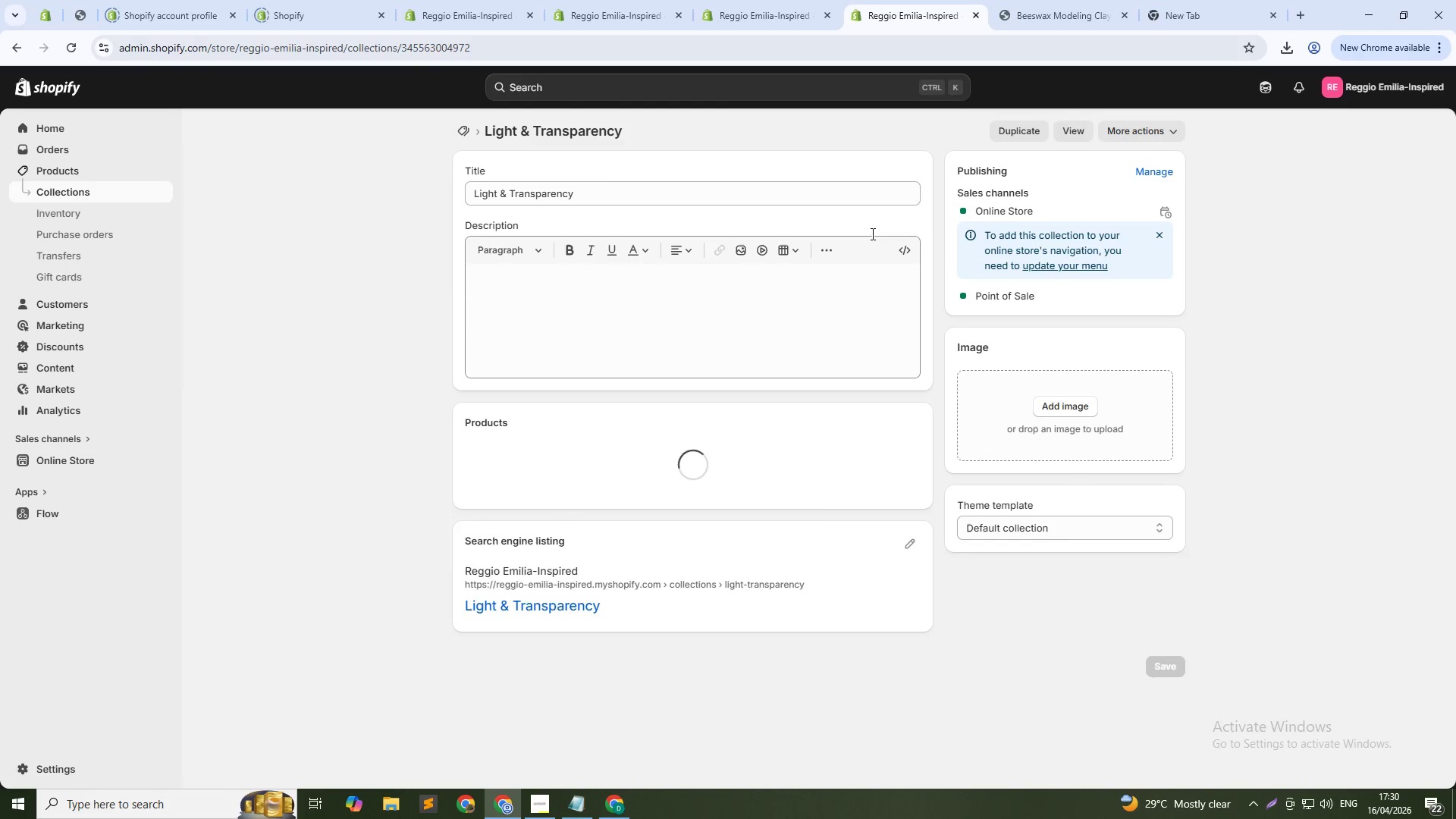 
double_click([802, 197])
 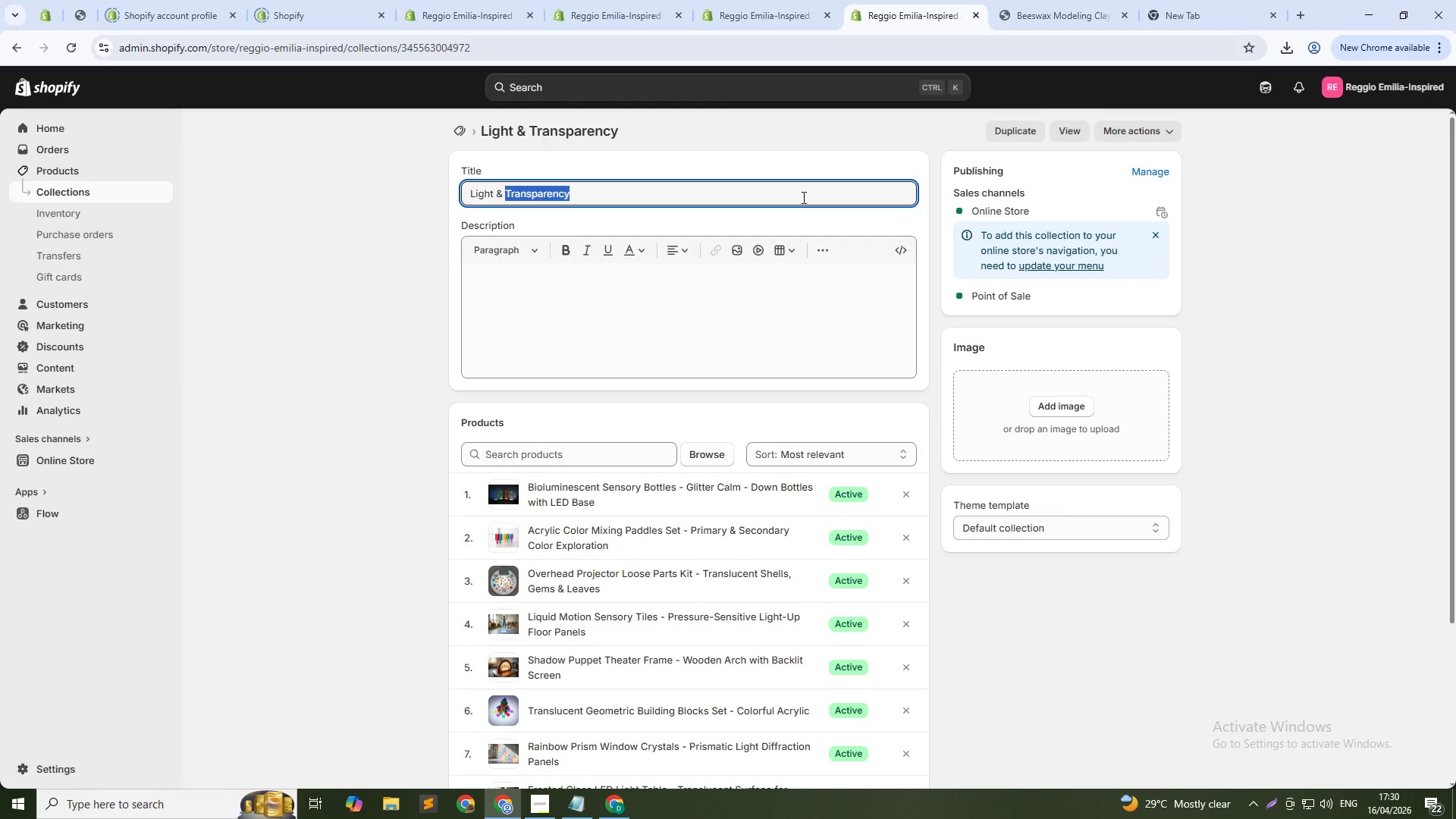 
triple_click([802, 197])
 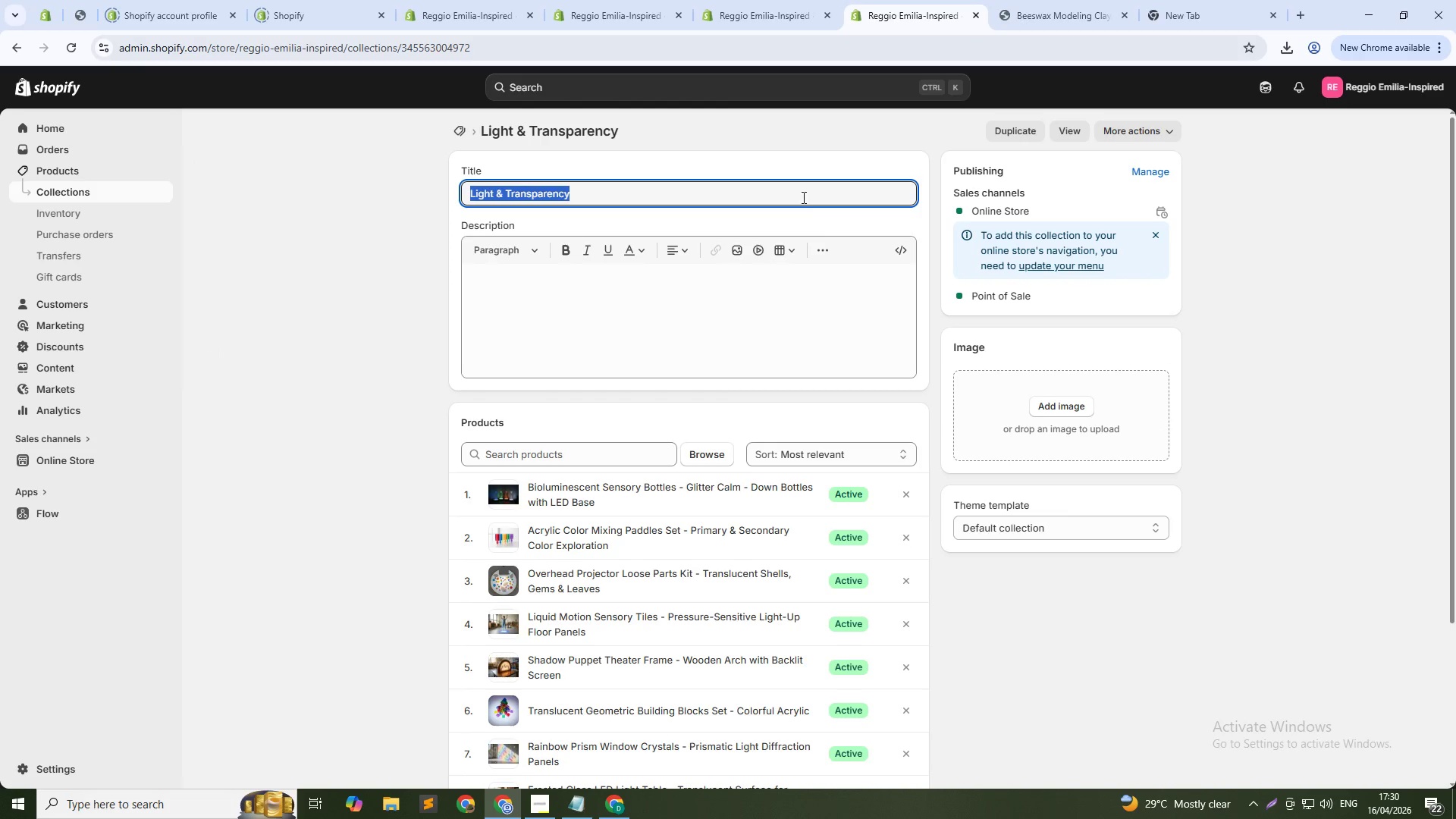 
key(Control+C)
 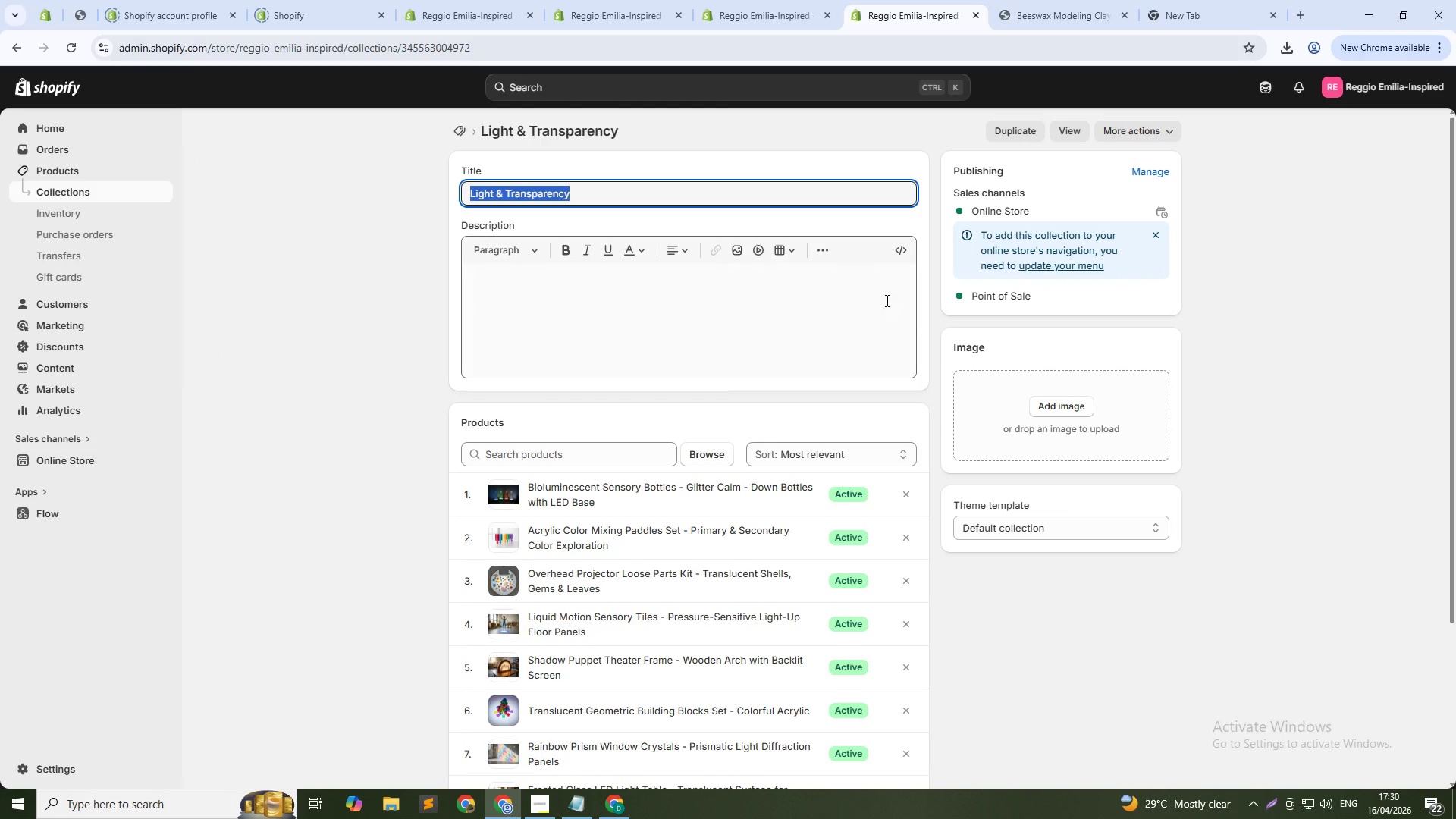 
key(Control+C)
 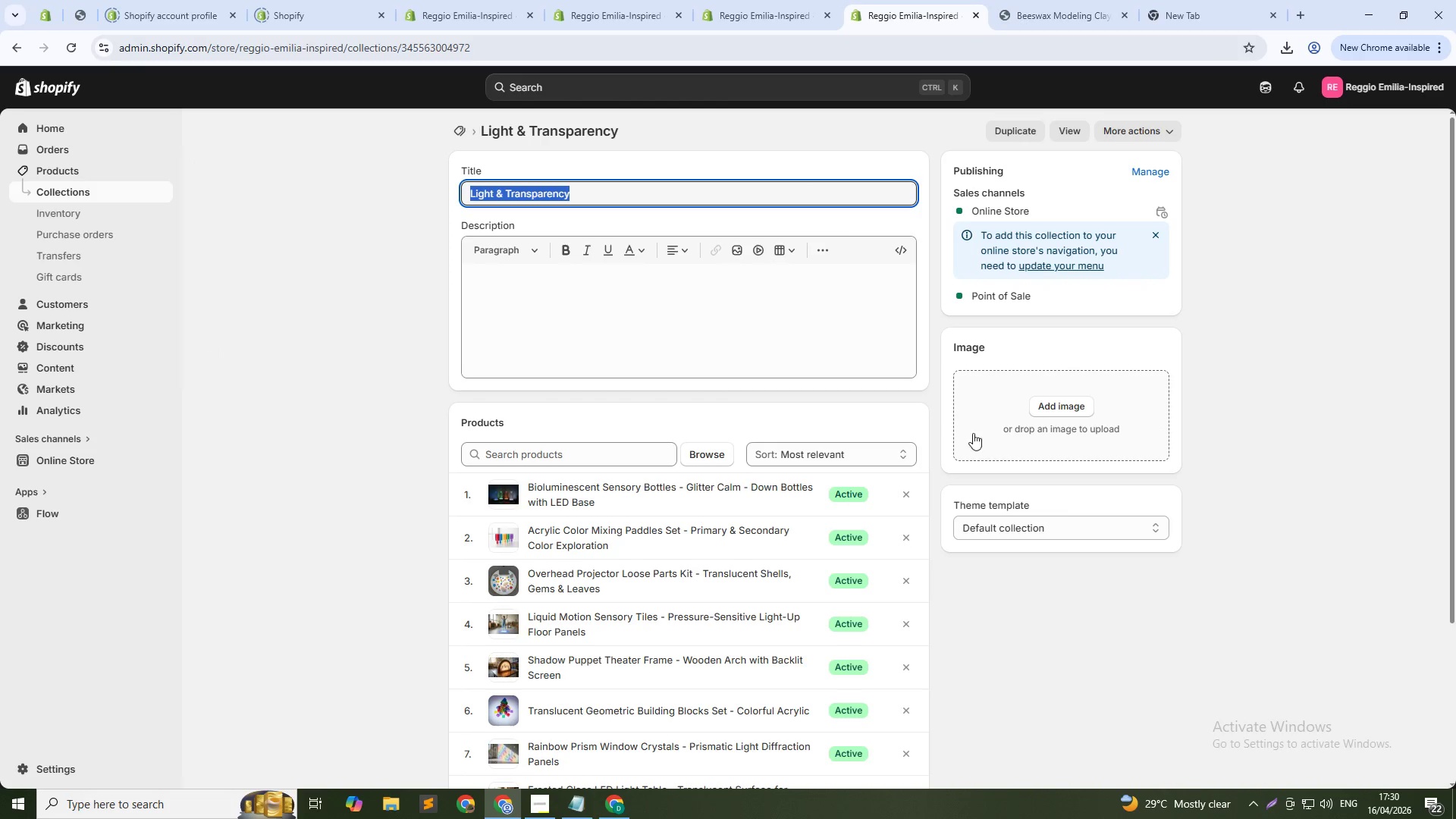 
key(Control+C)
 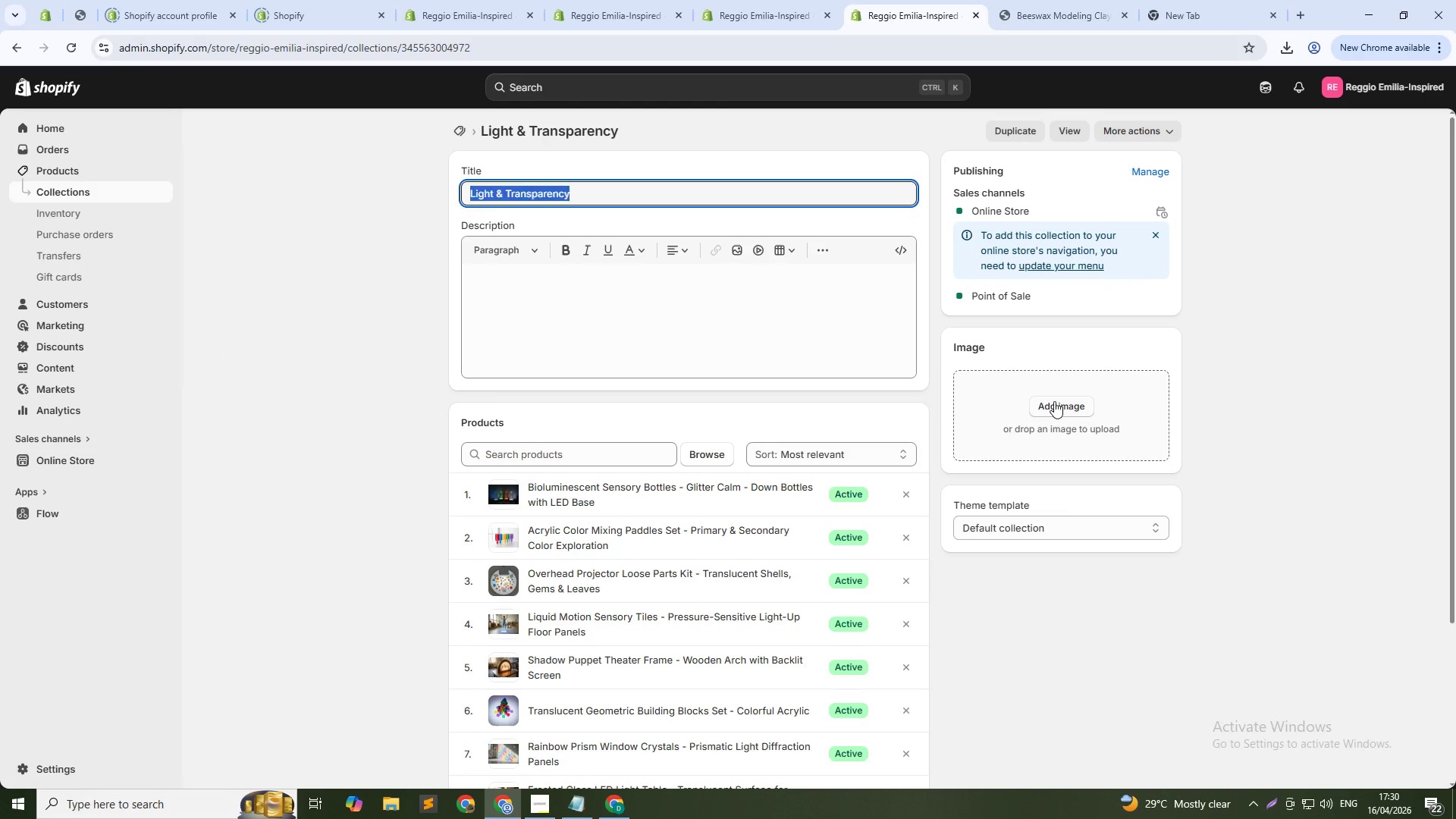 
left_click([1054, 401])
 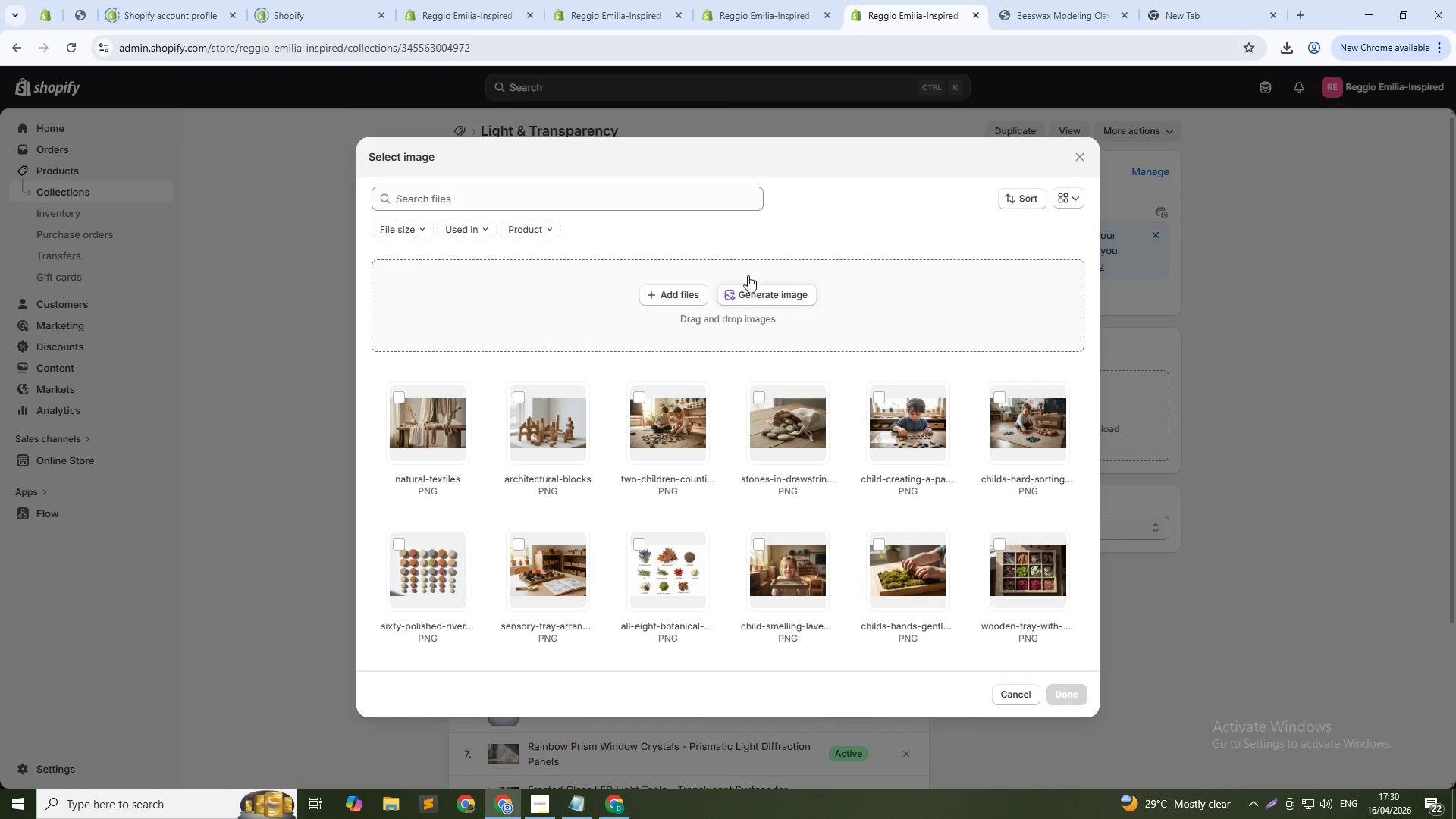 
left_click([764, 293])
 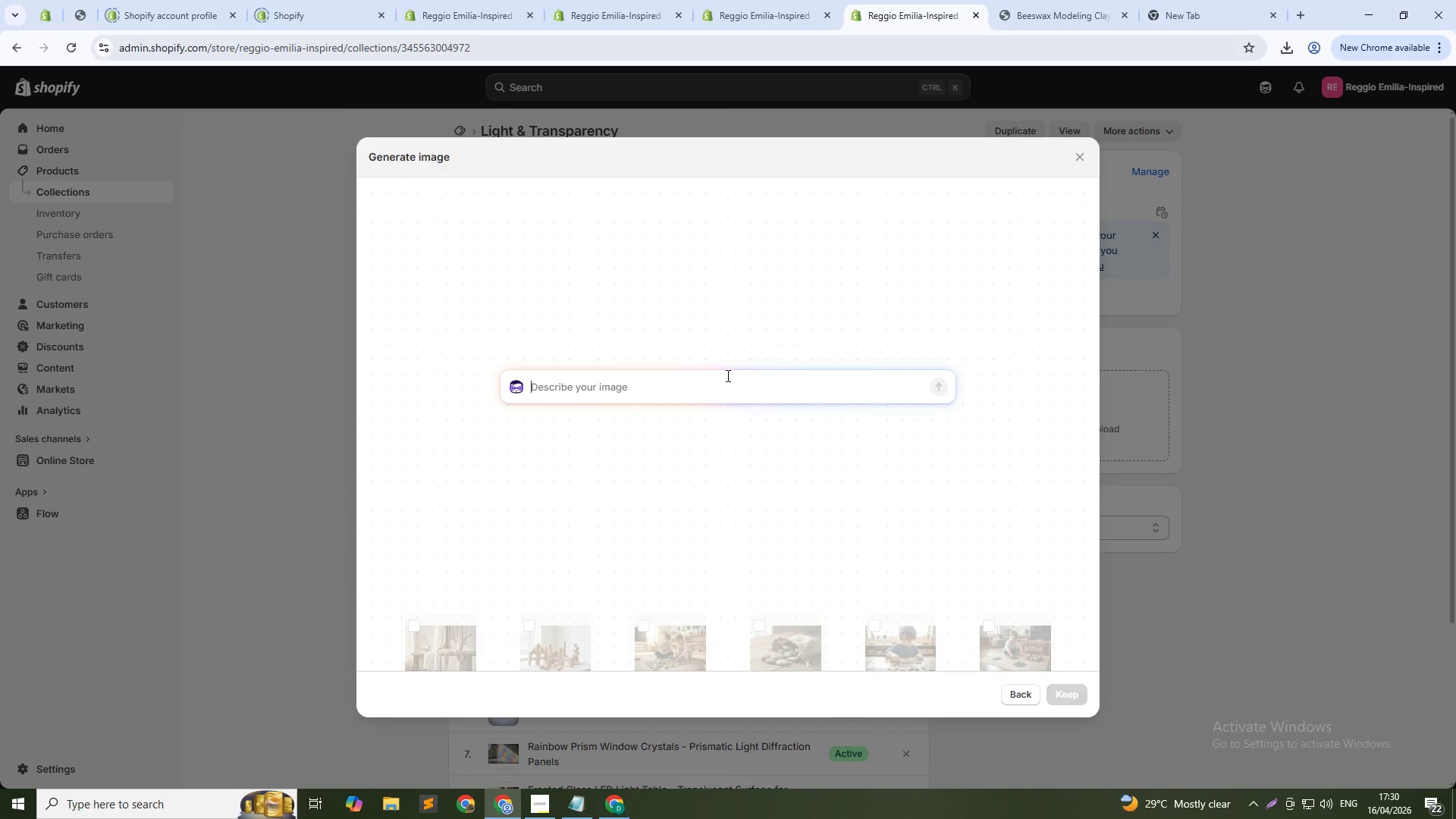 
key(Control+V)
 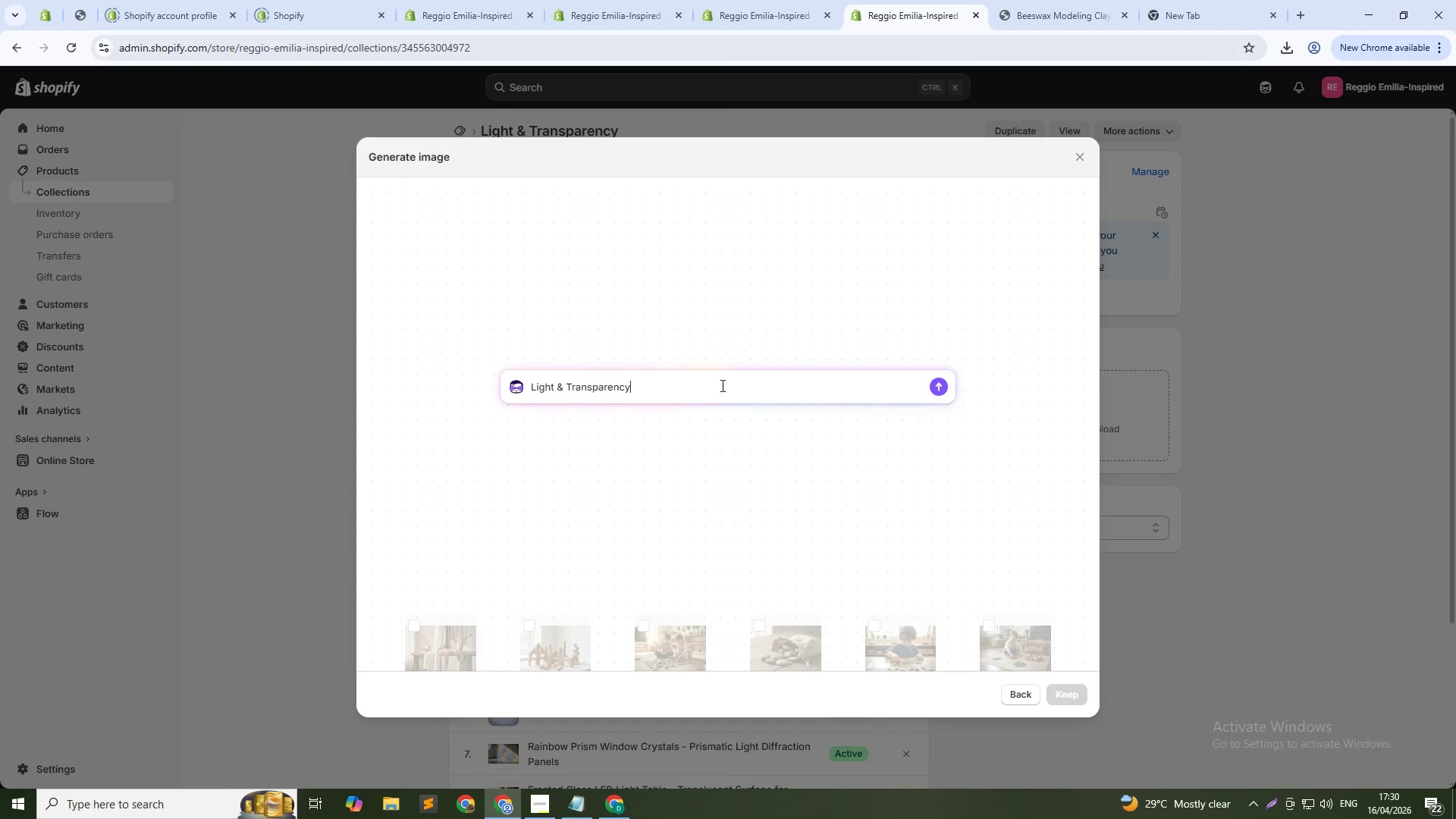 
key(NumpadEnter)
 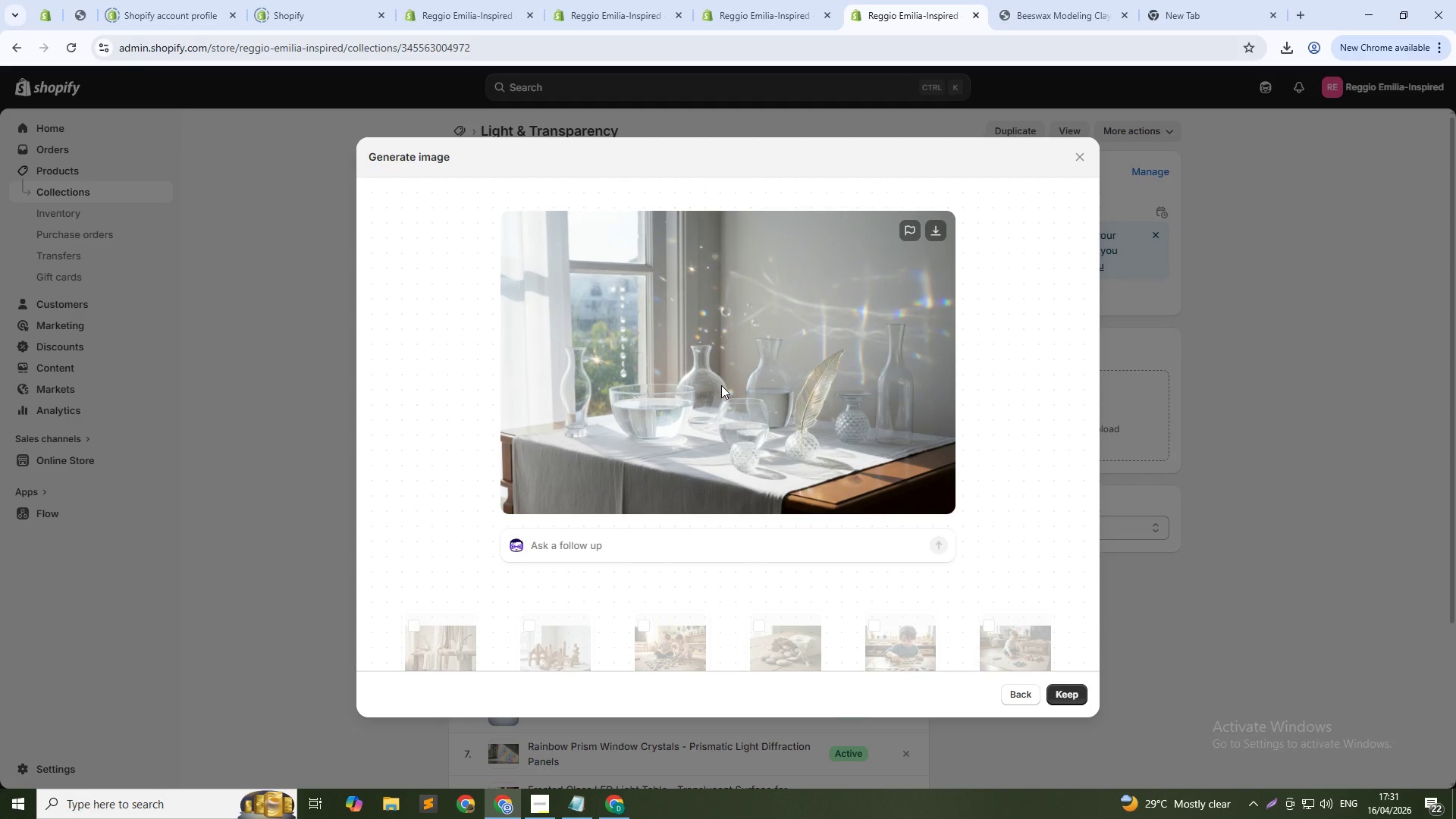 
wait(46.0)
 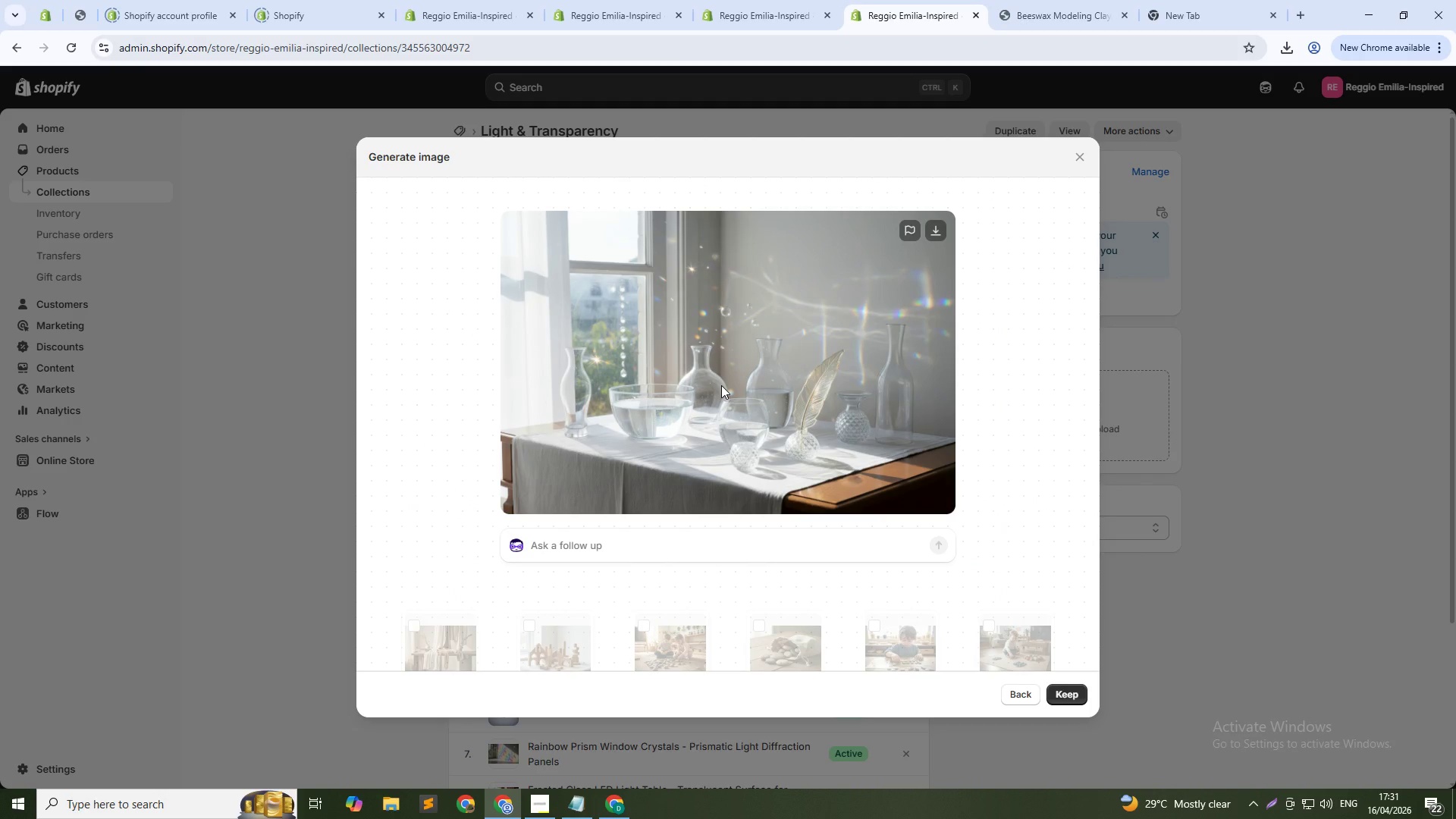 
left_click([1064, 695])
 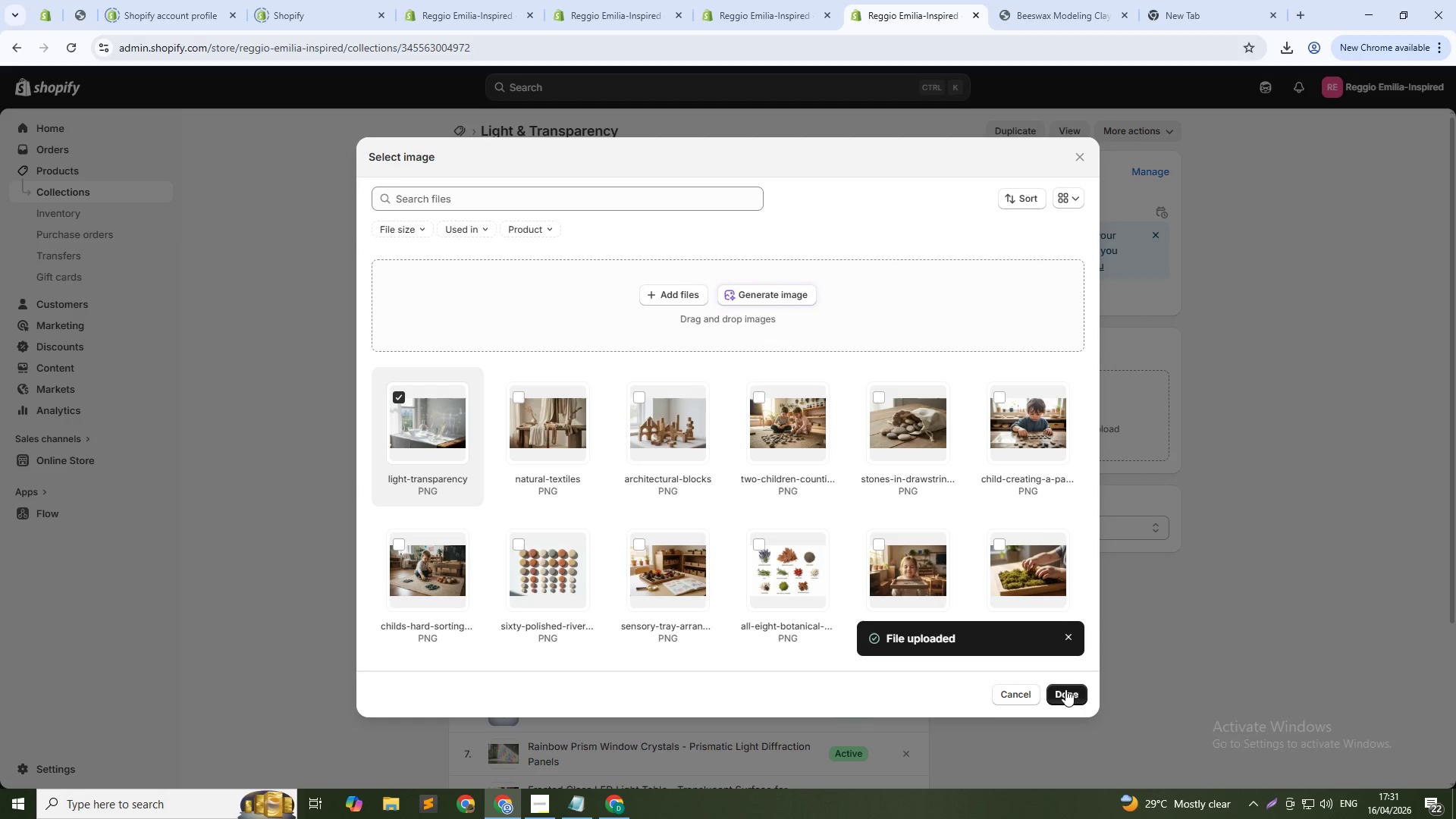 
wait(37.81)
 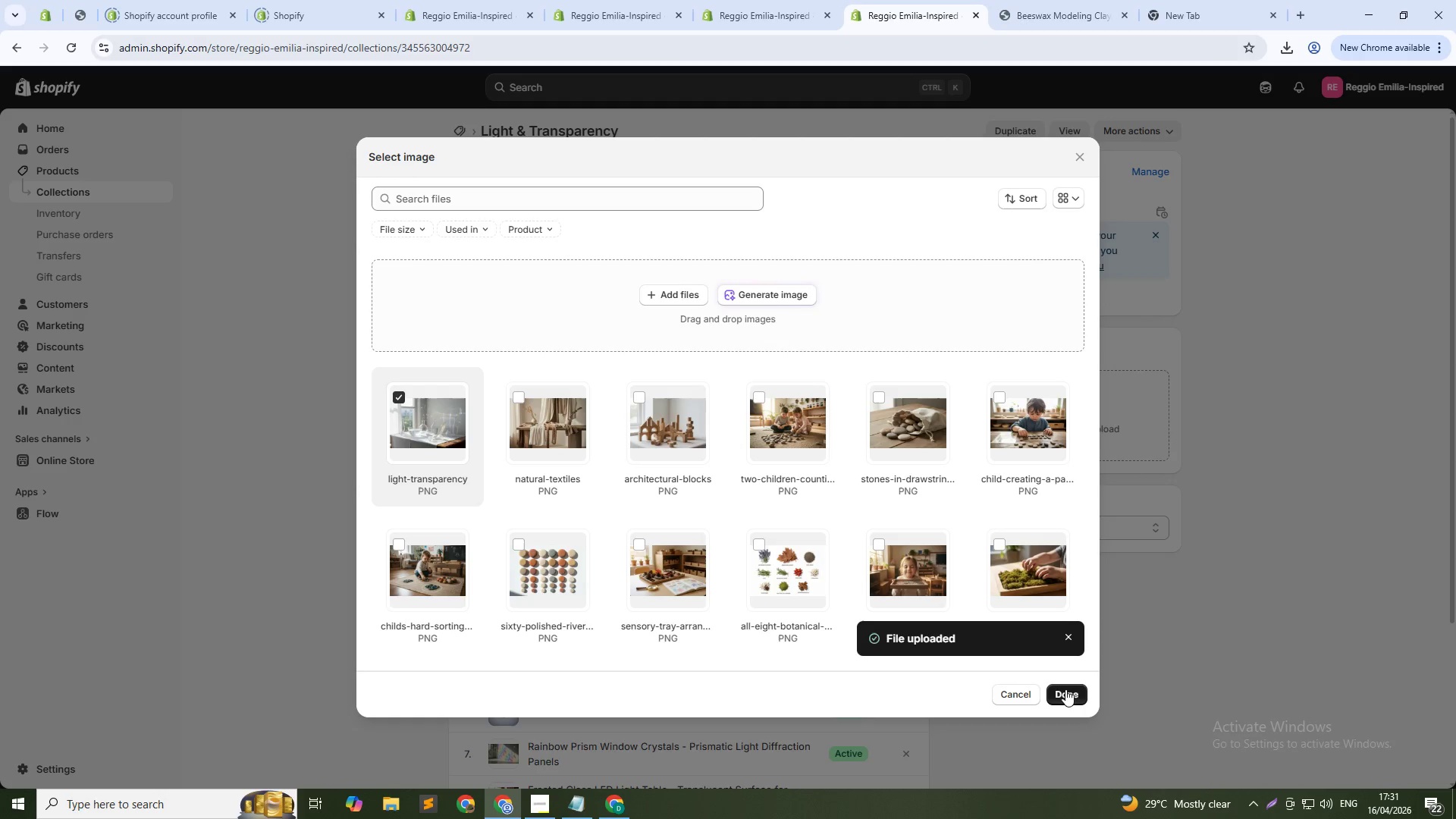 
left_click([1065, 689])
 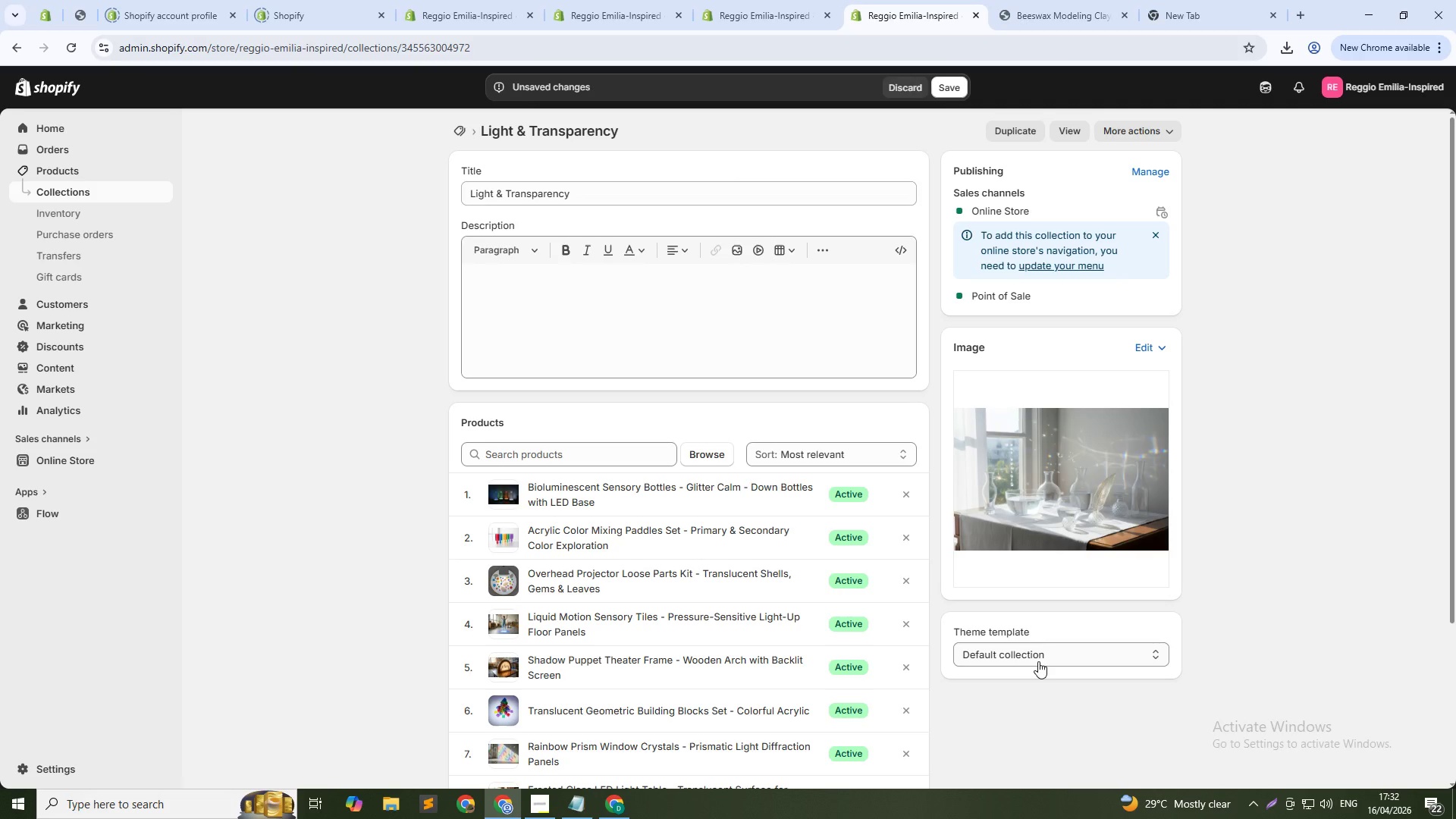 
wait(5.81)
 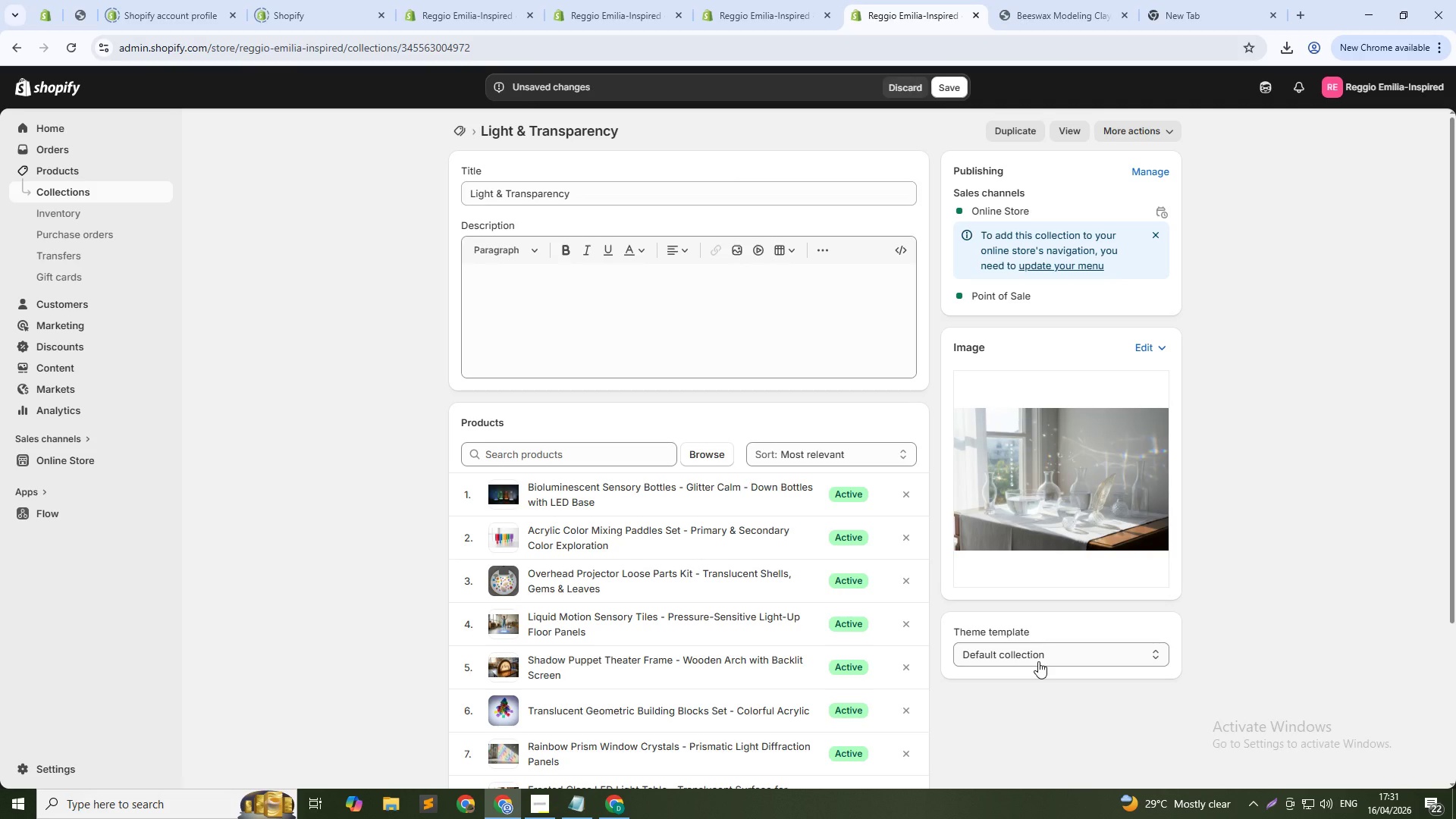 
scroll: coordinate [1038, 661], scroll_direction: up, amount: 1.0
 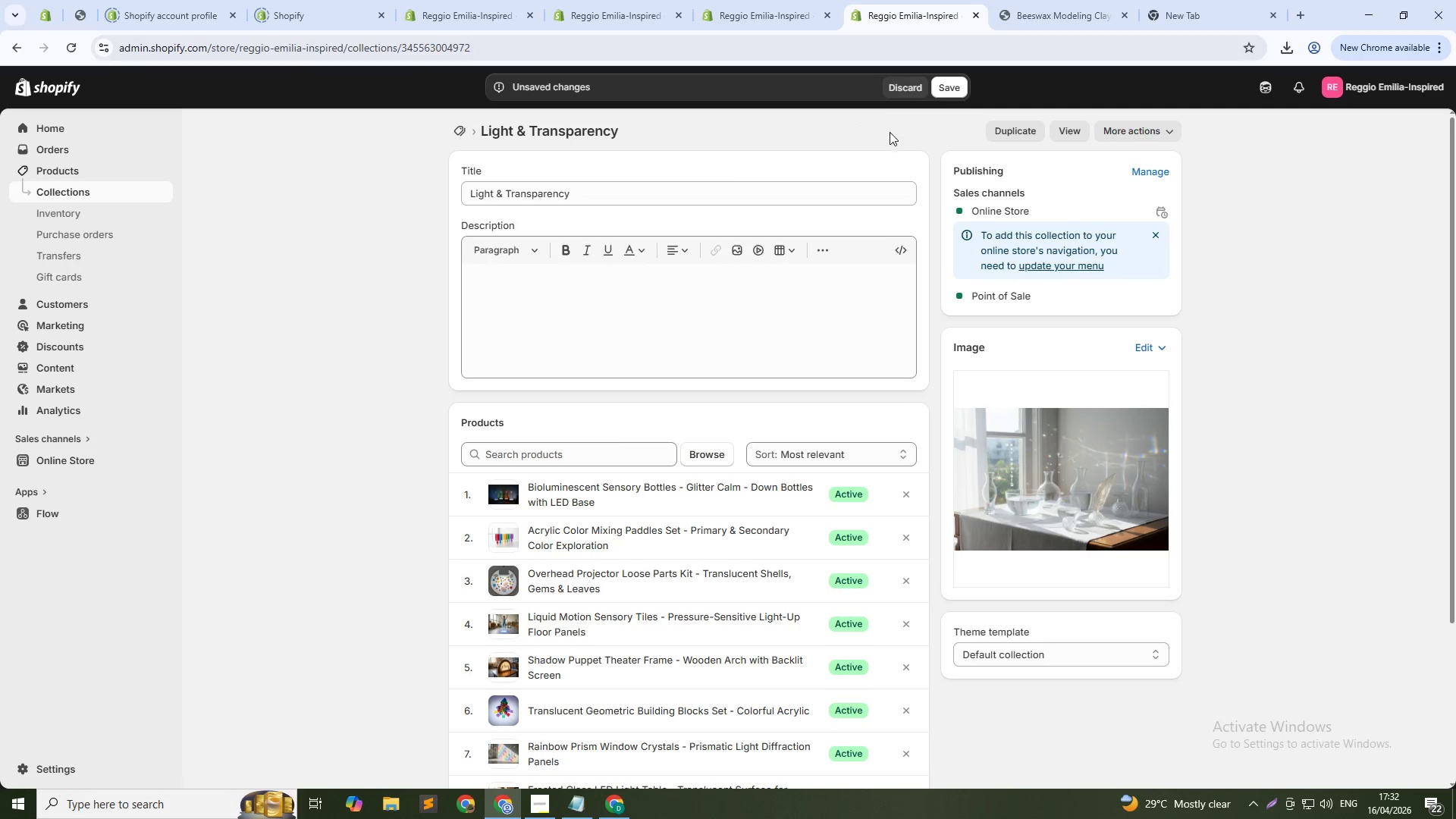 
wait(5.92)
 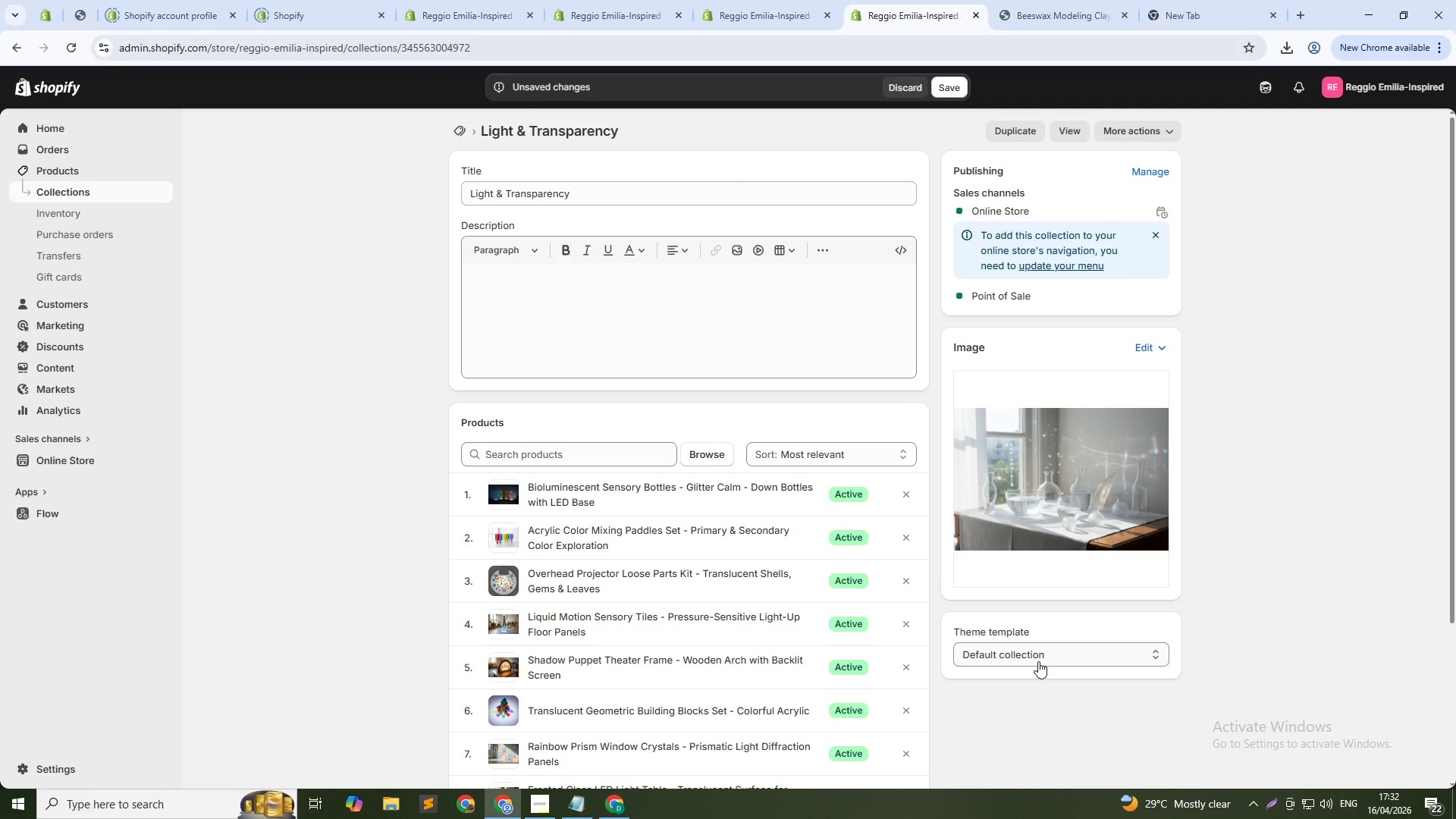 
double_click([662, 194])
 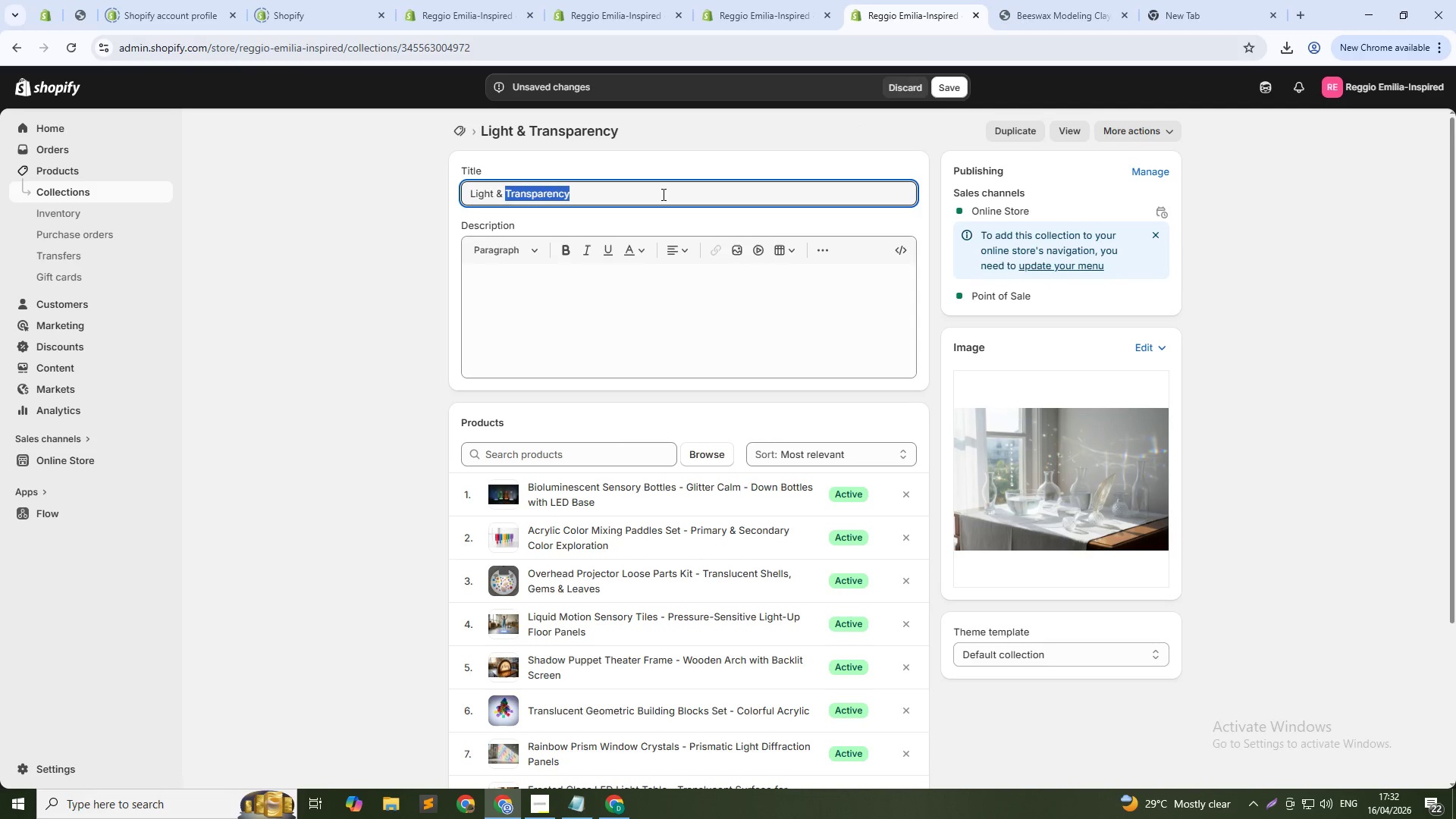 
triple_click([662, 194])
 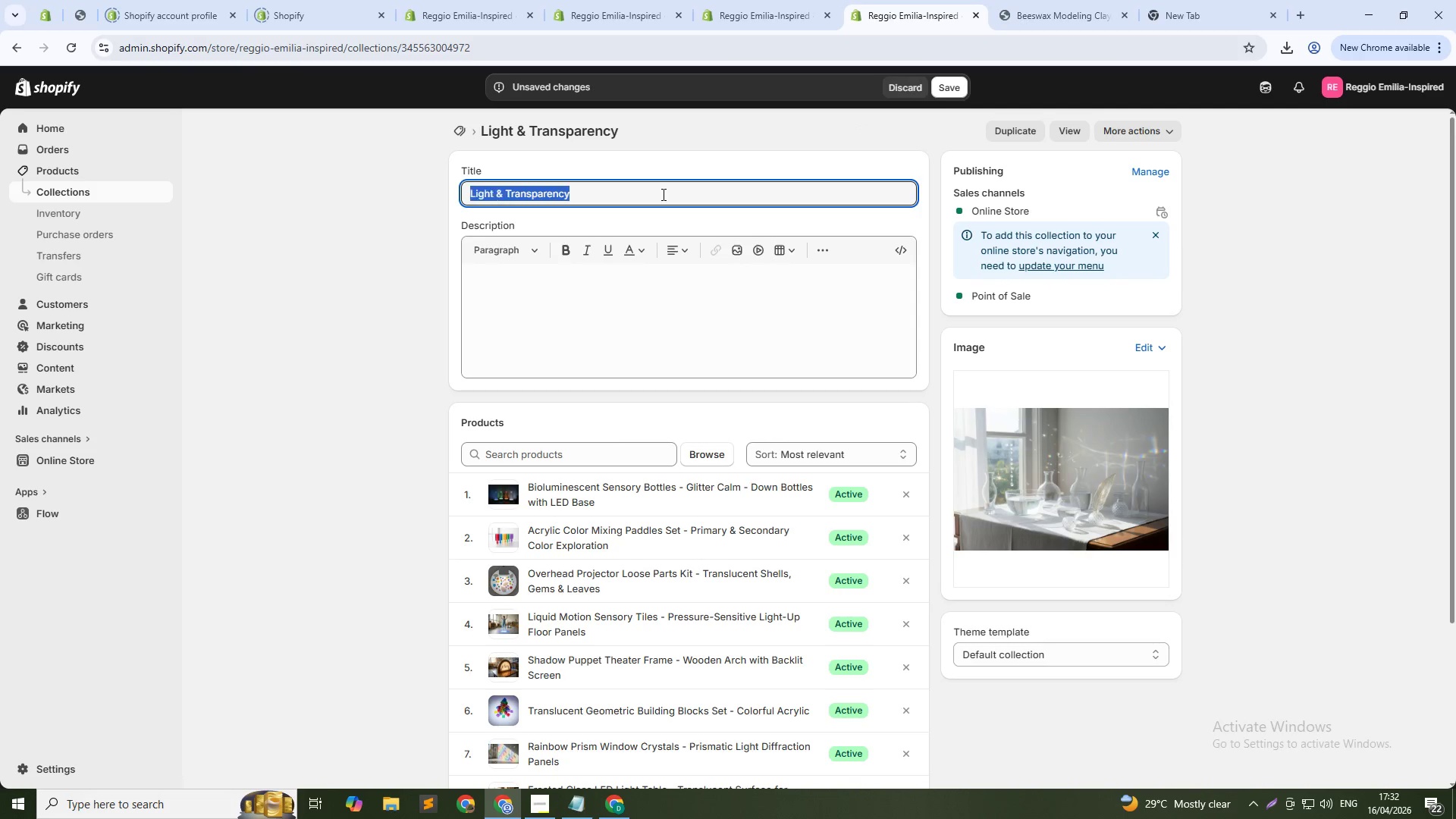 
key(Control+C)
 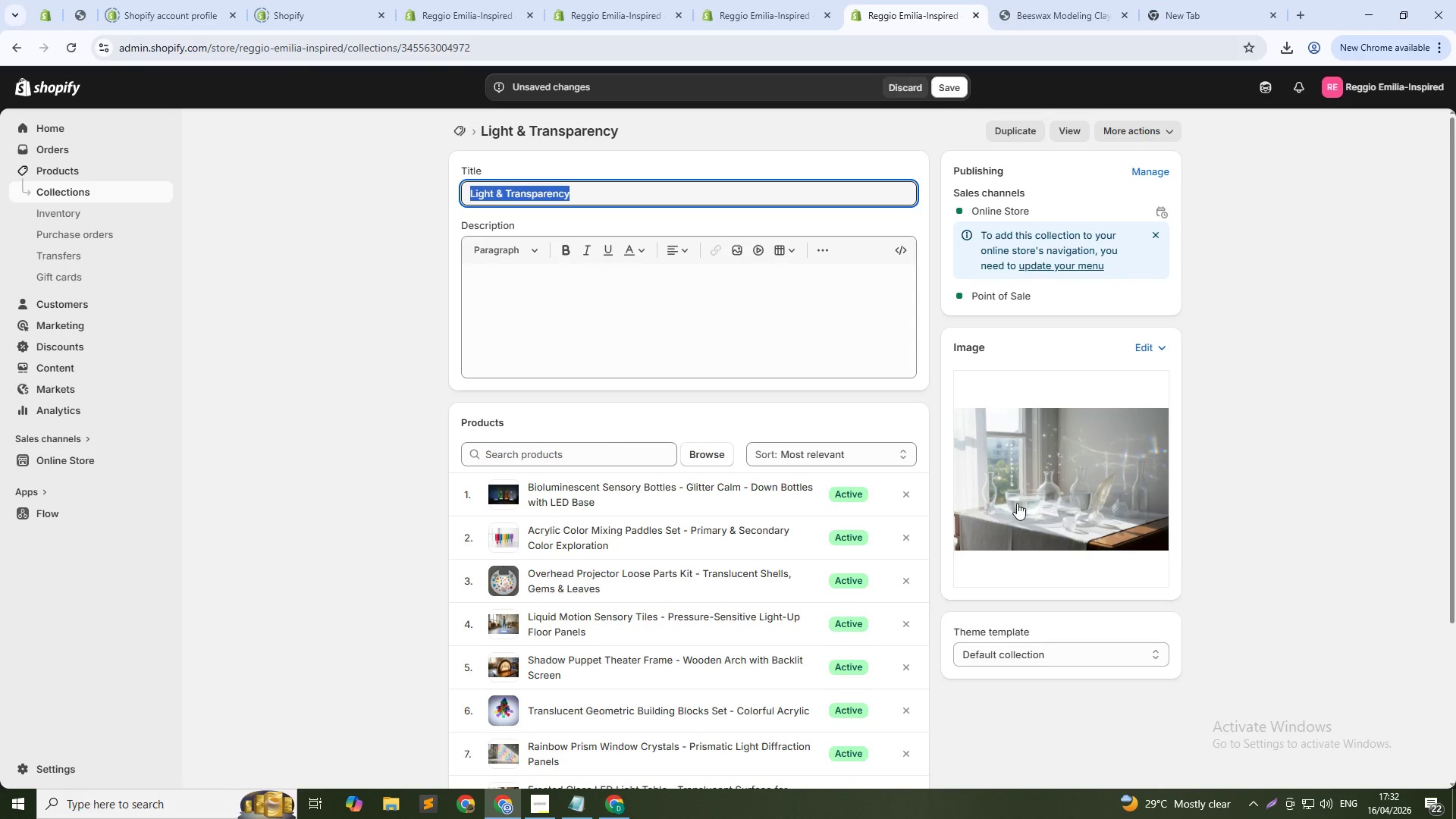 
left_click([1017, 503])
 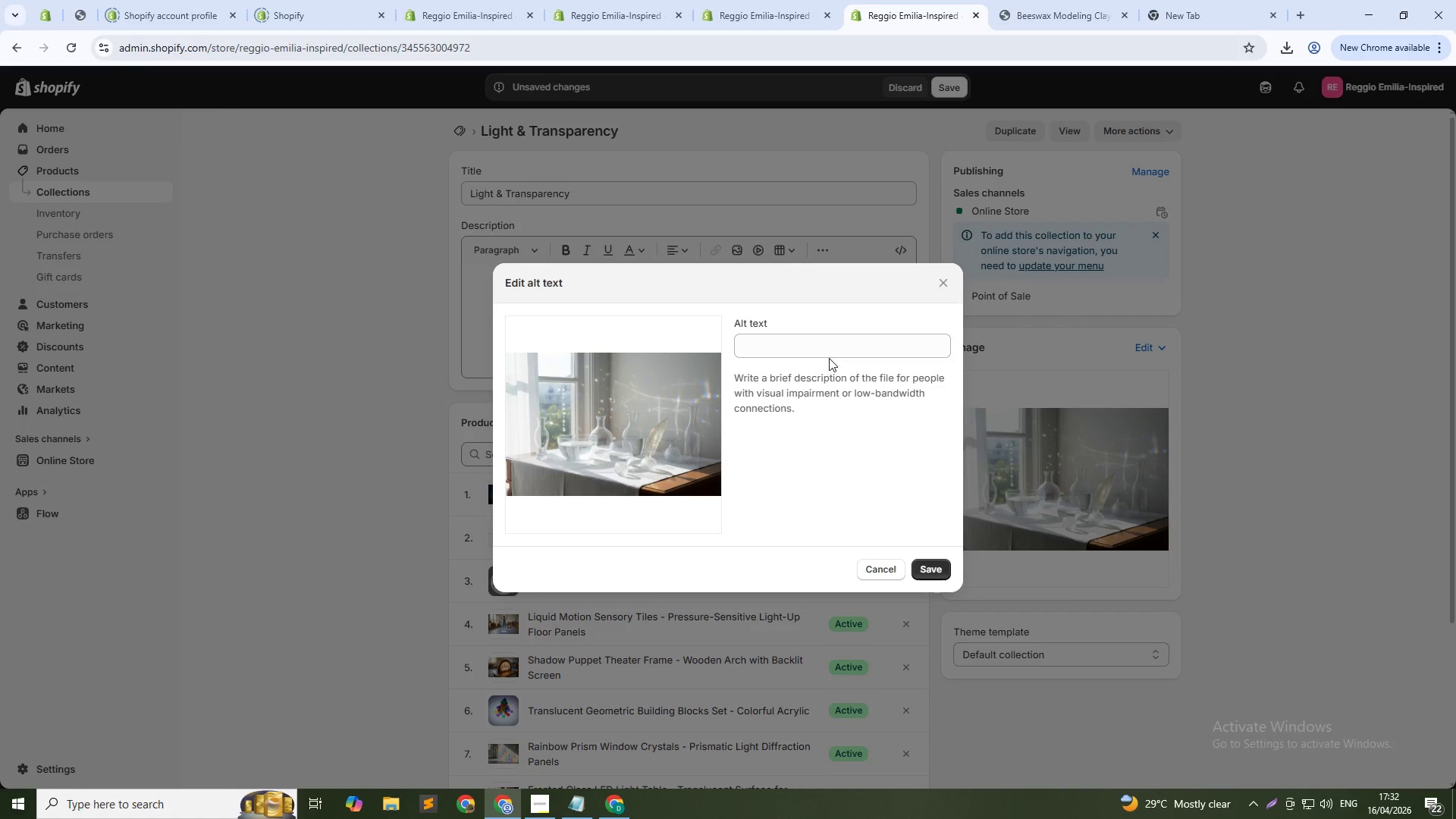 
left_click([829, 350])
 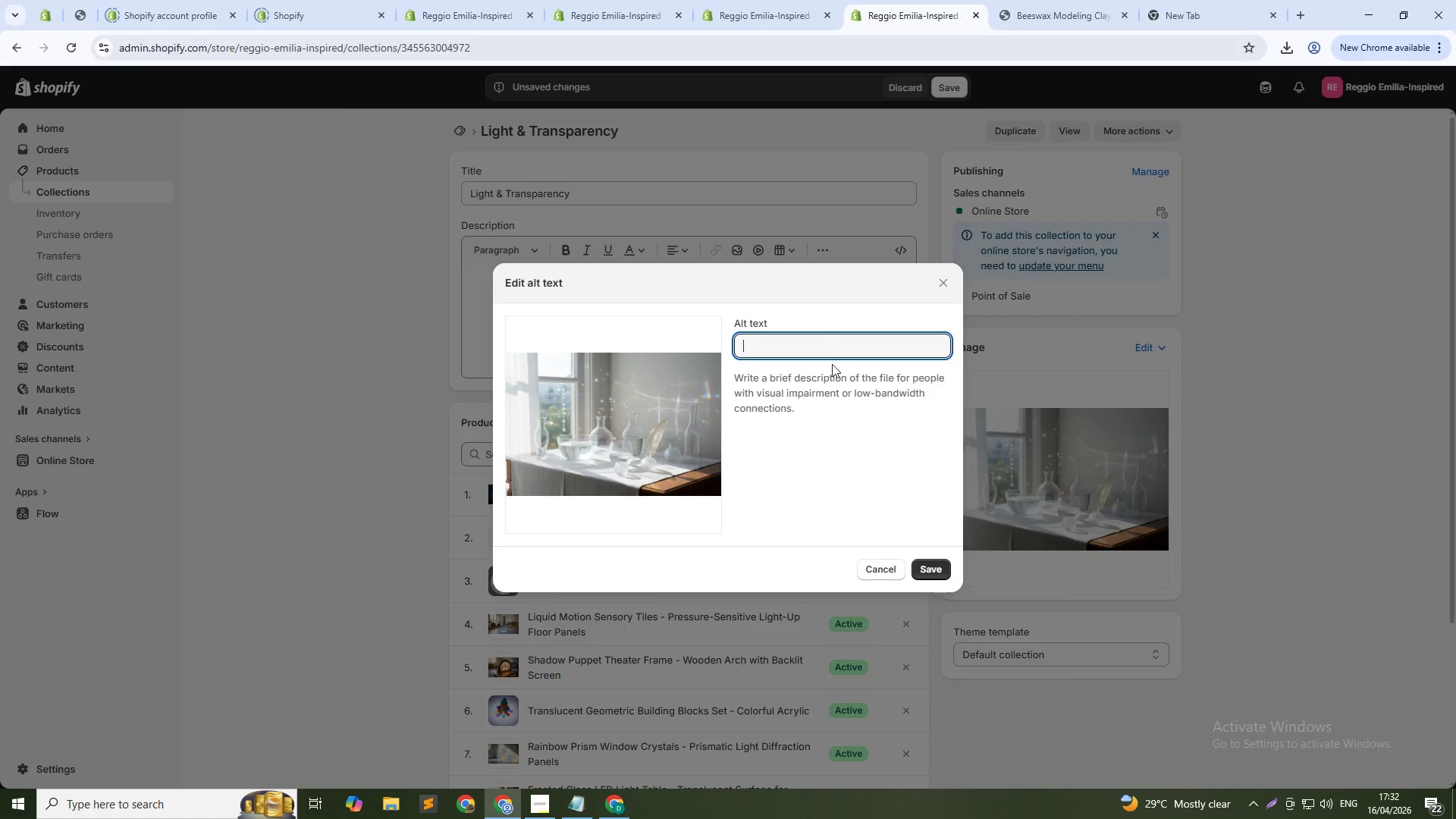 
key(Control+ControlLeft)
 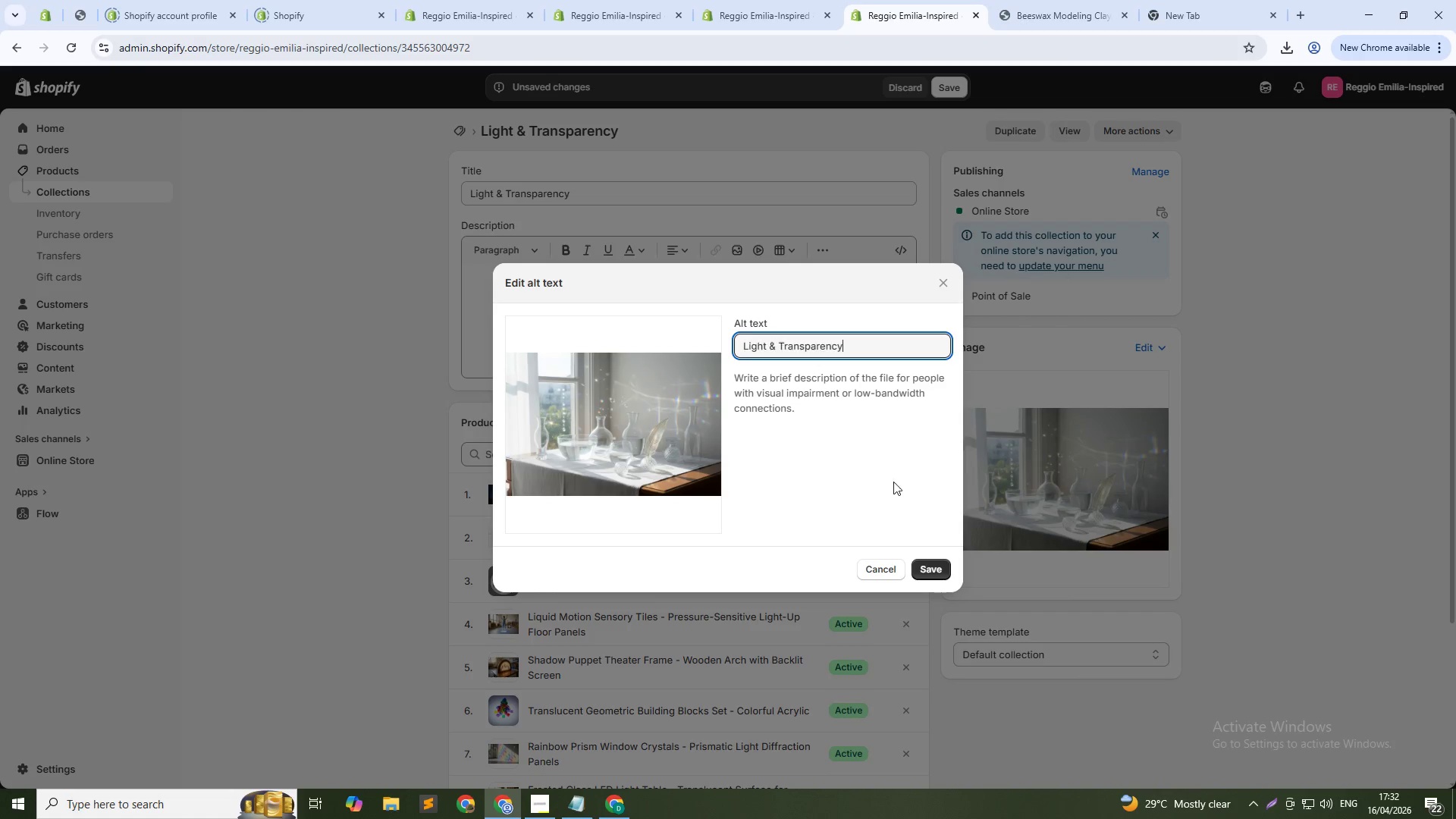 
key(Control+V)
 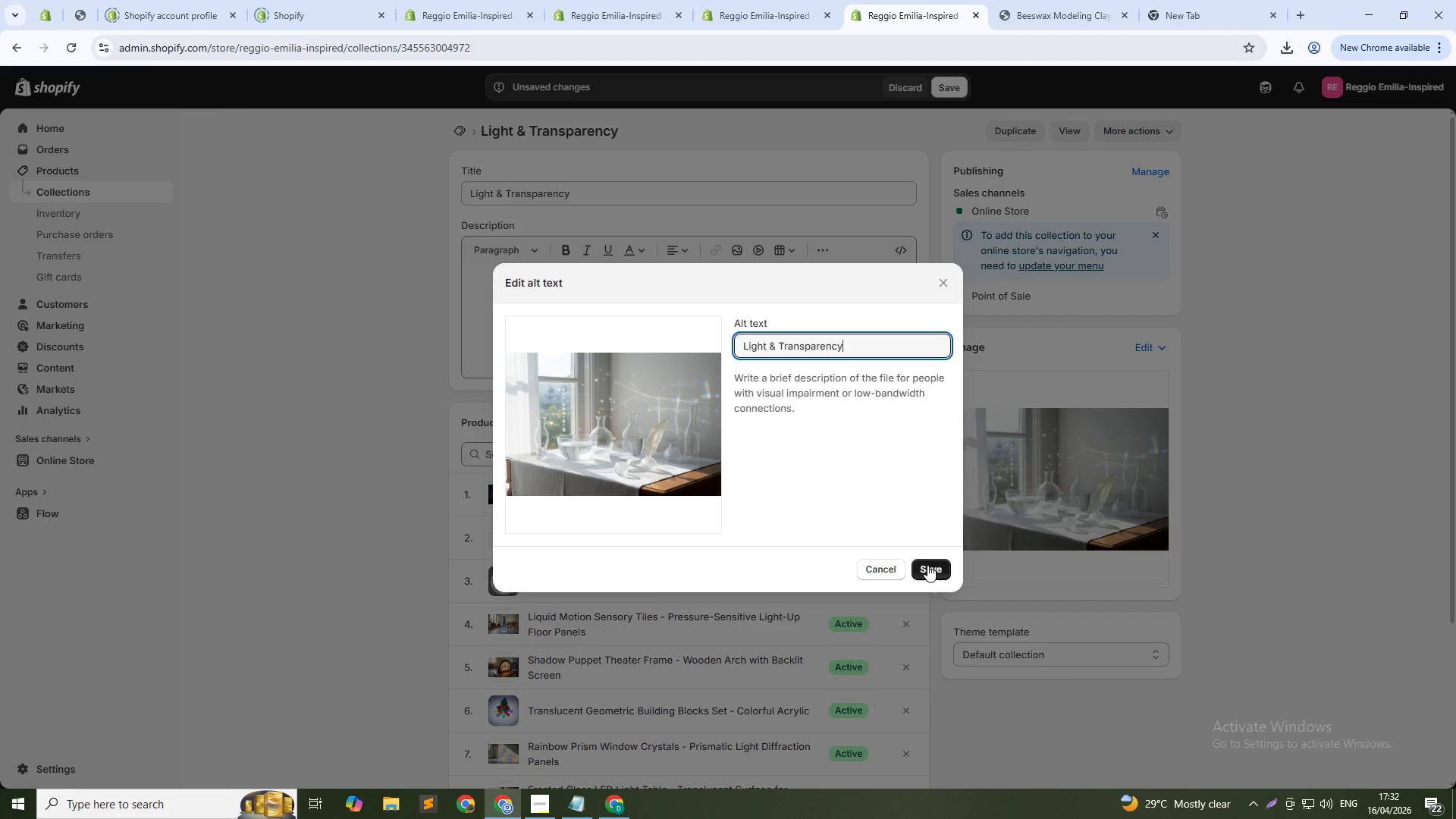 
left_click([929, 566])
 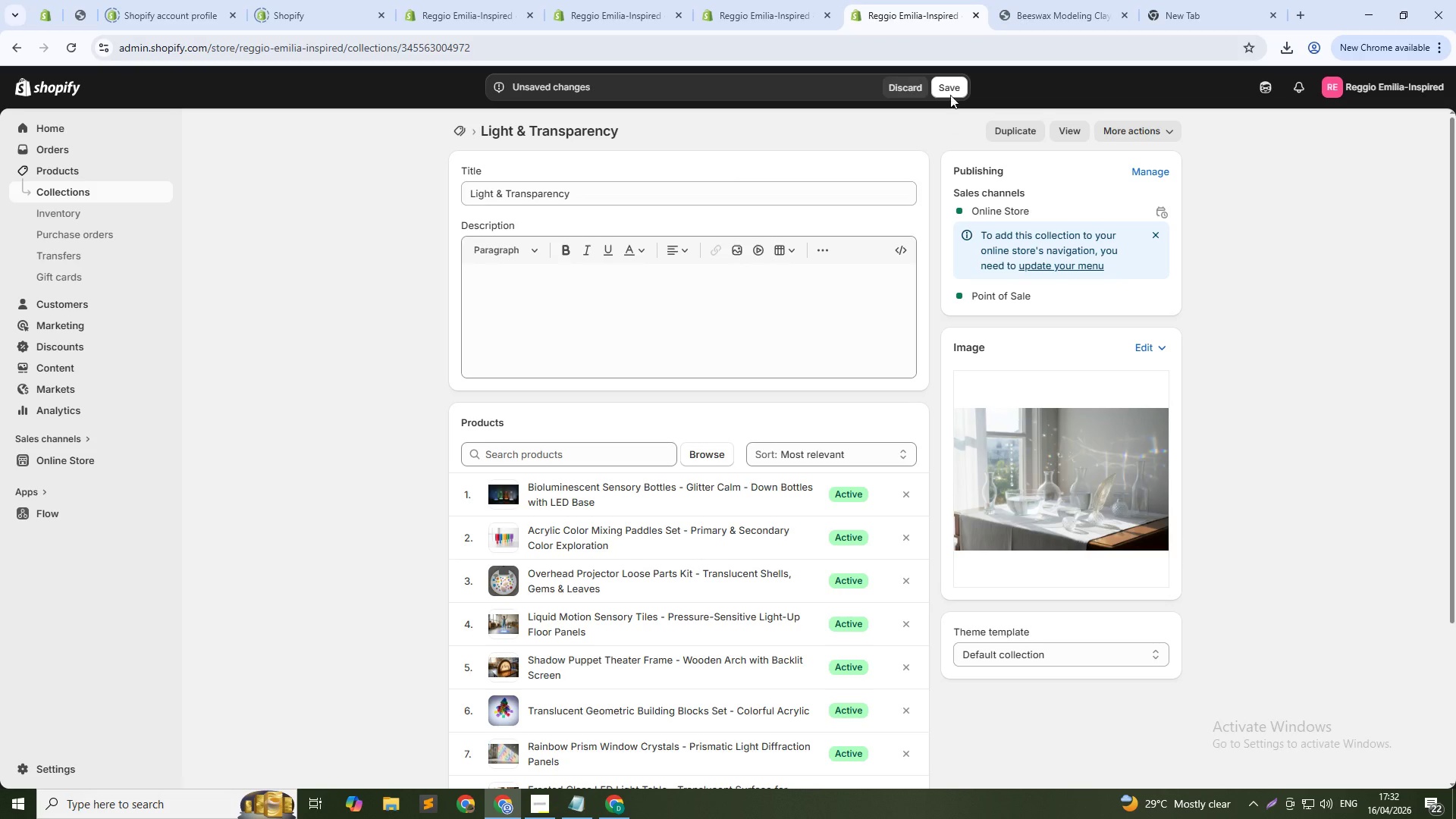 
left_click([950, 89])
 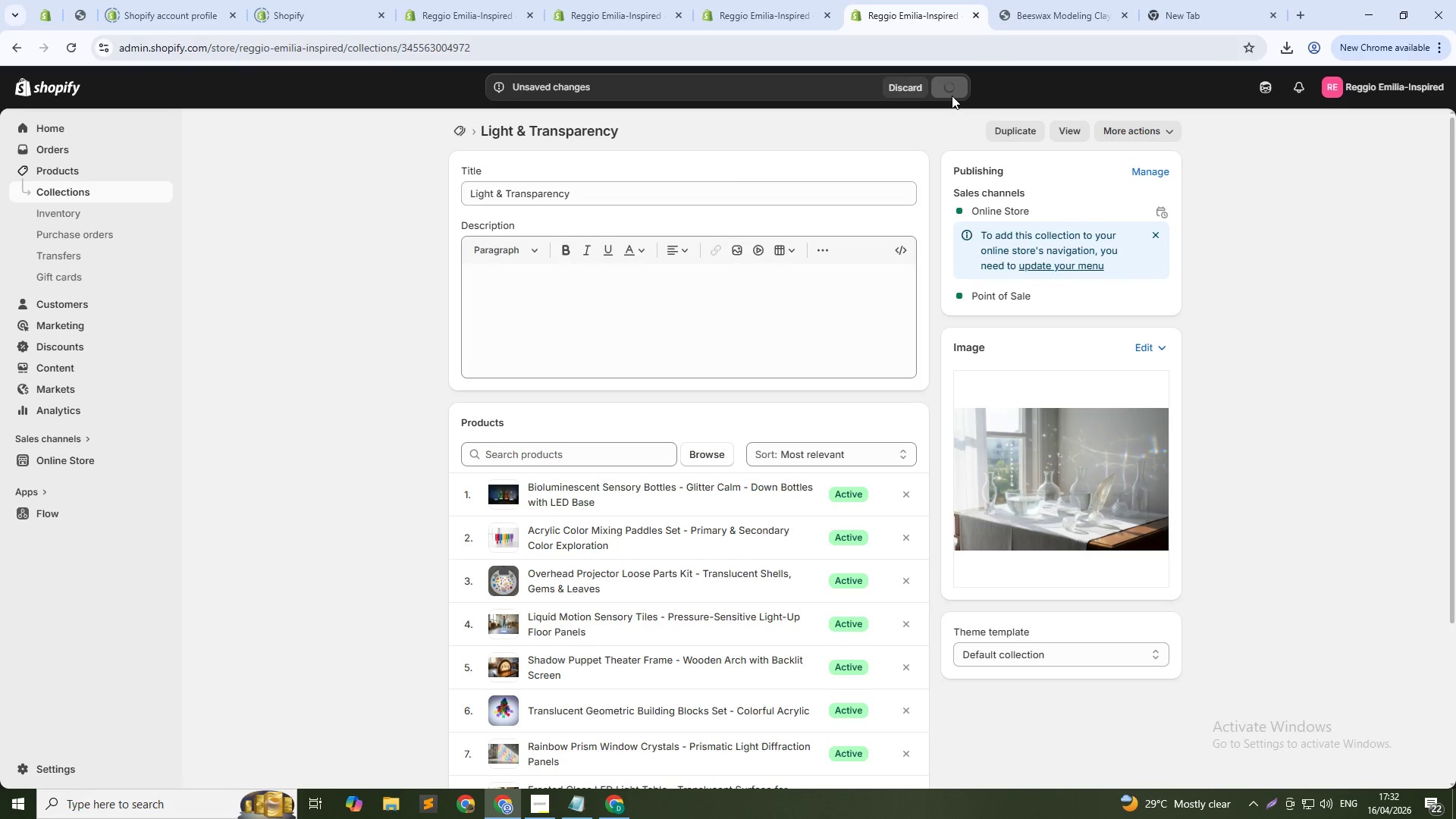 
key(Alt+Tab)